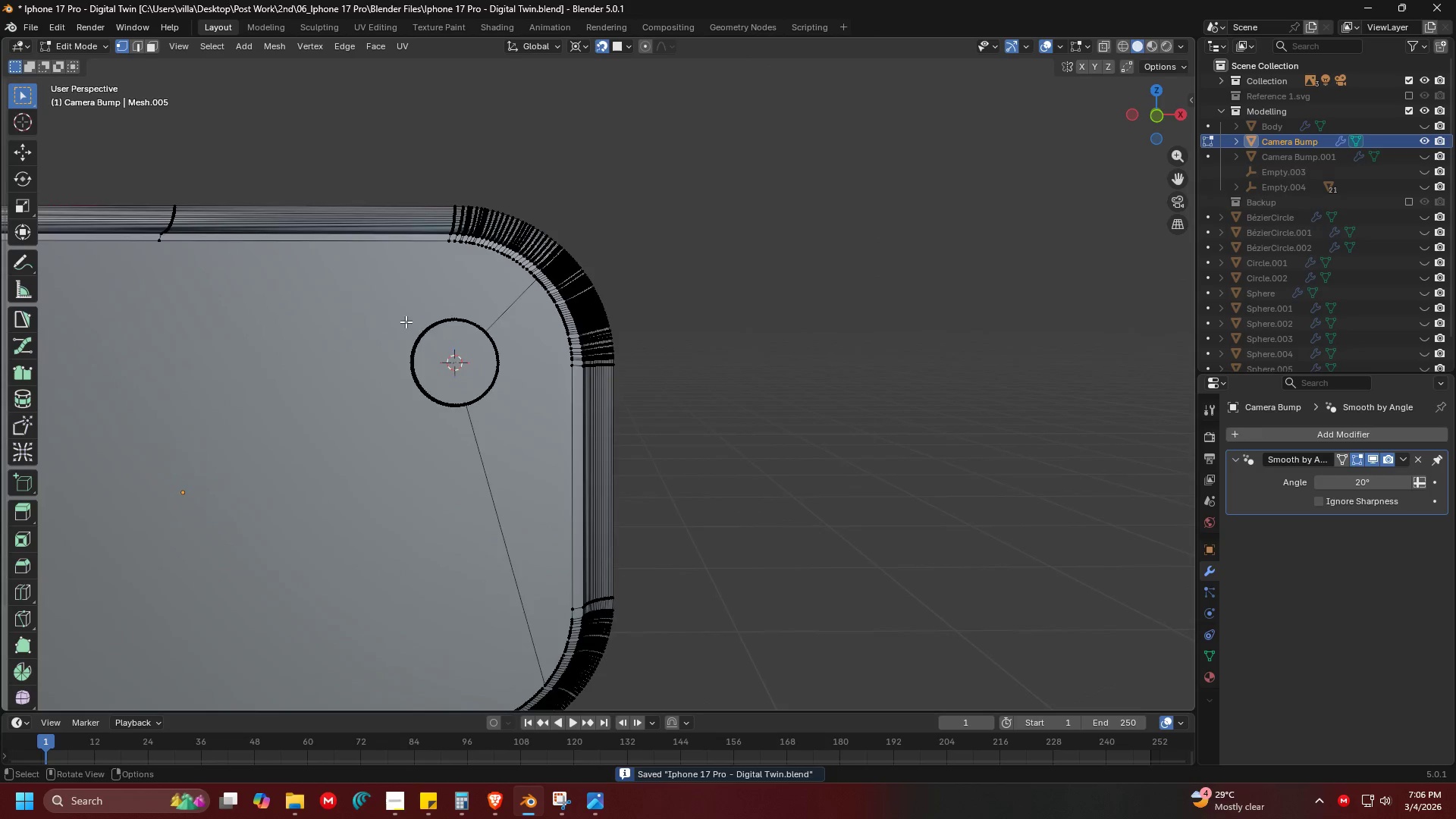 
key(Tab)
 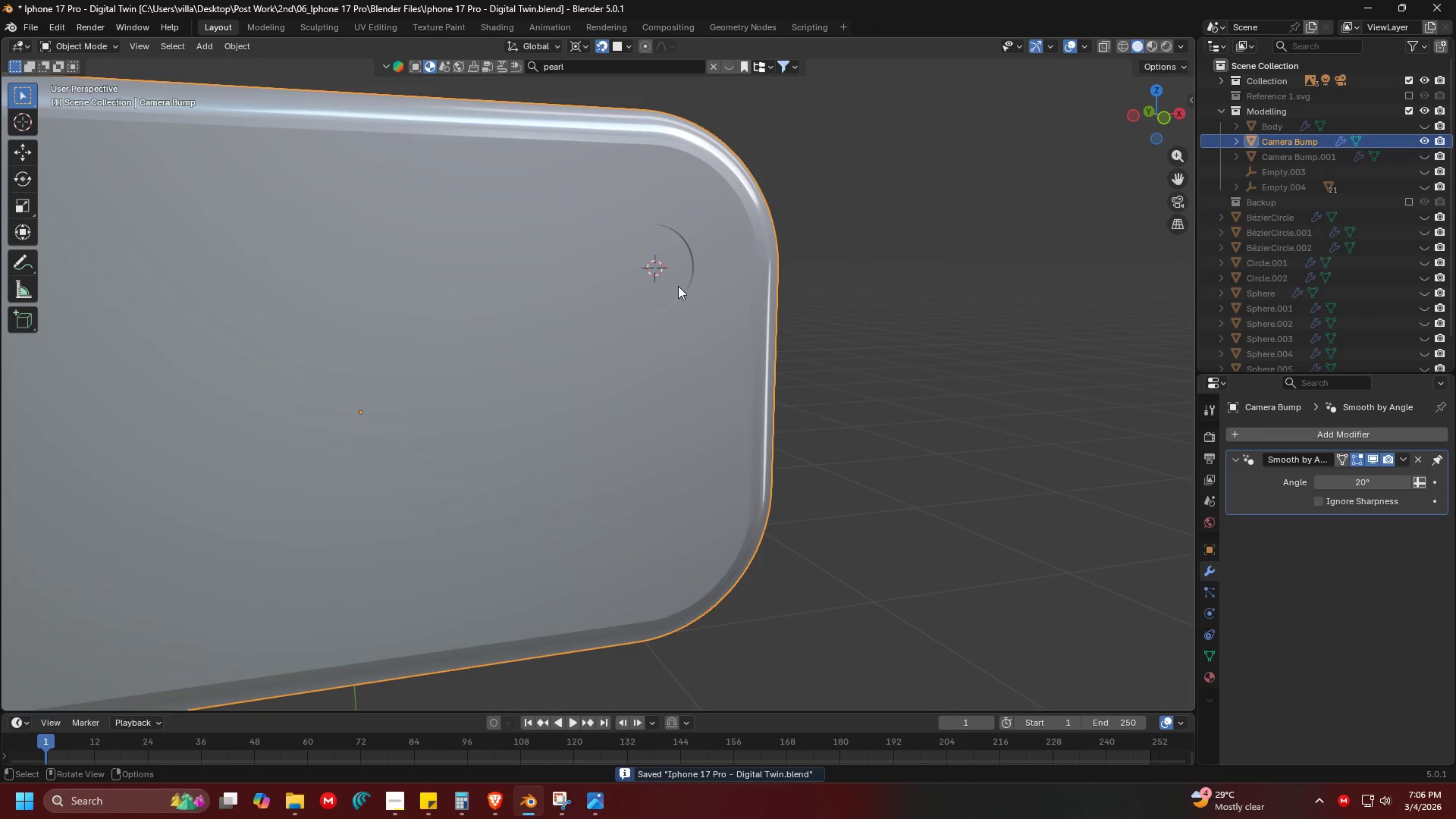 
key(Shift+ShiftLeft)
 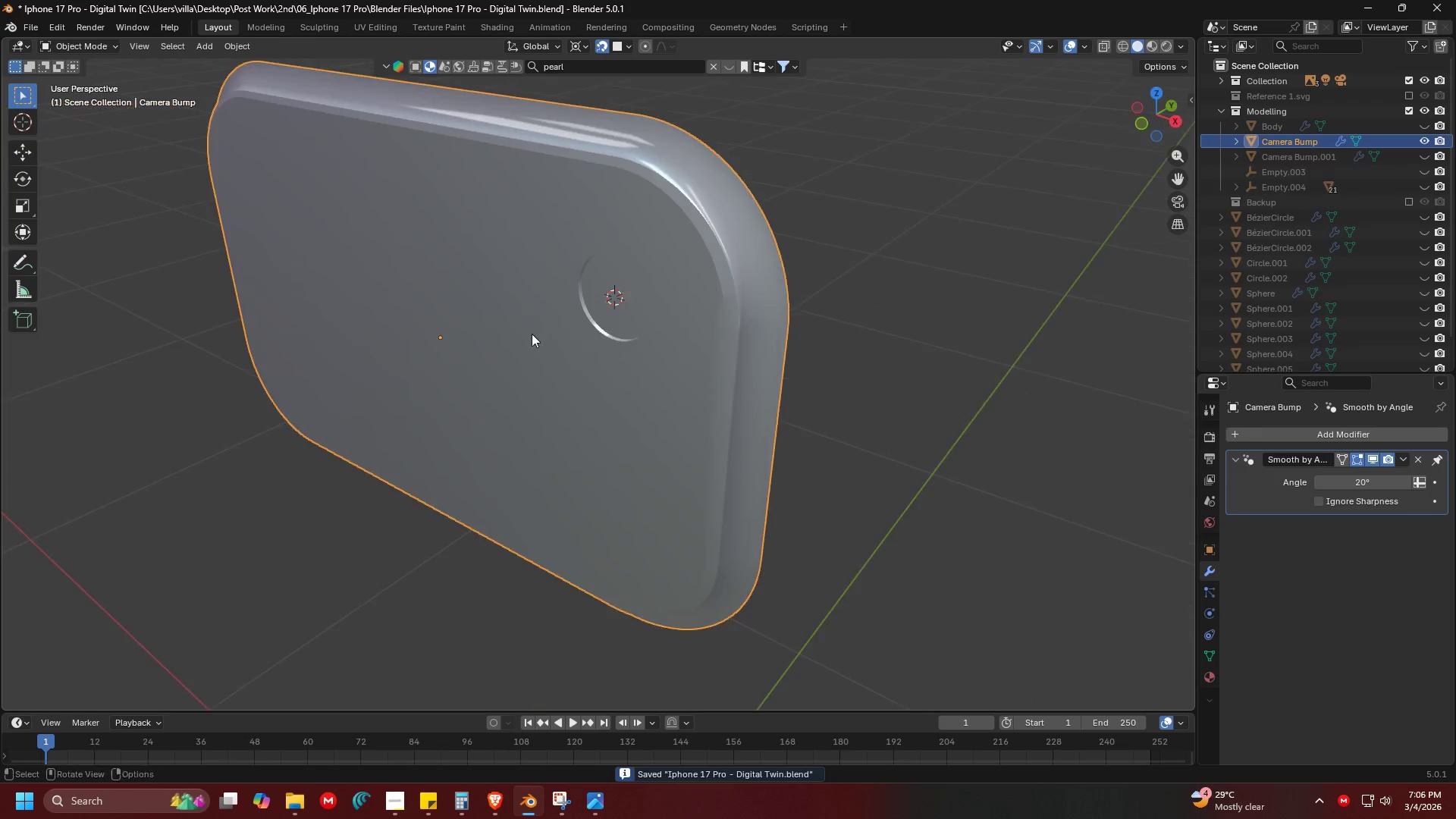 
scroll: coordinate [674, 309], scroll_direction: up, amount: 4.0
 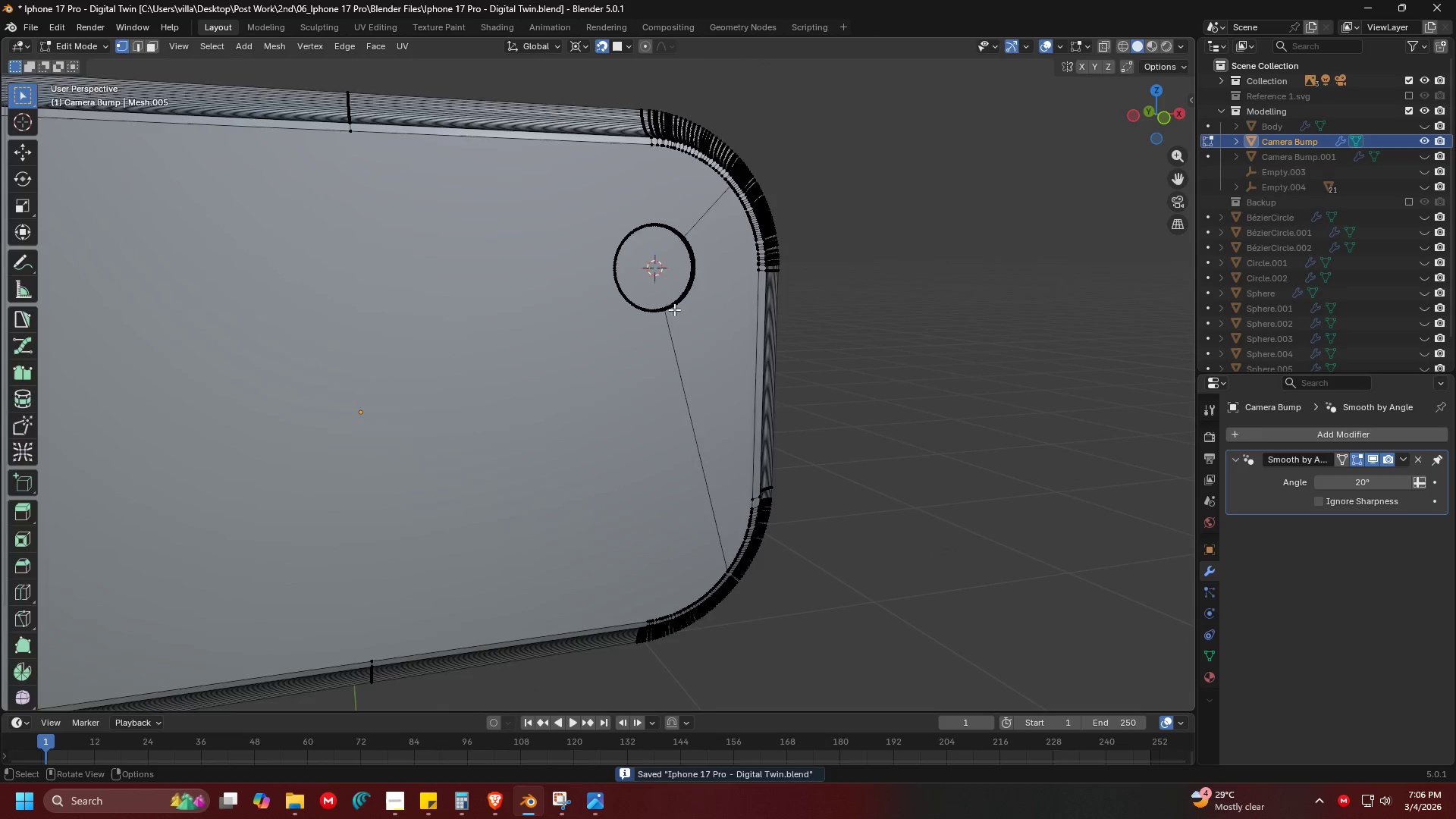 
key(Shift+ShiftLeft)
 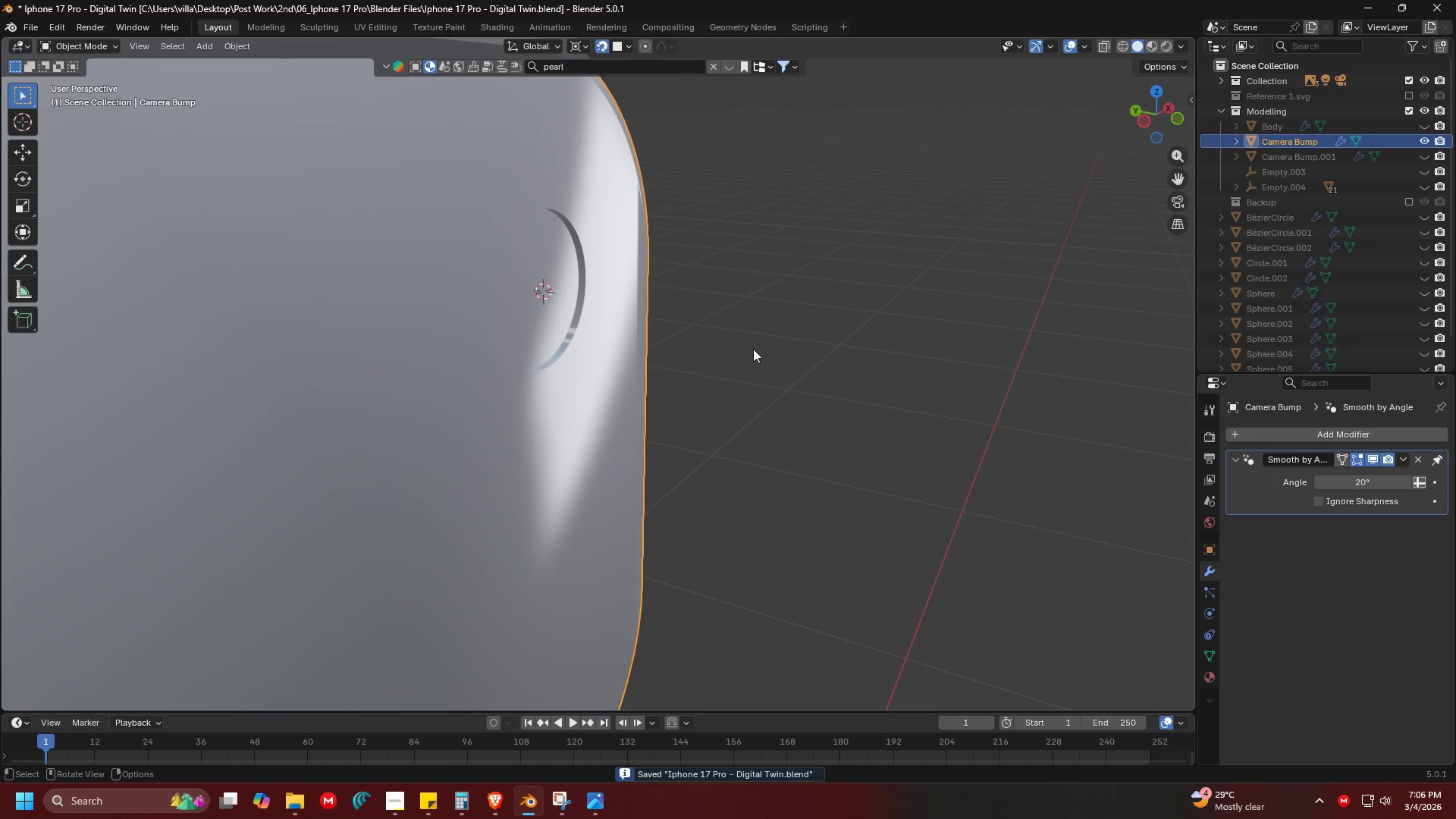 
scroll: coordinate [682, 326], scroll_direction: up, amount: 5.0
 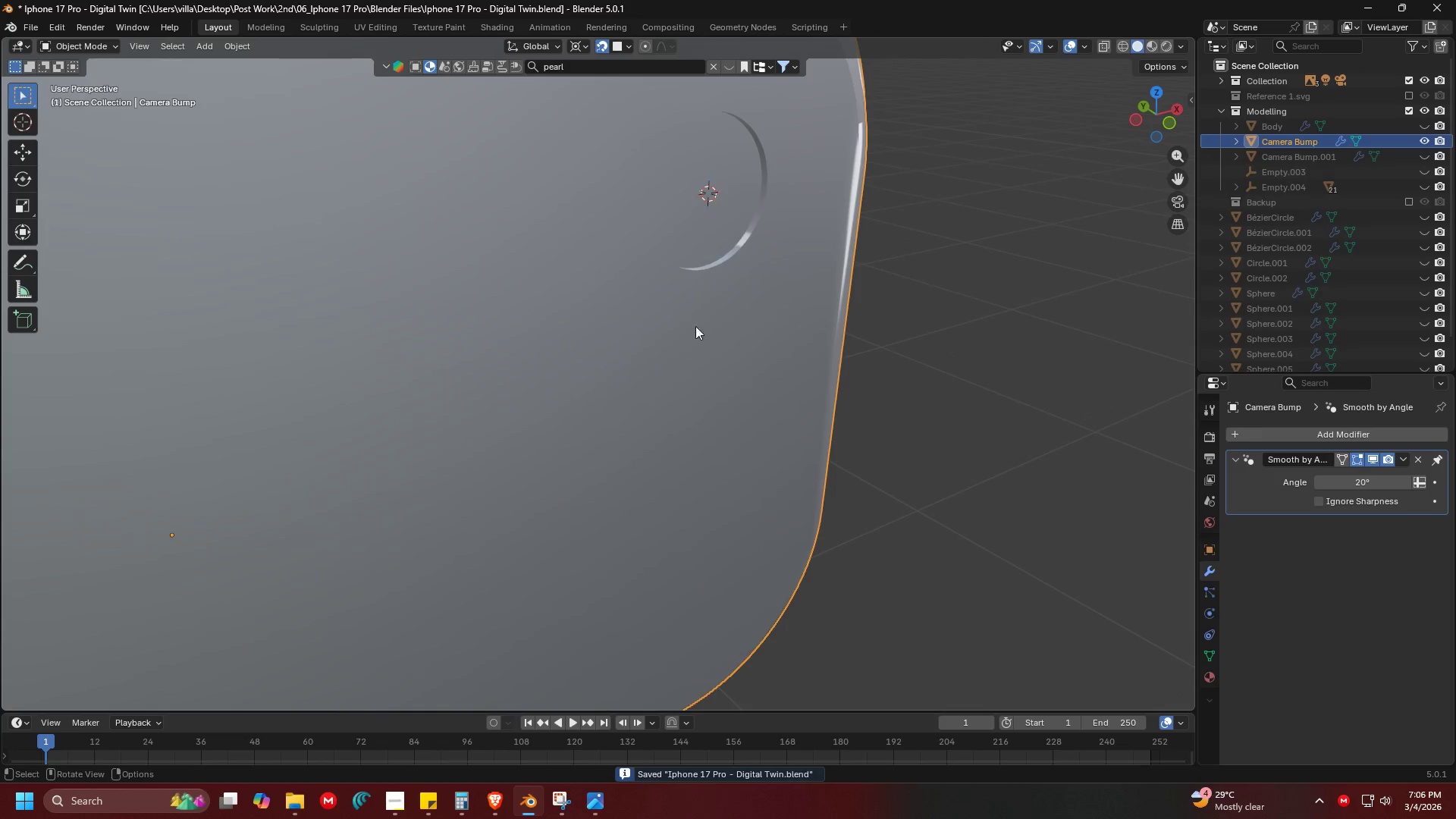 
key(Alt+H)
 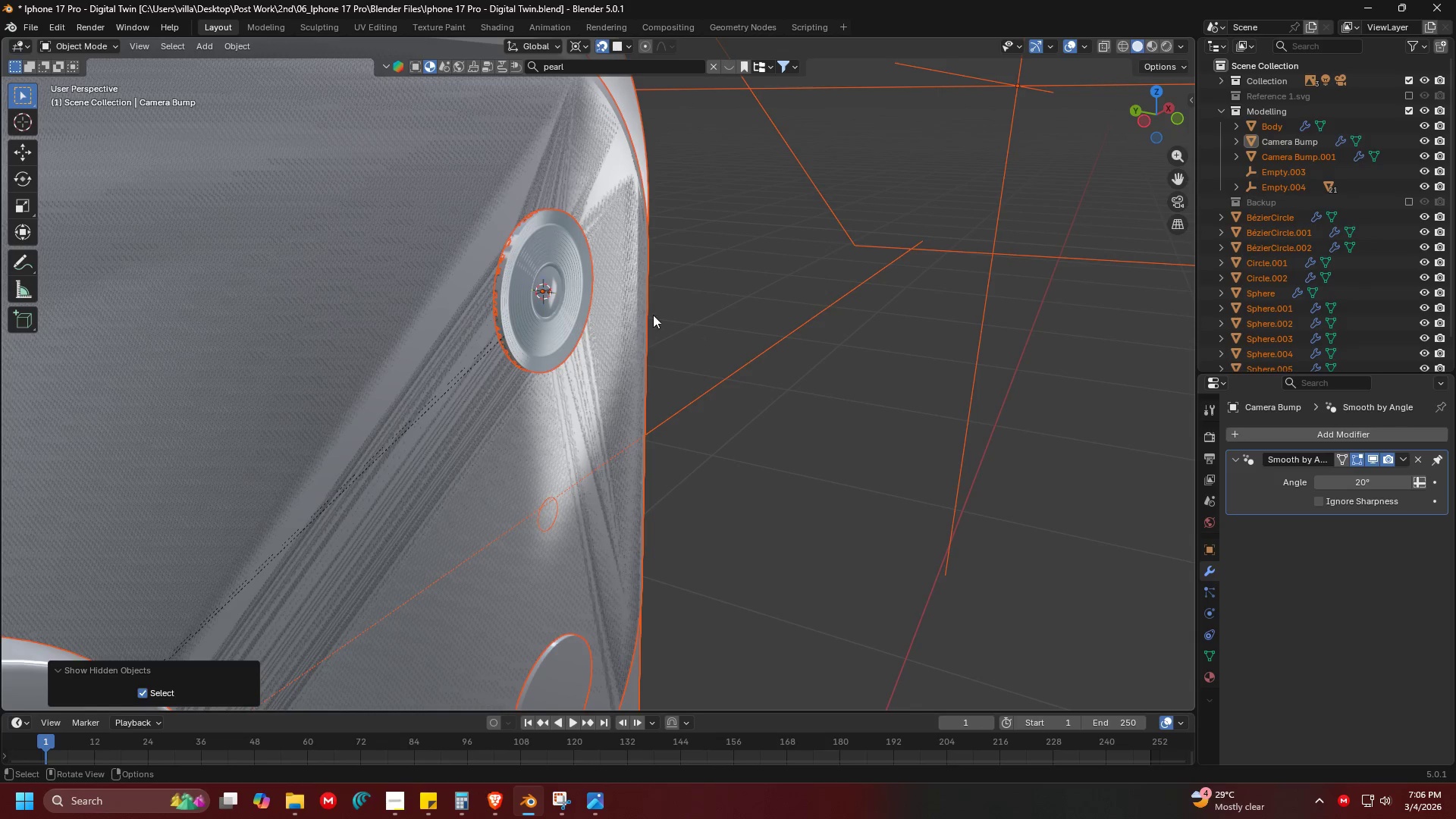 
key(Shift+ShiftLeft)
 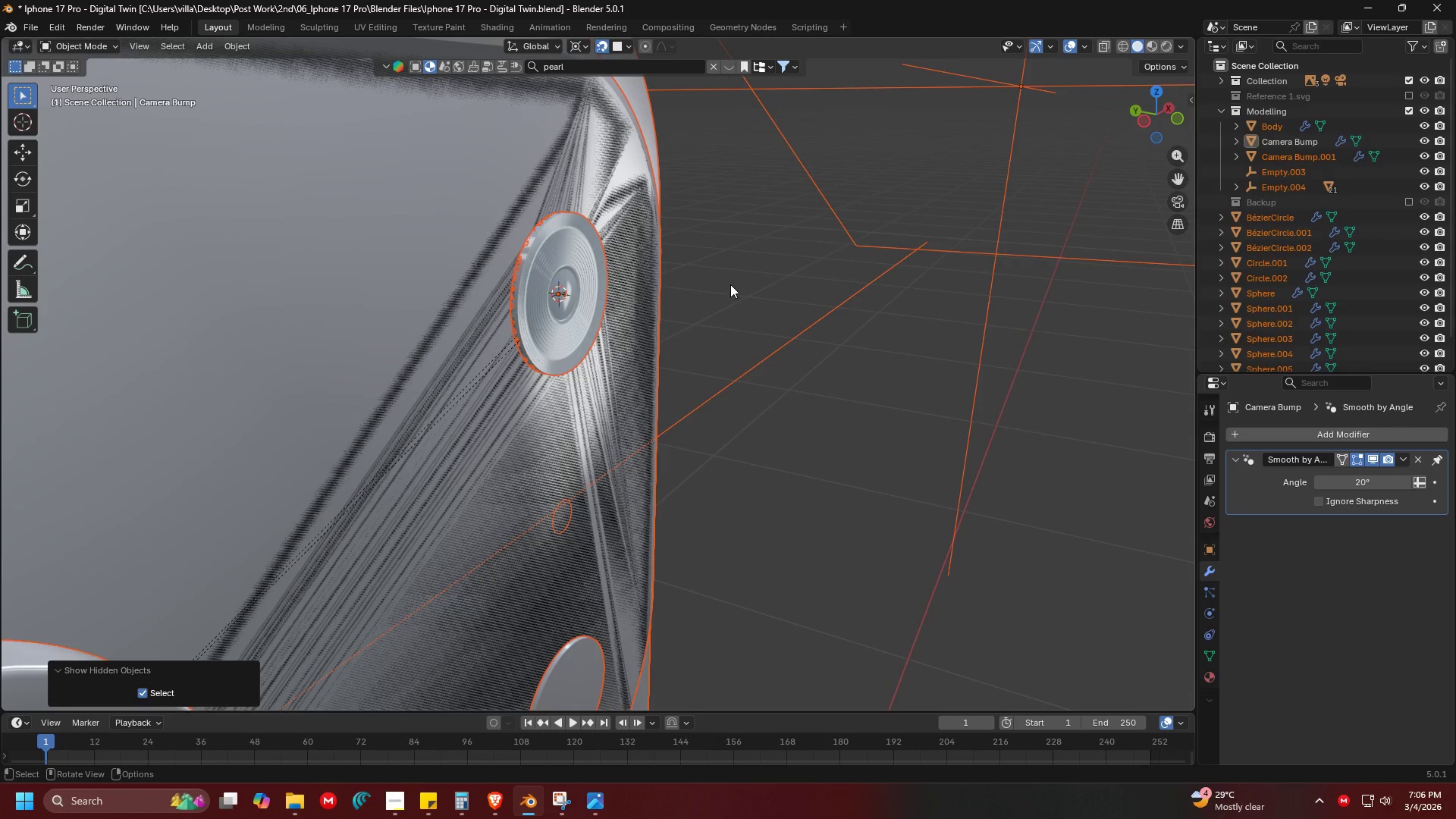 
left_click([620, 224])
 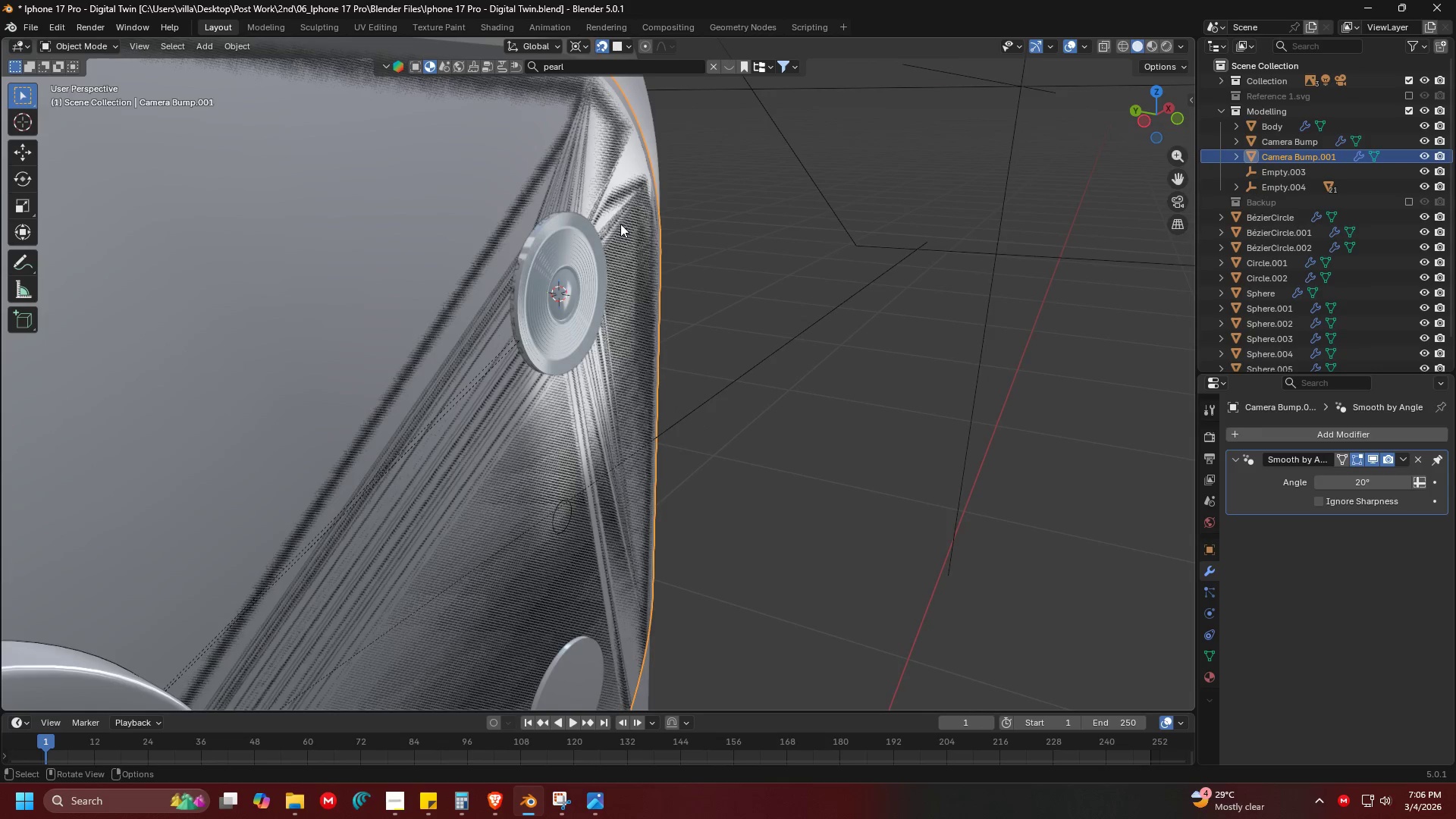 
scroll: coordinate [620, 224], scroll_direction: down, amount: 5.0
 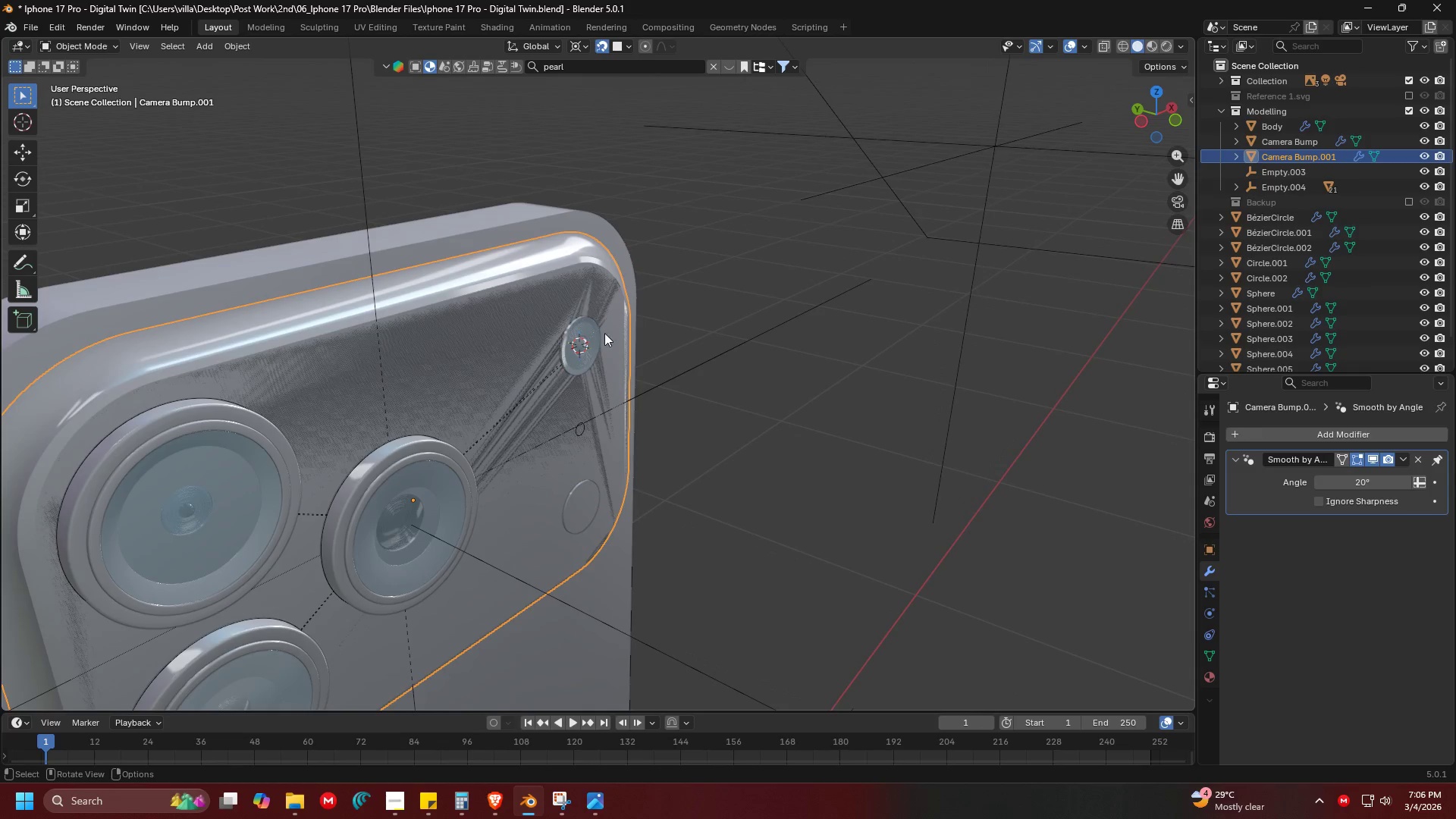 
key(G)
 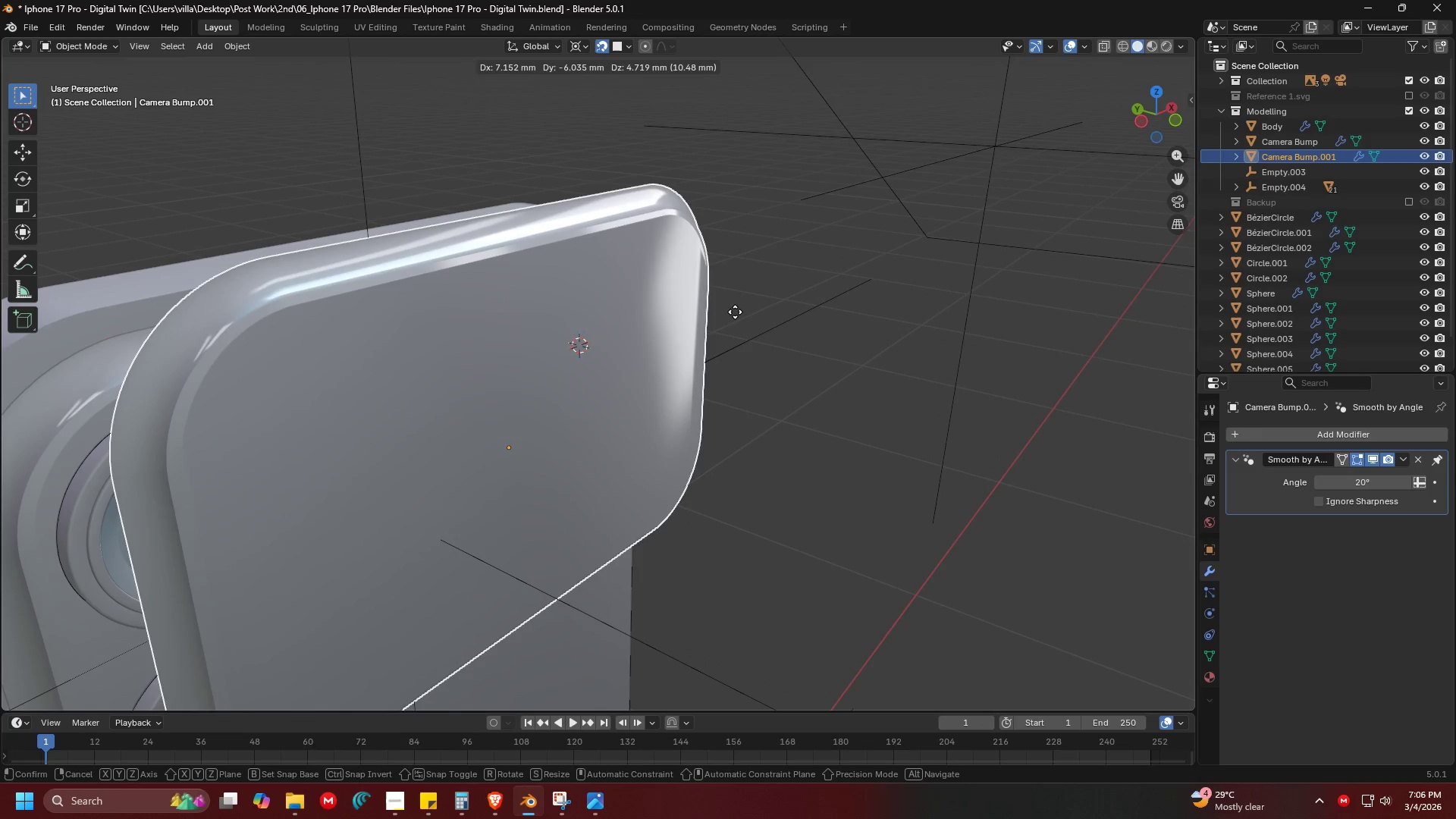 
key(Escape)
 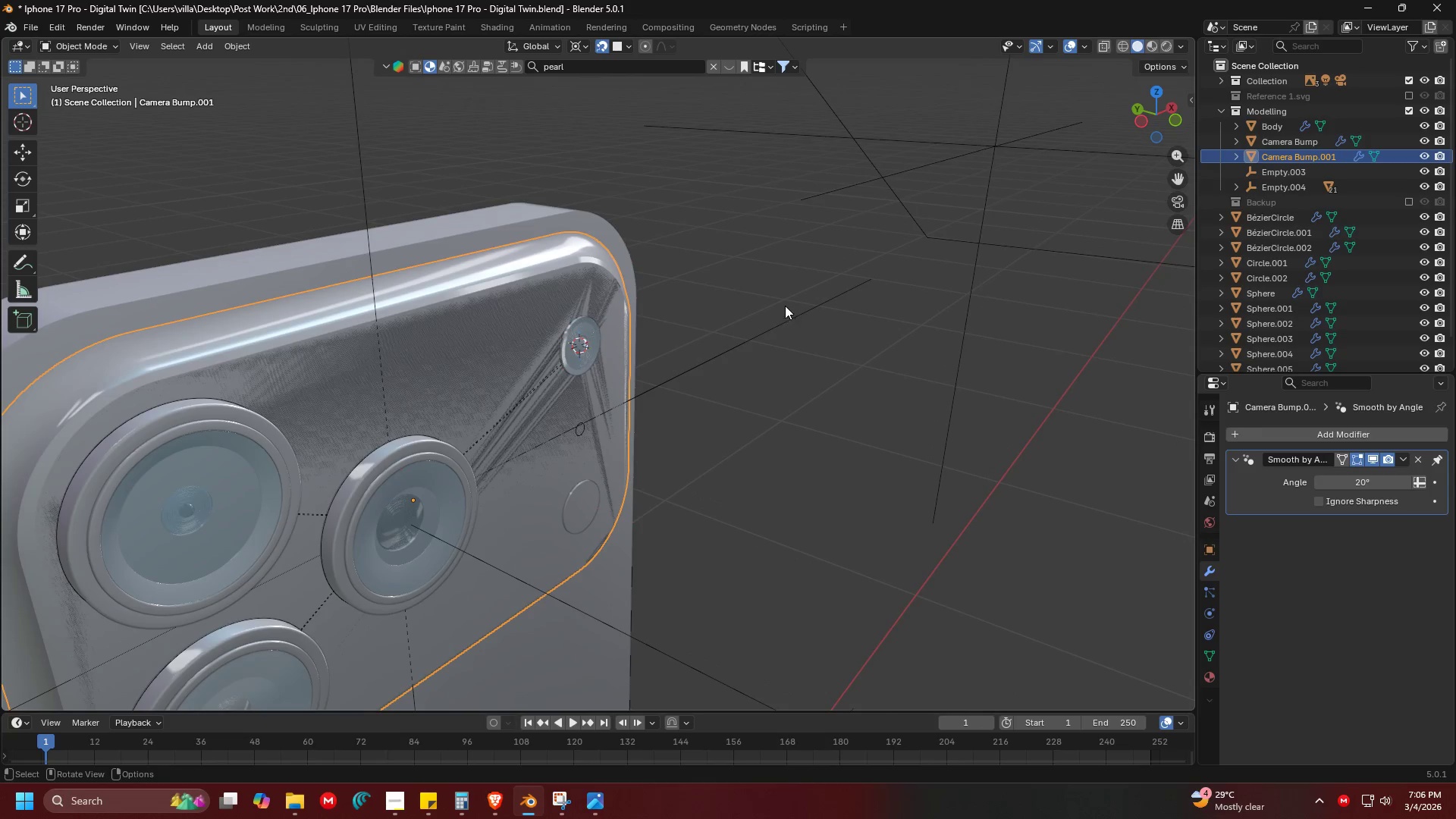 
key(Shift+ShiftLeft)
 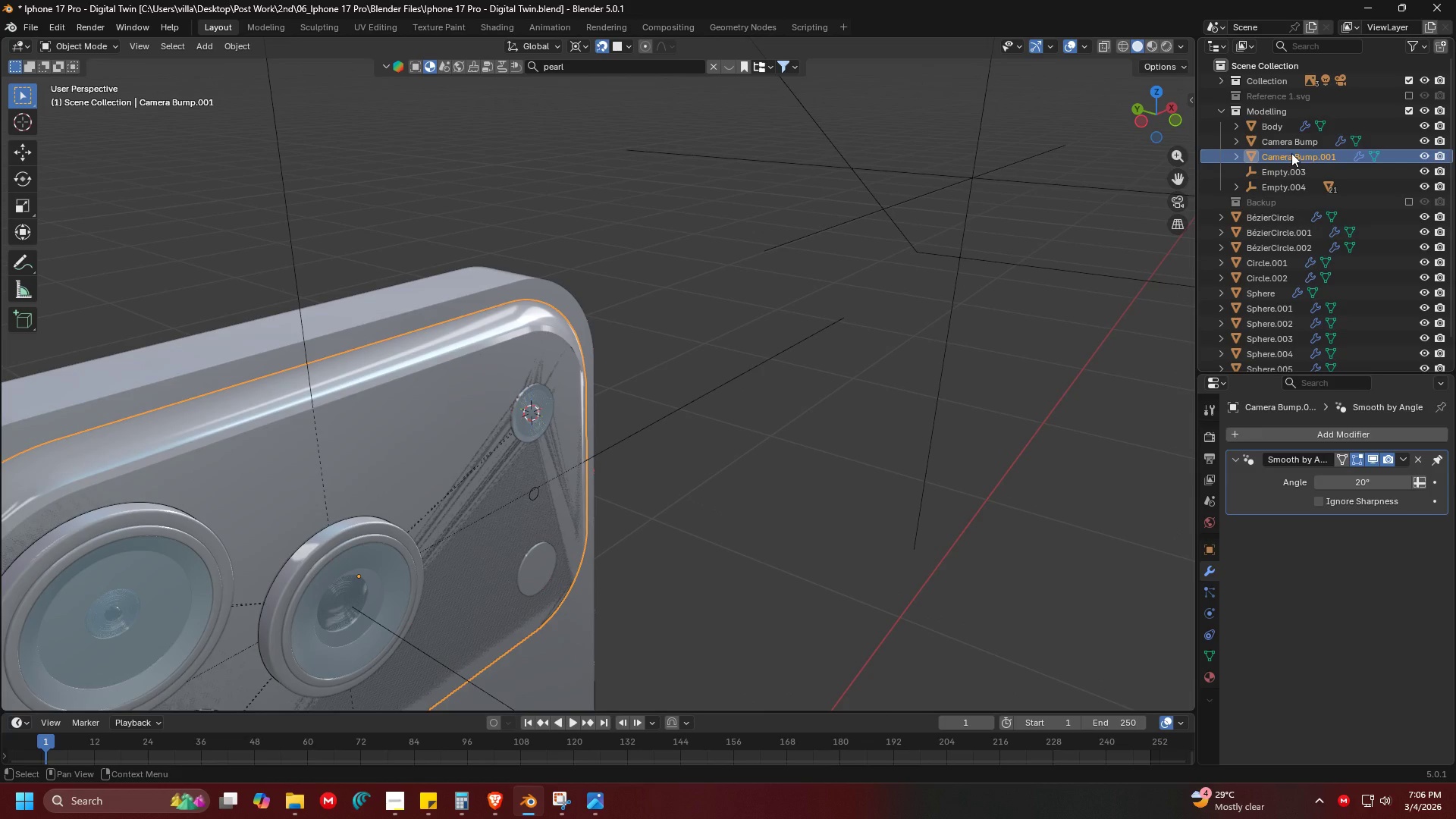 
left_click_drag(start_coordinate=[1291, 153], to_coordinate=[1278, 199])
 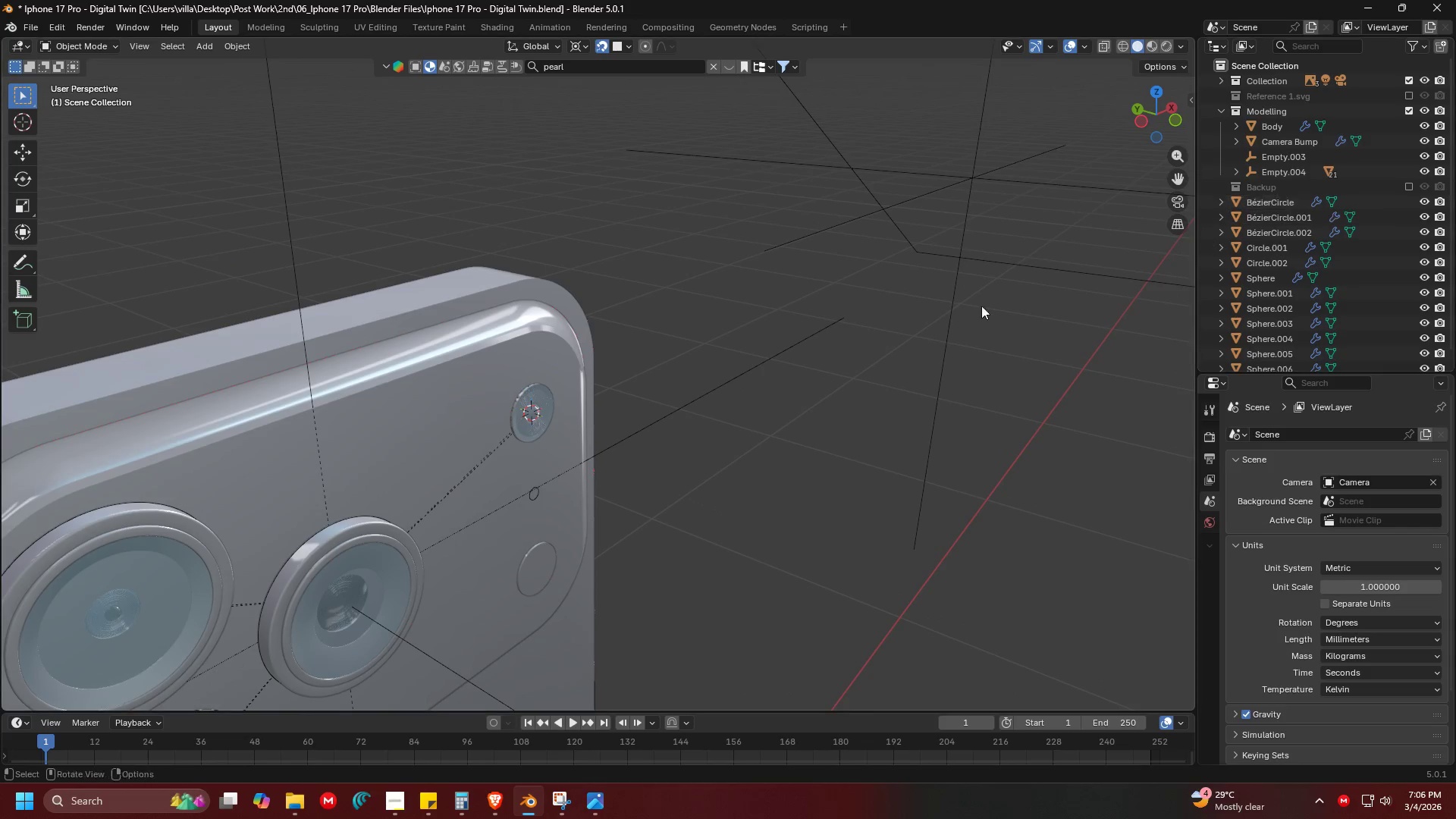 
key(Shift+ShiftLeft)
 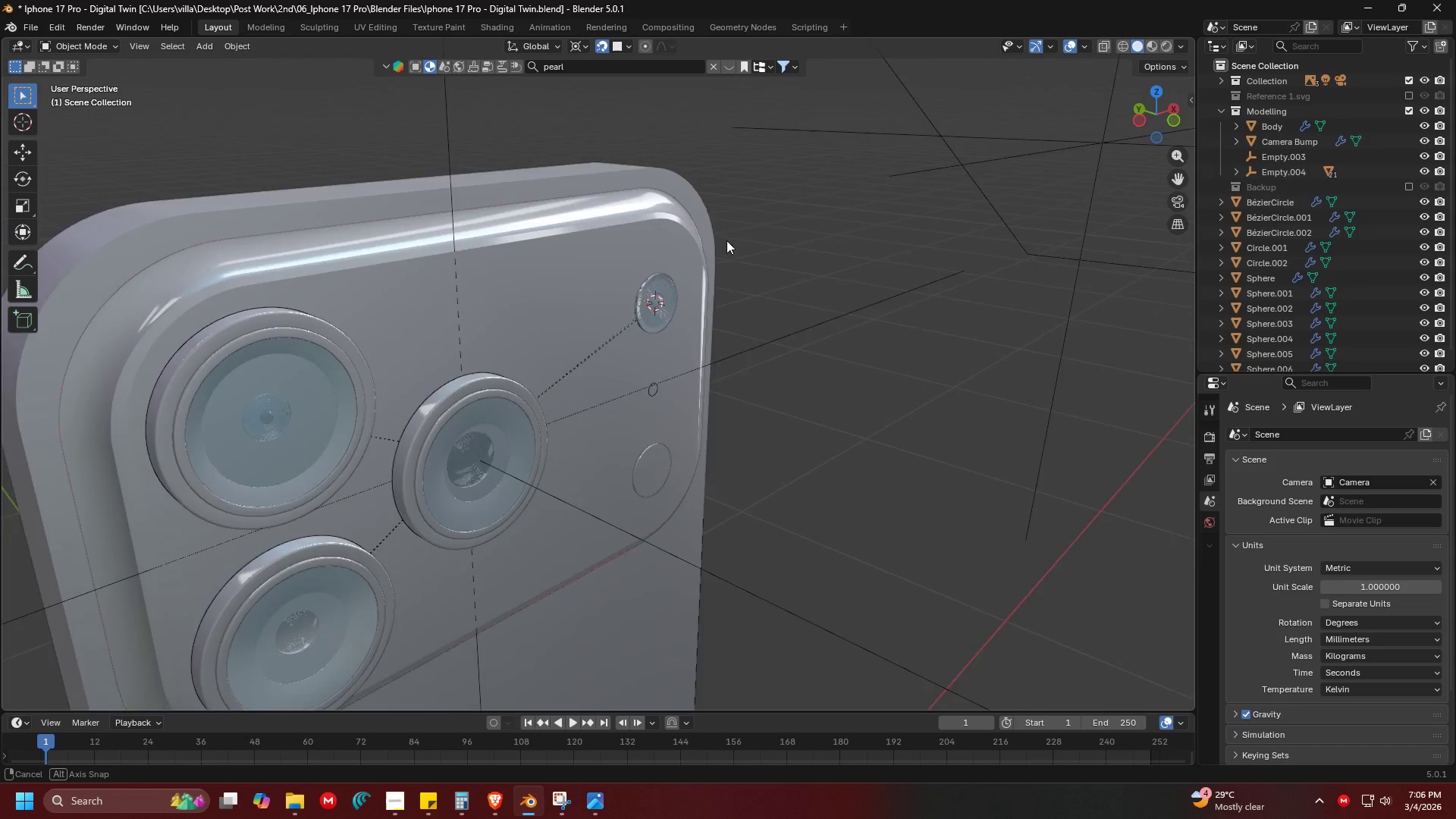 
key(Shift+ShiftLeft)
 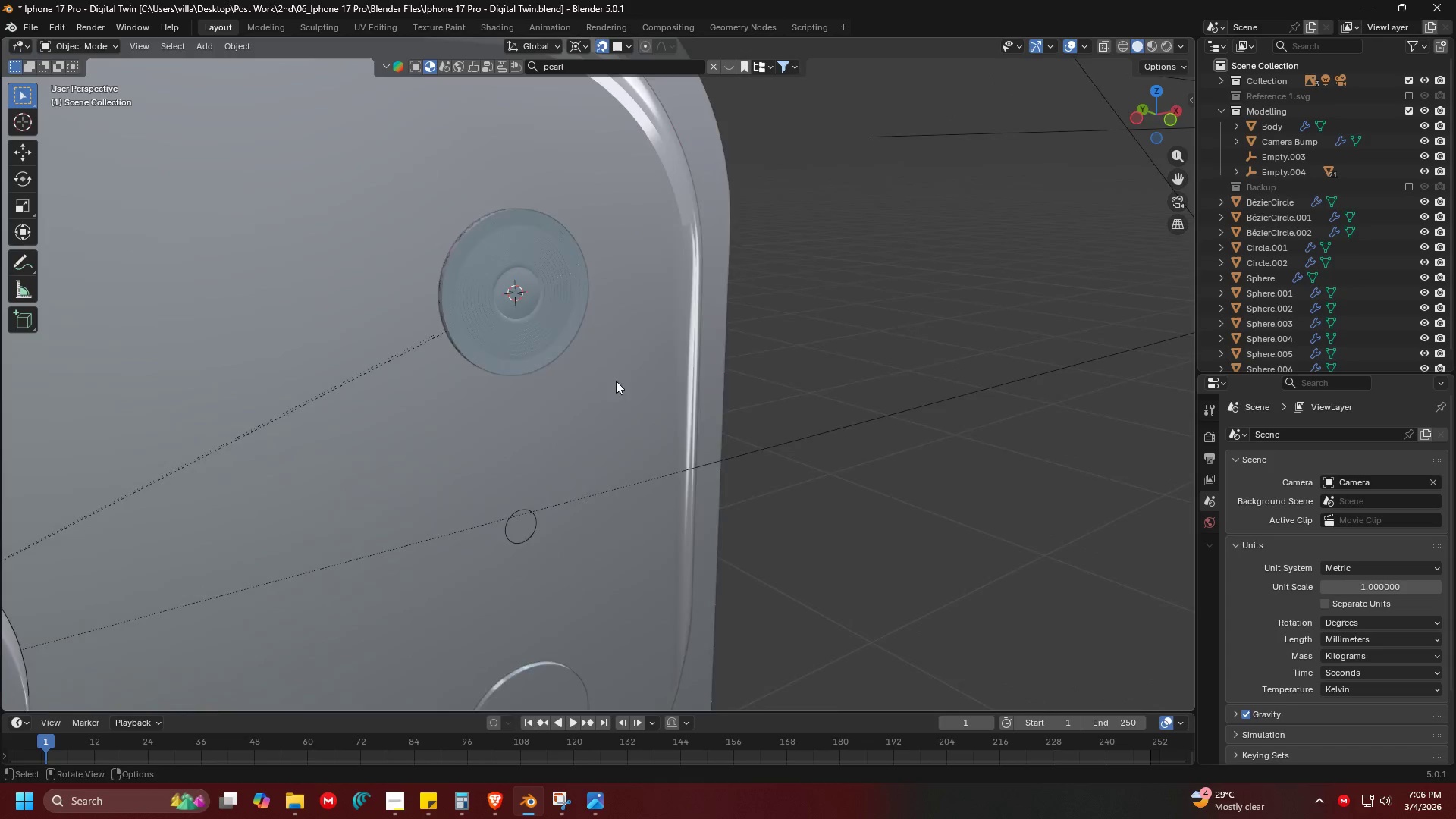 
scroll: coordinate [707, 235], scroll_direction: up, amount: 5.0
 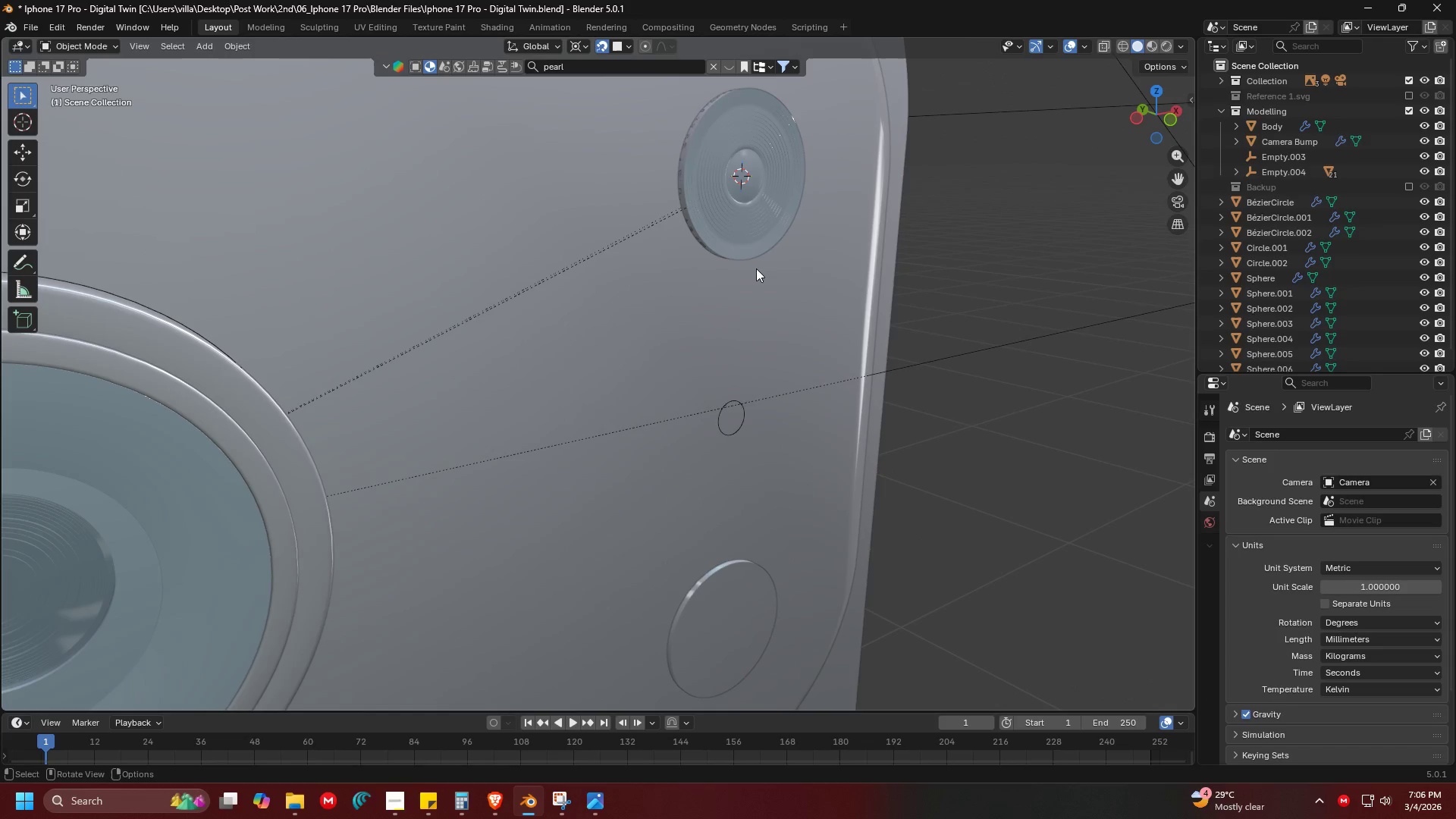 
left_click([397, 323])
 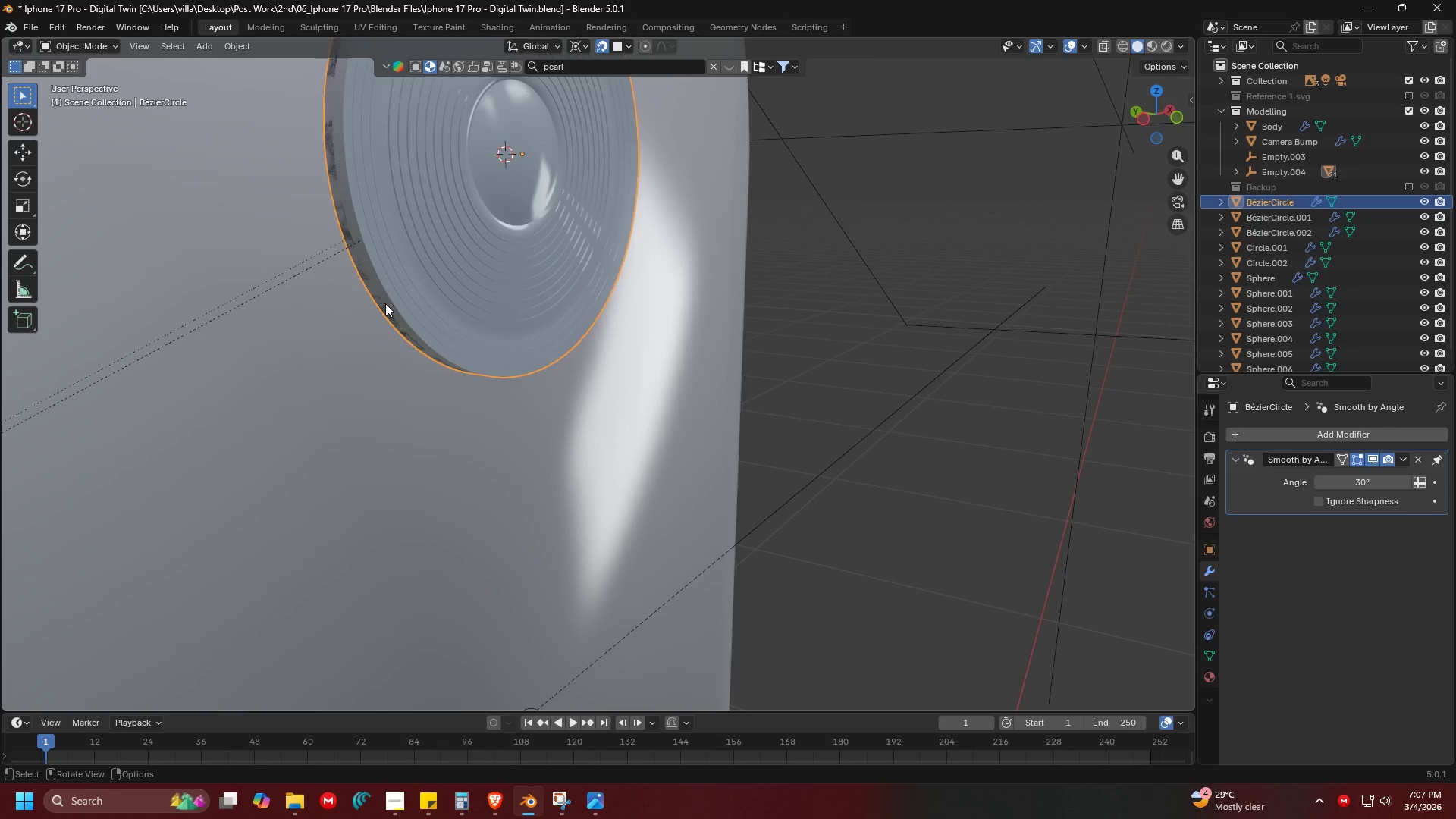 
scroll: coordinate [538, 320], scroll_direction: up, amount: 6.0
 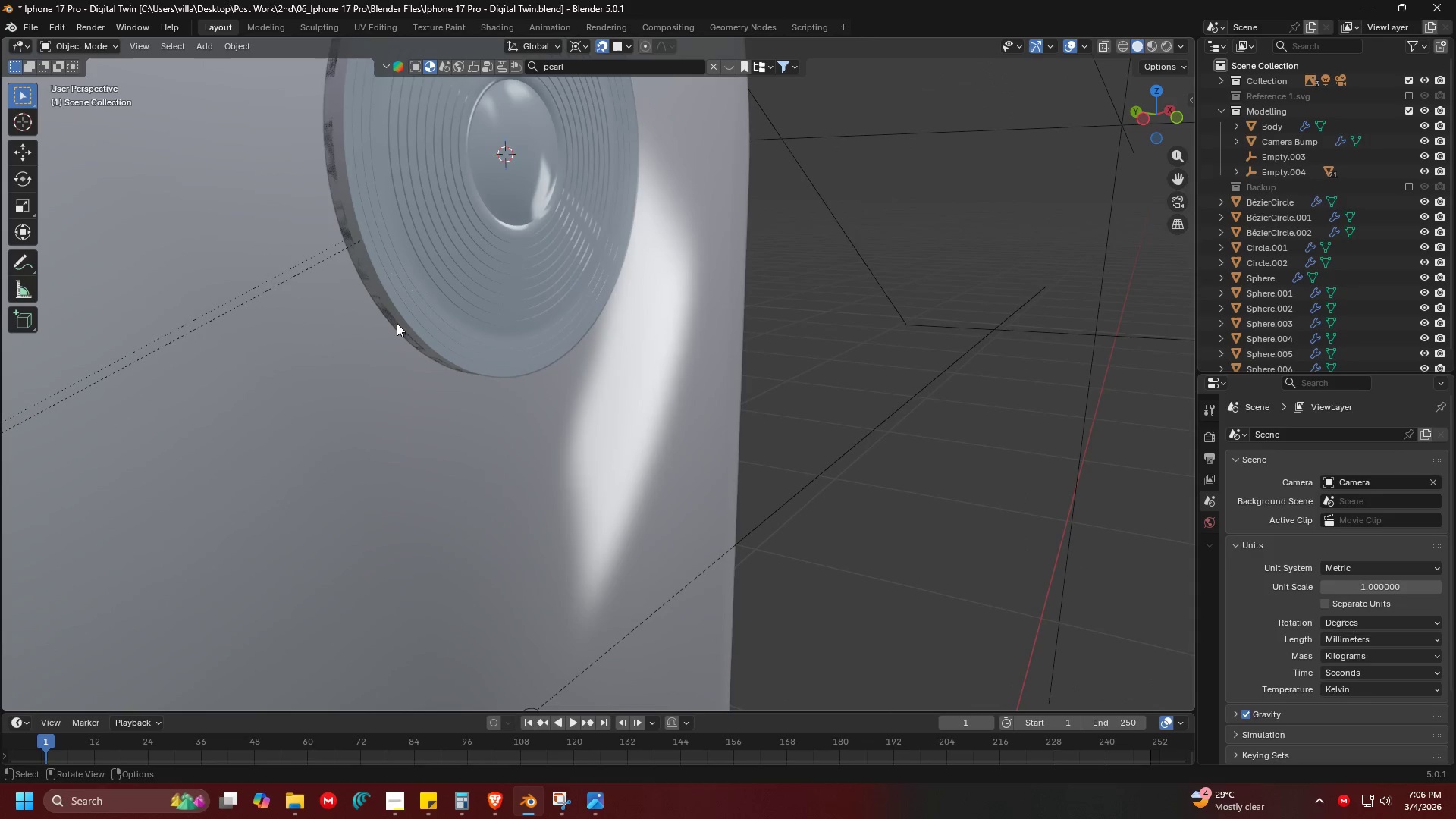 
double_click([379, 304])
 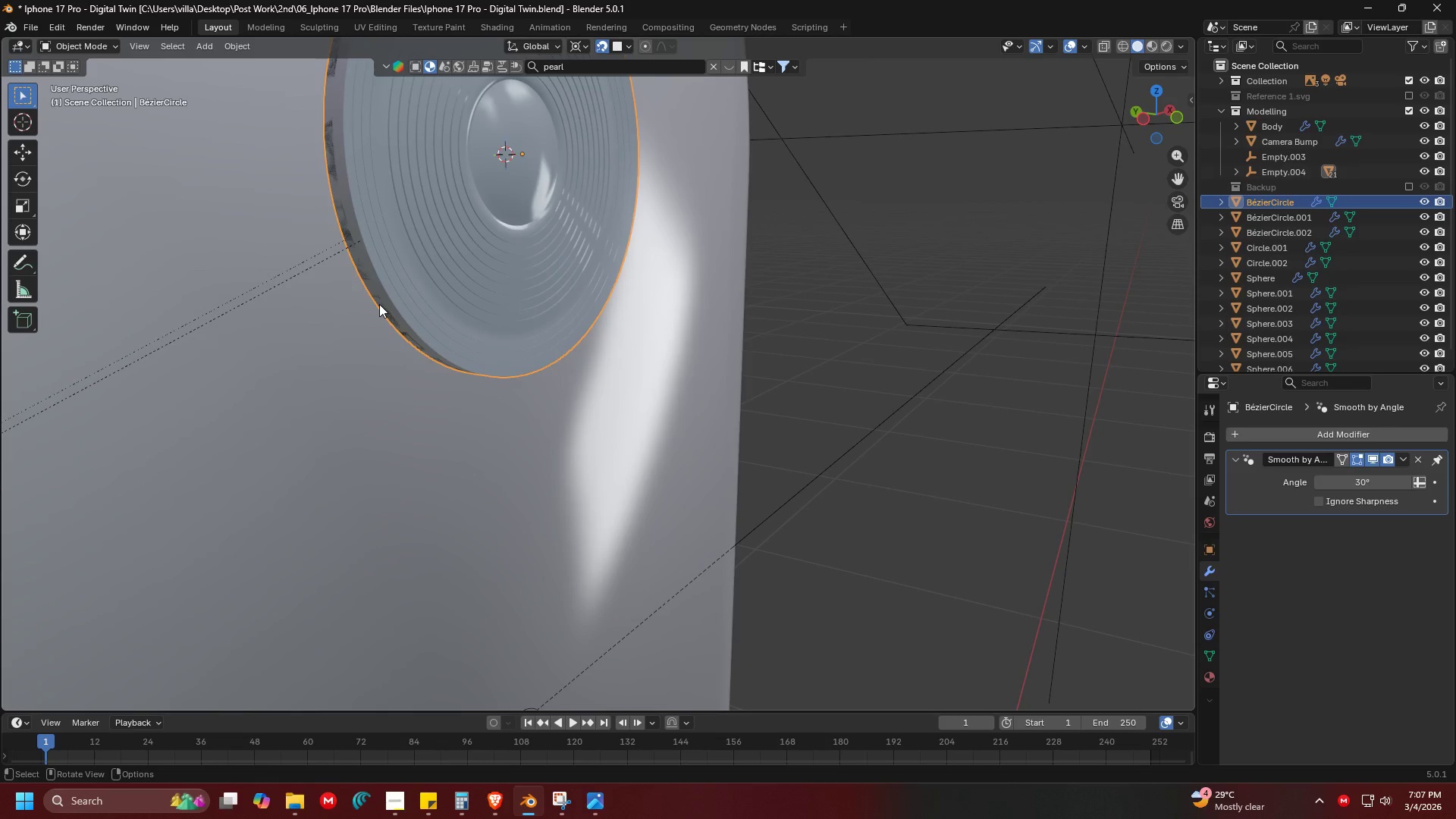 
triple_click([379, 304])
 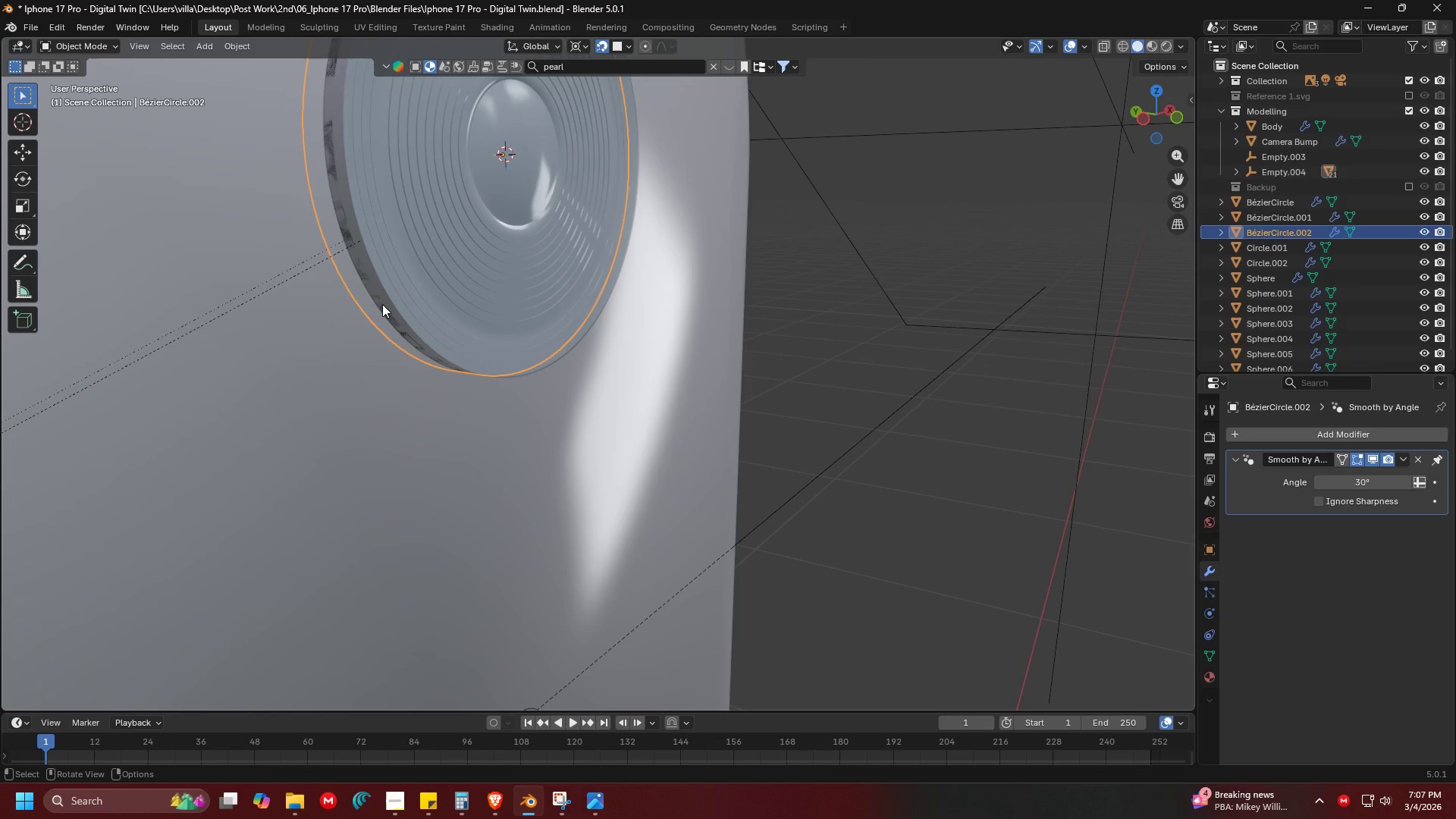 
key(Delete)
 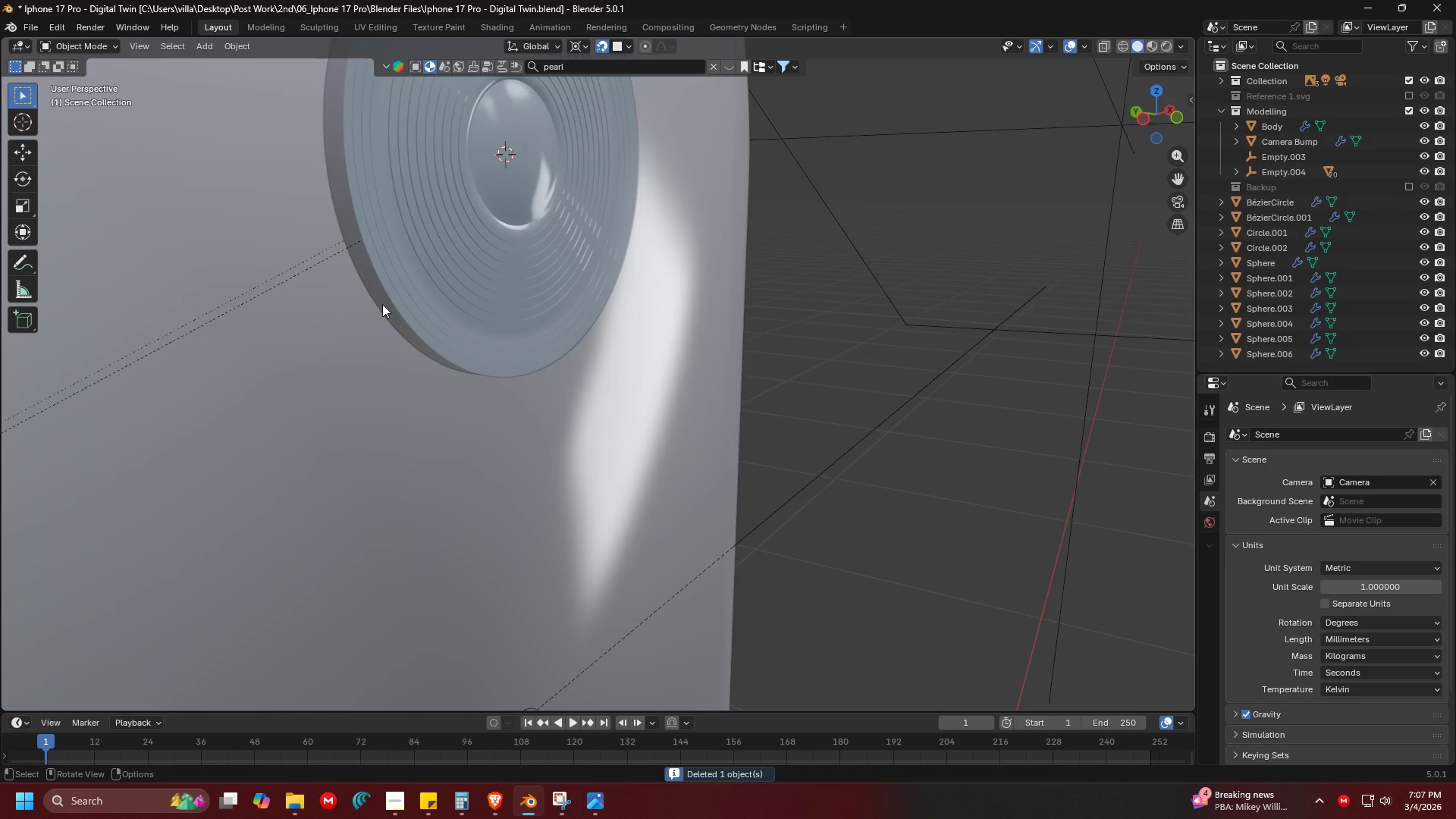 
key(Backspace)
 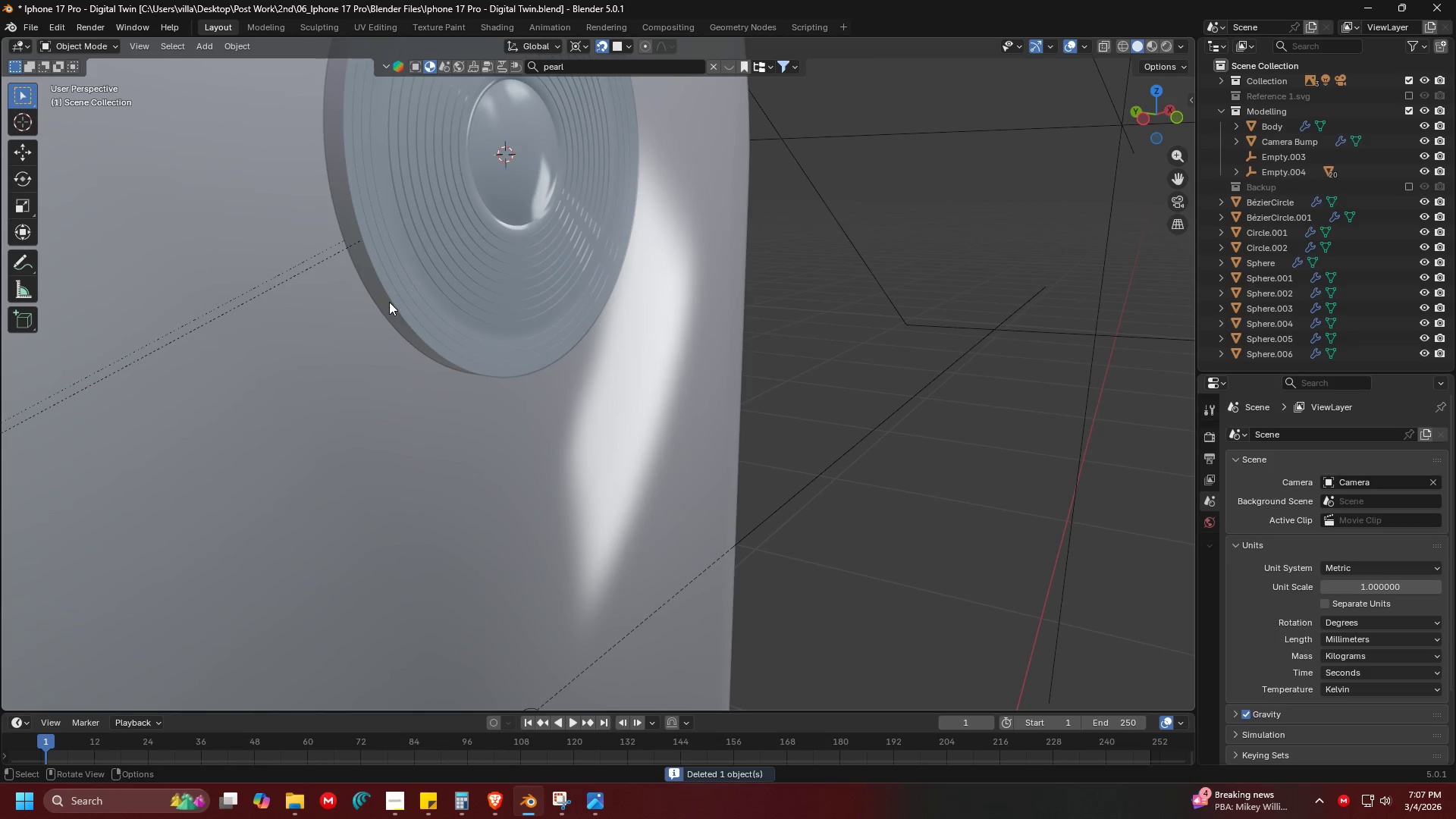 
left_click([389, 302])
 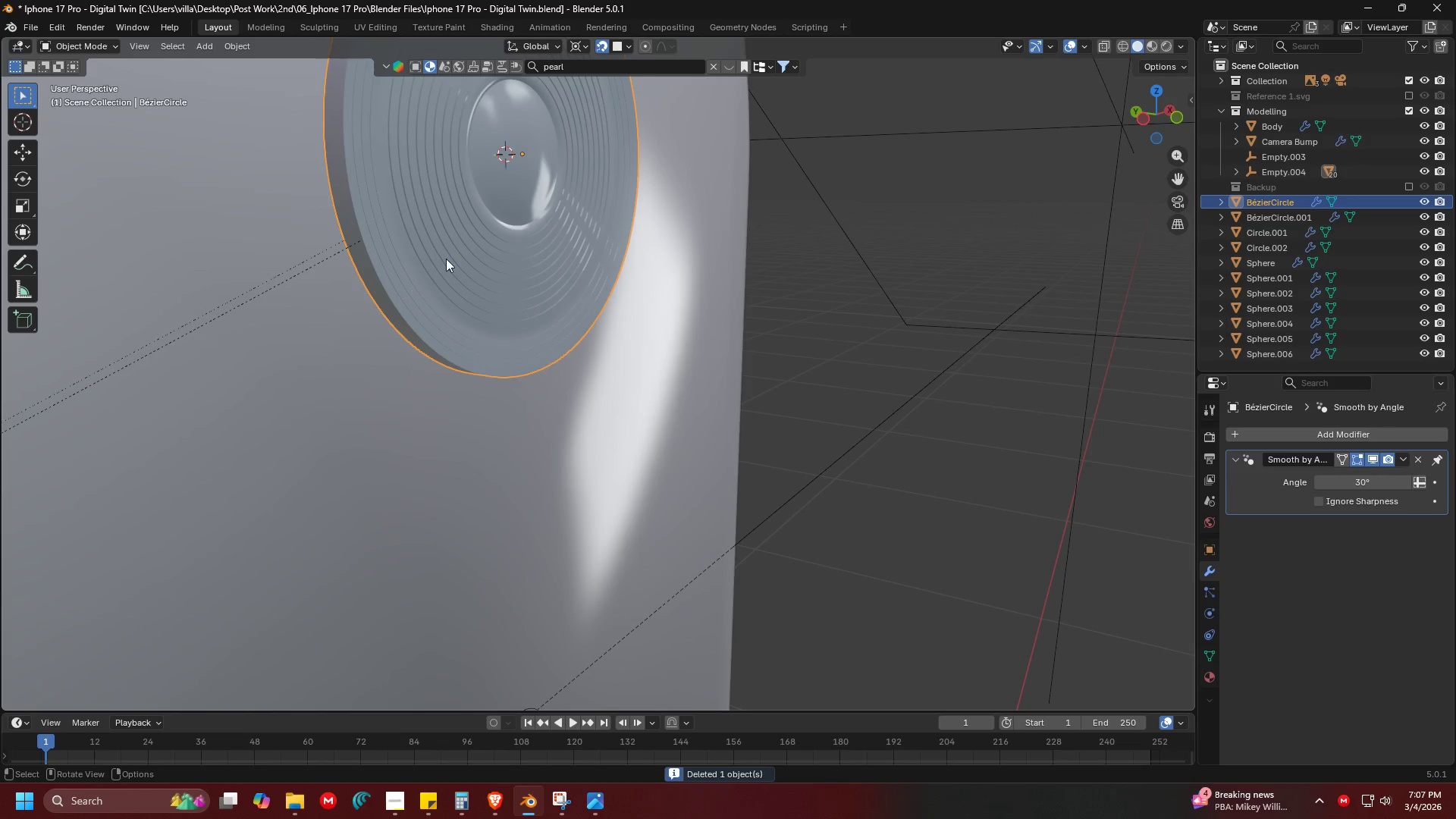 
key(Shift+ShiftLeft)
 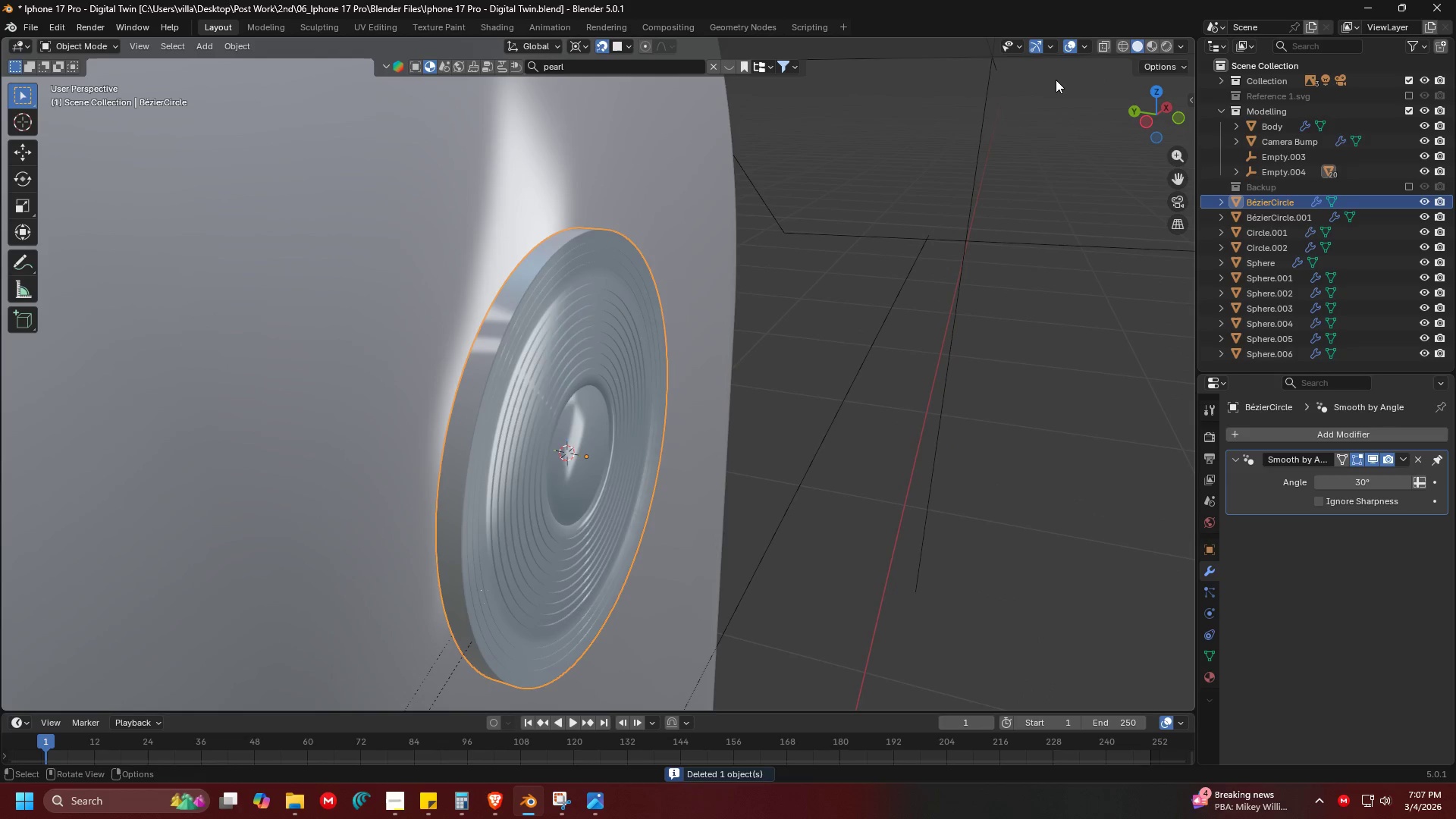 
left_click([1106, 52])
 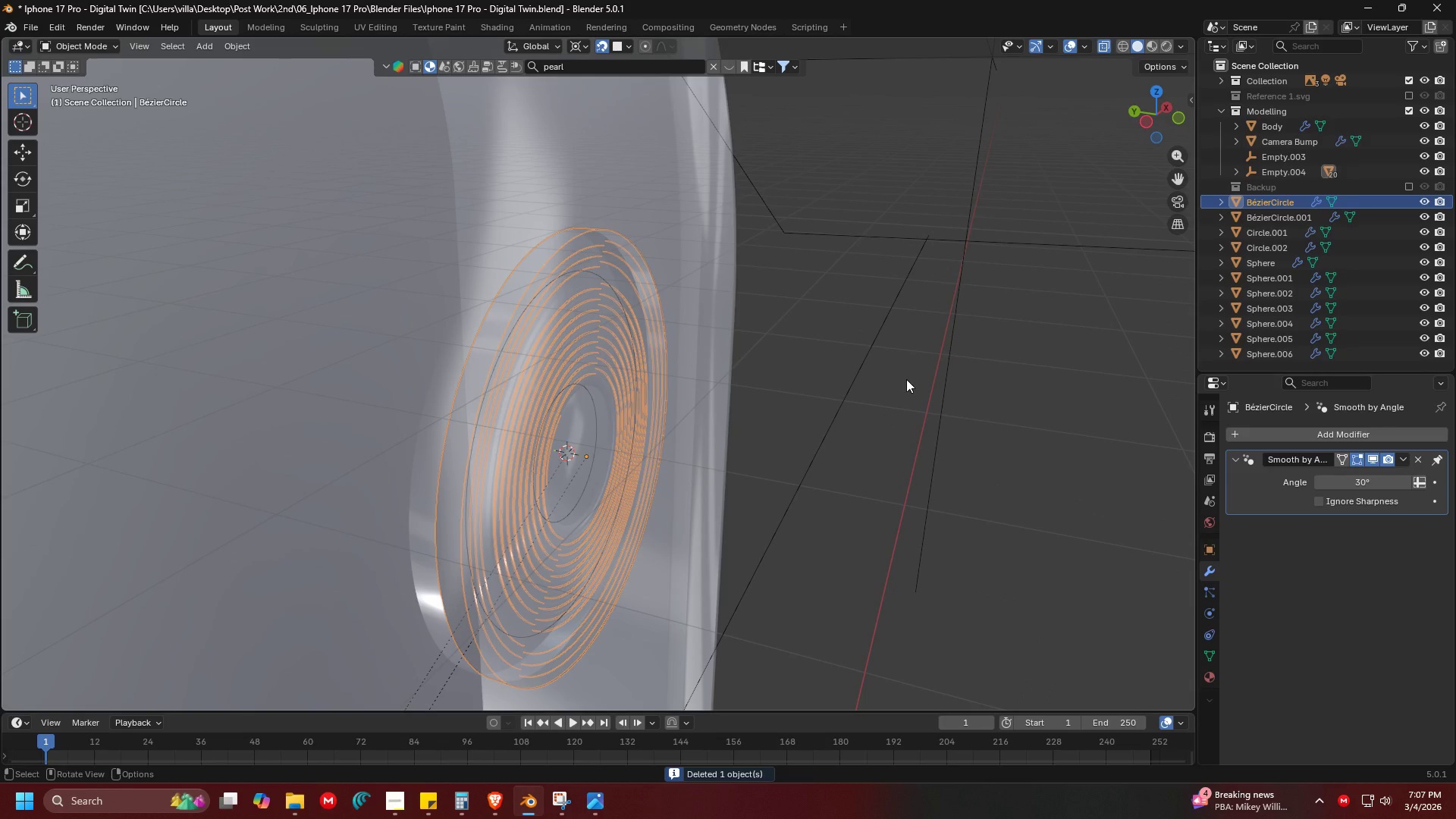 
key(7)
 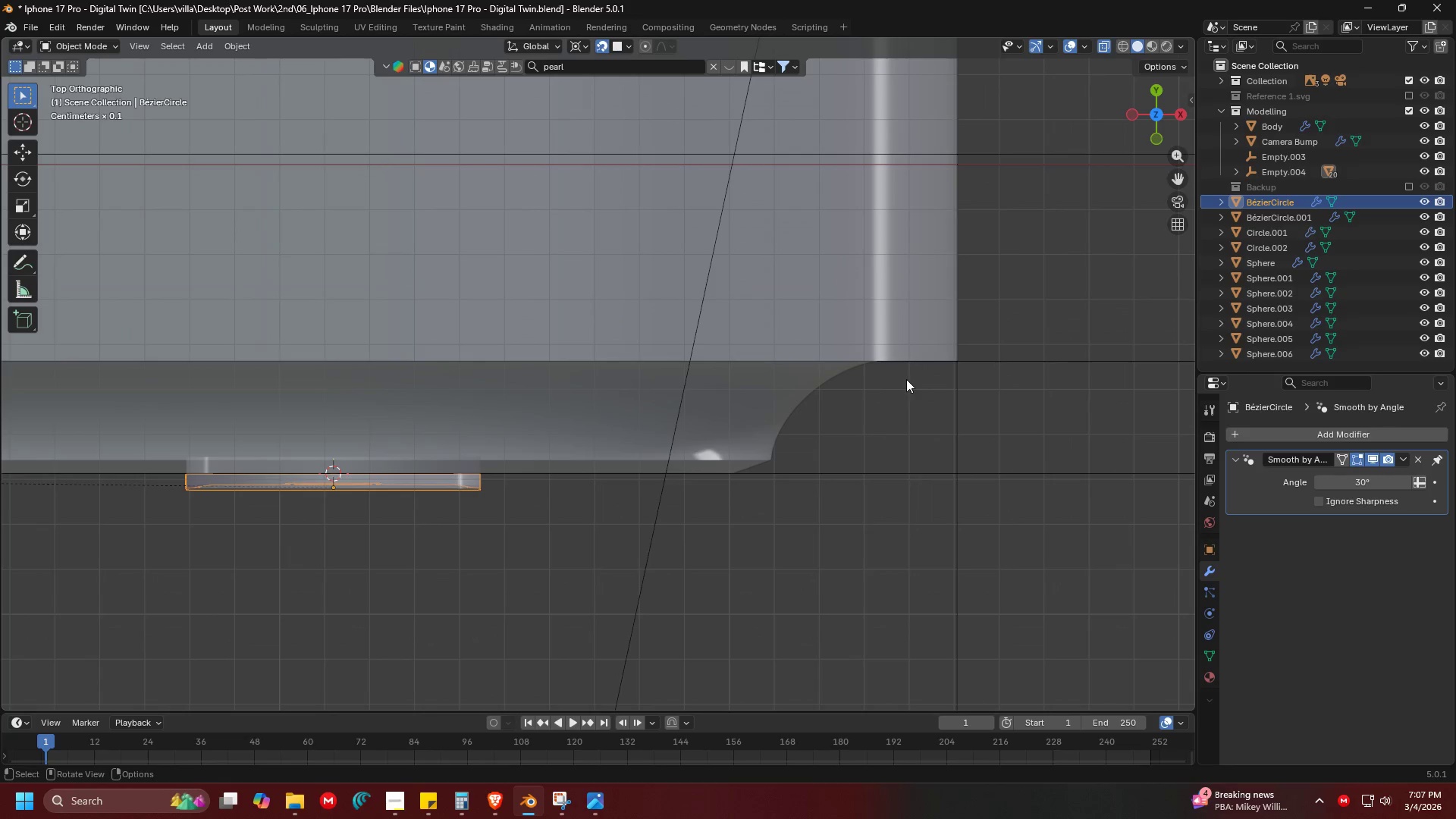 
hold_key(key=ShiftLeft, duration=0.33)
 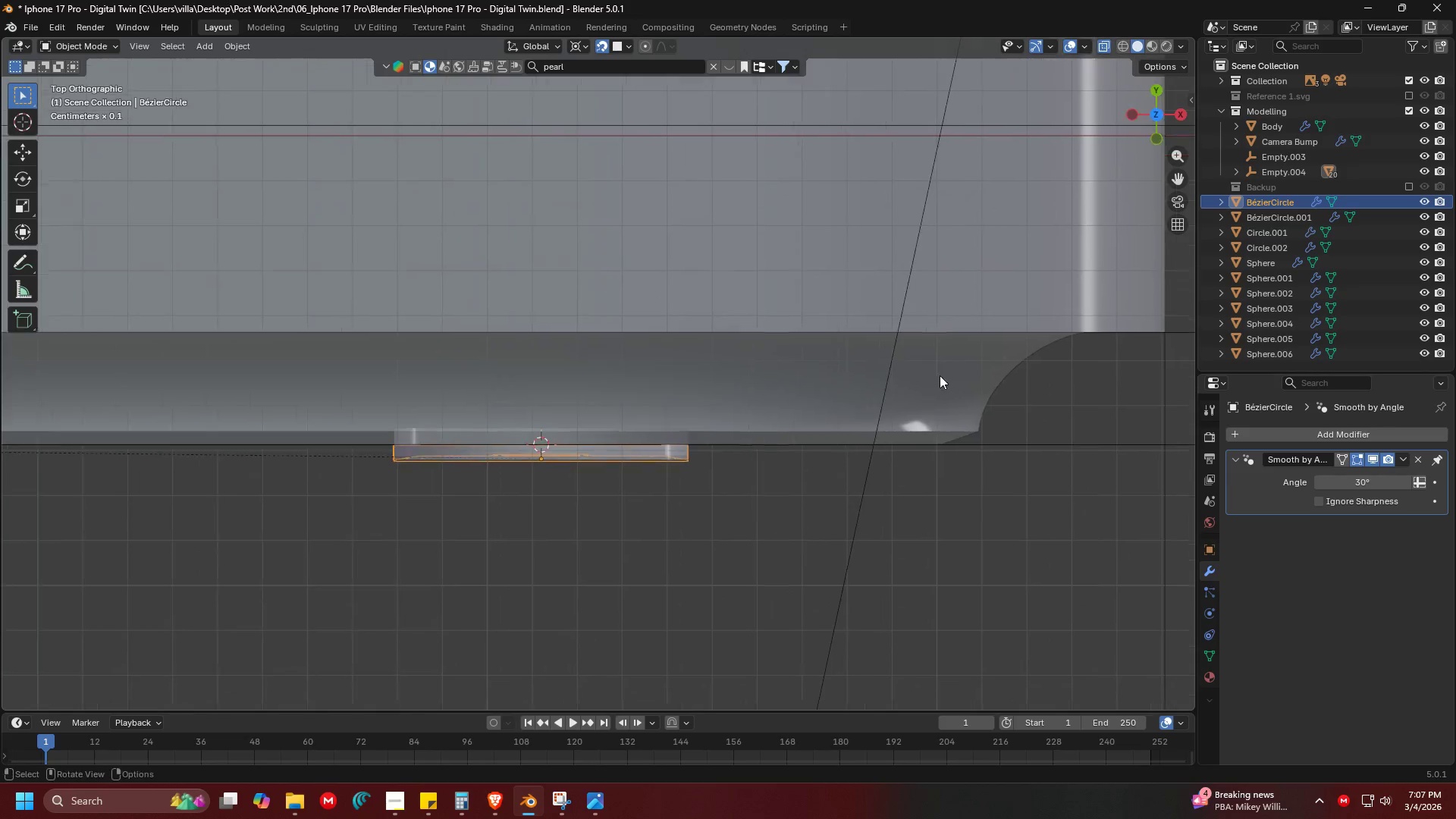 
key(Shift+ShiftLeft)
 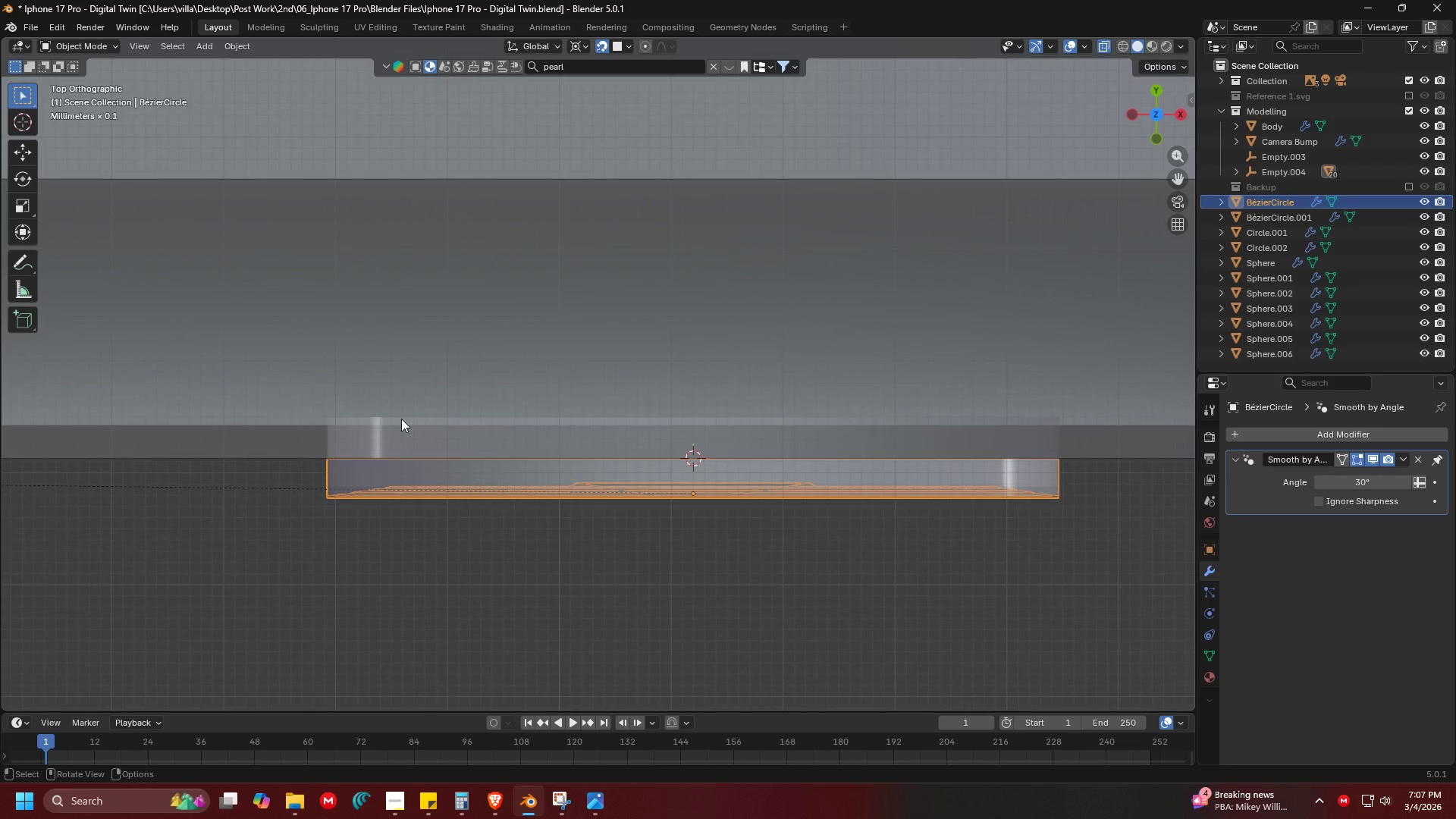 
scroll: coordinate [592, 393], scroll_direction: up, amount: 6.0
 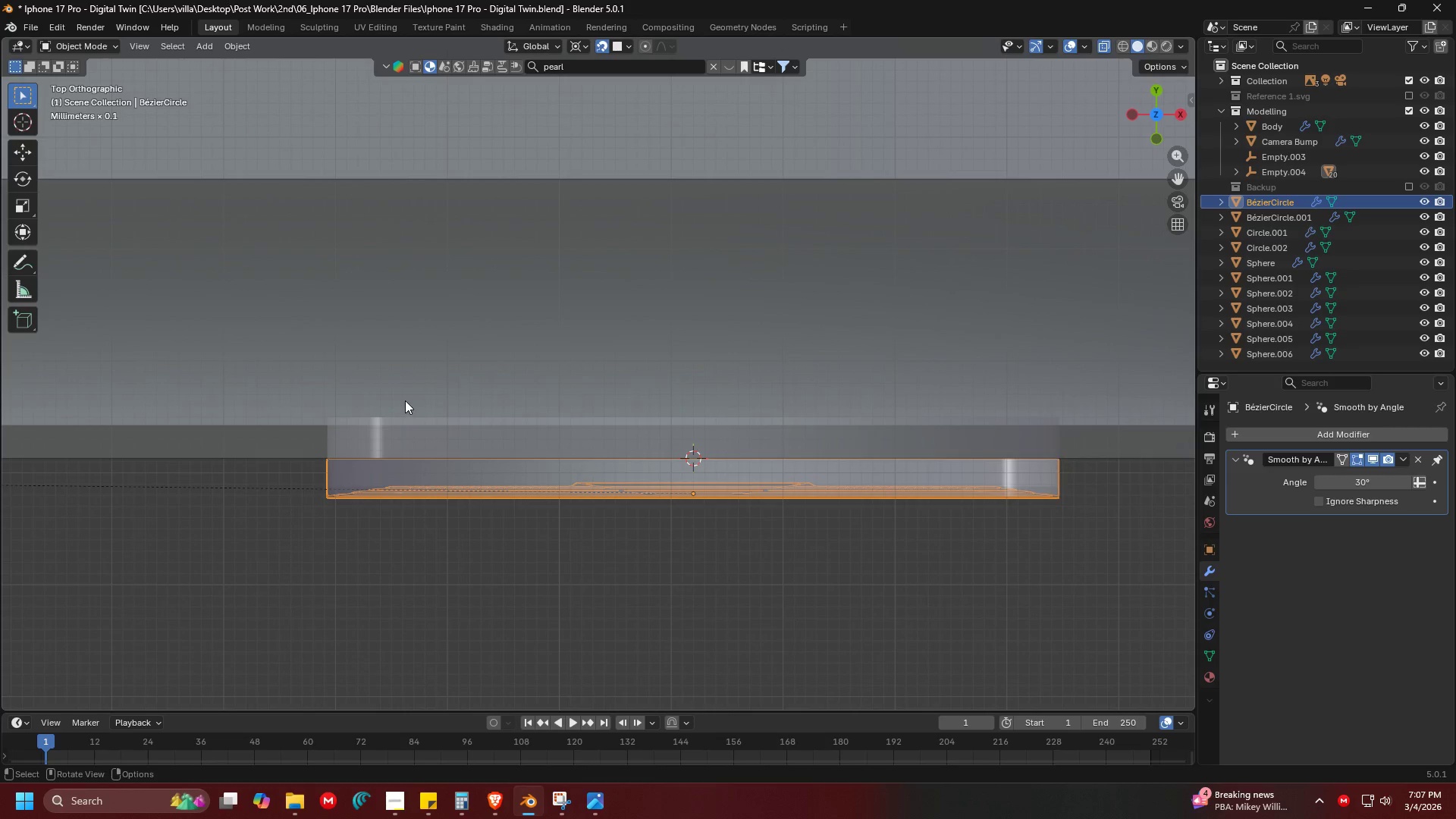 
key(Shift+ShiftLeft)
 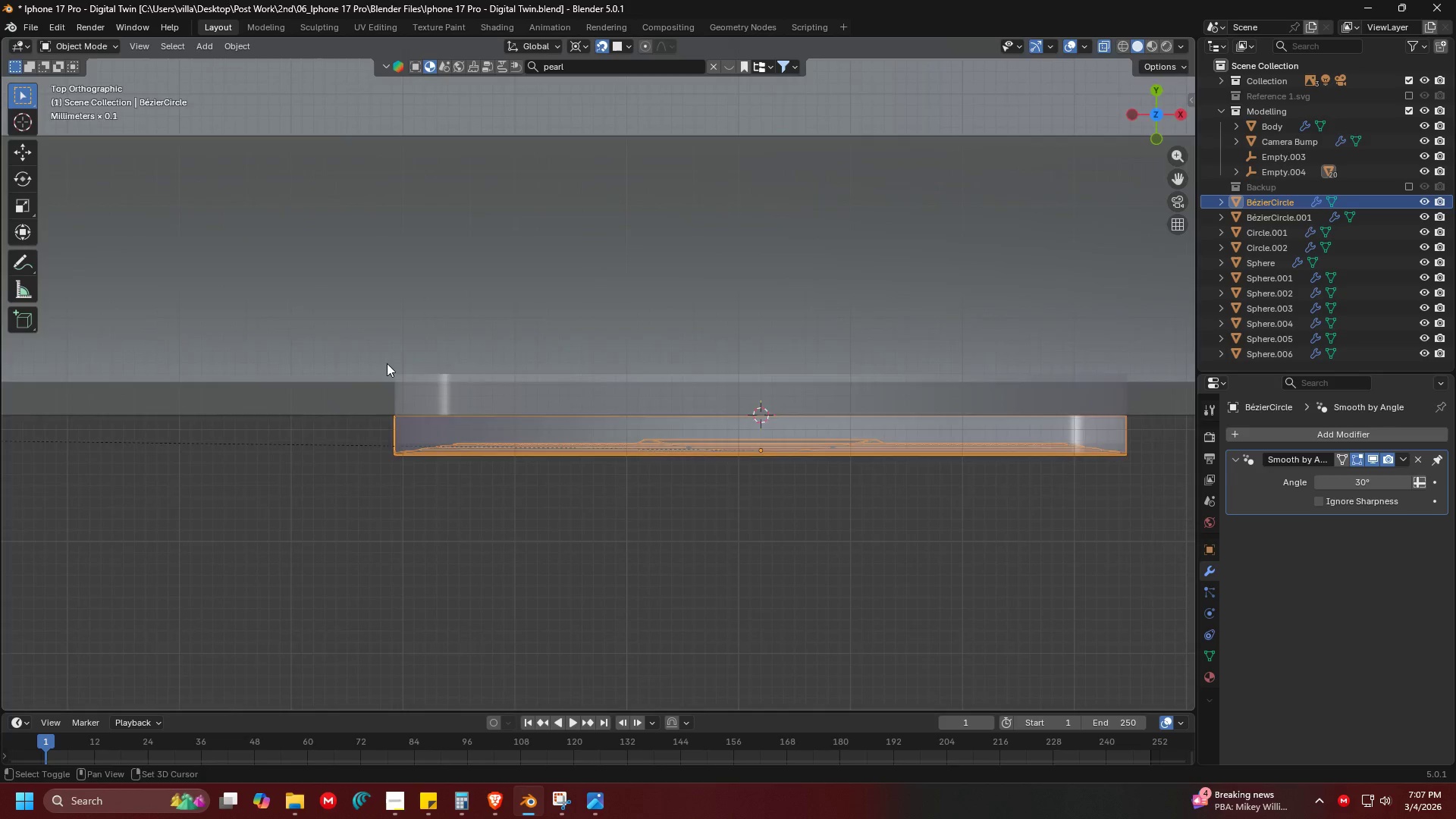 
scroll: coordinate [444, 294], scroll_direction: up, amount: 2.0
 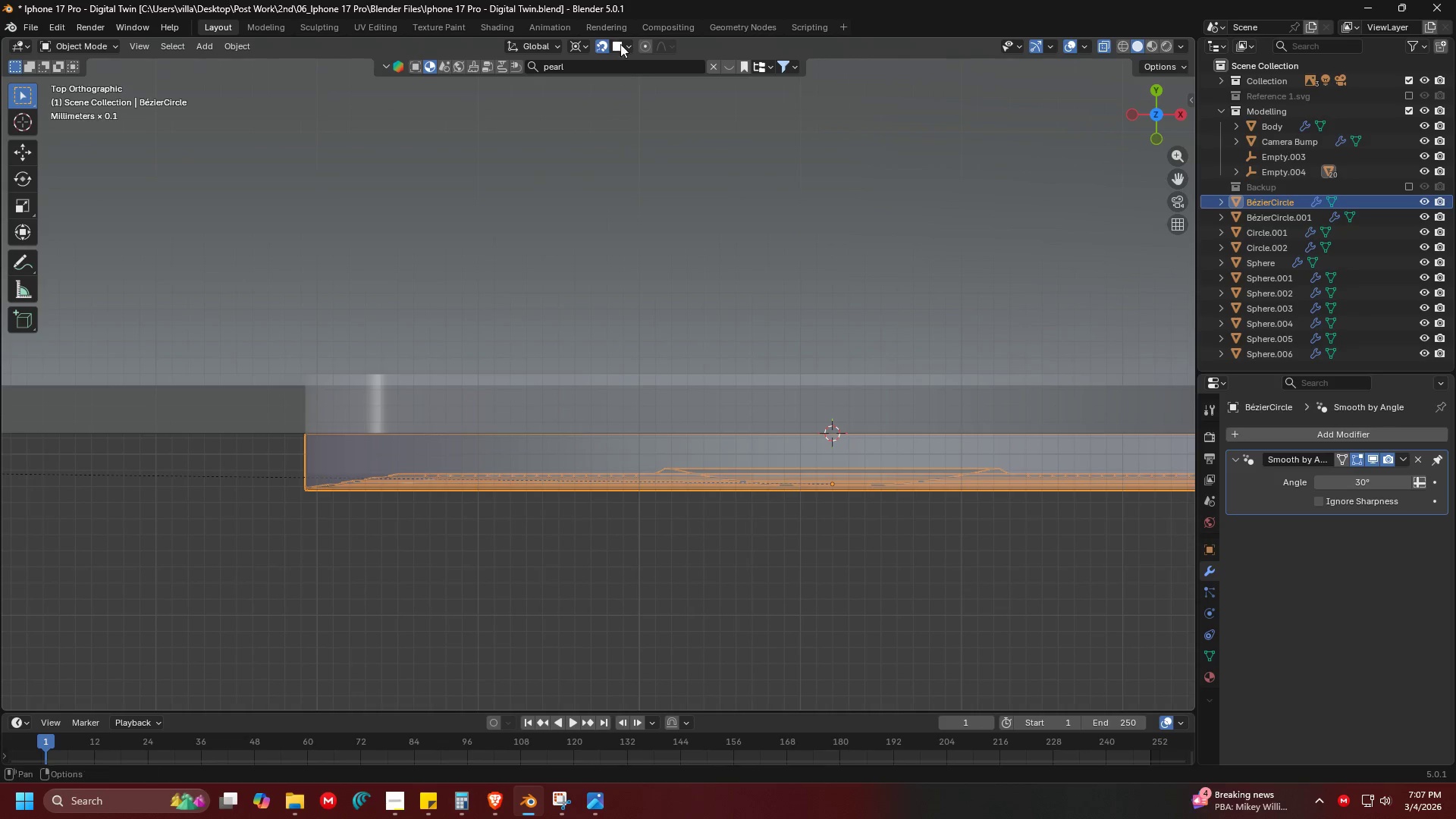 
left_click([620, 42])
 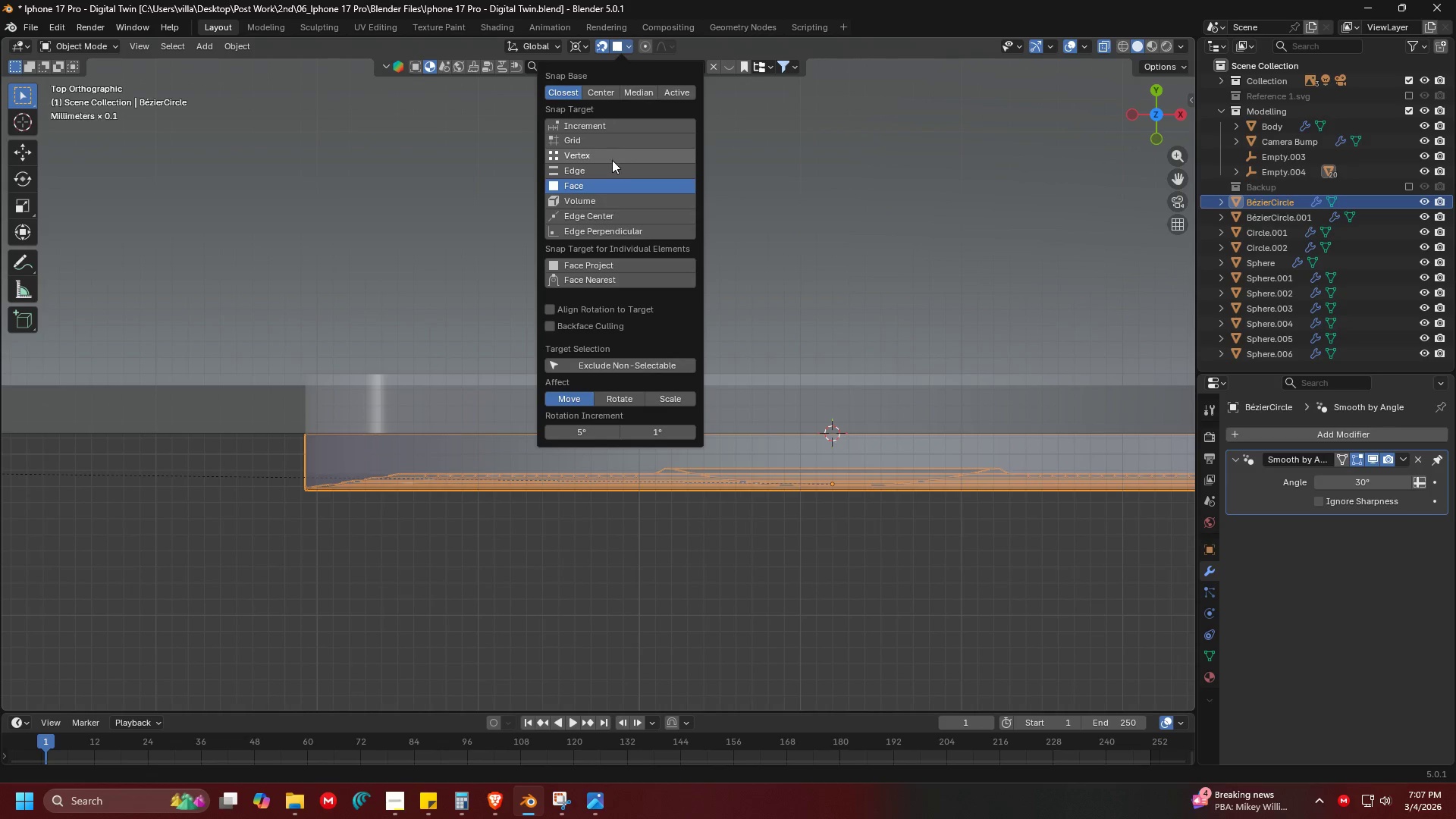 
left_click([610, 168])
 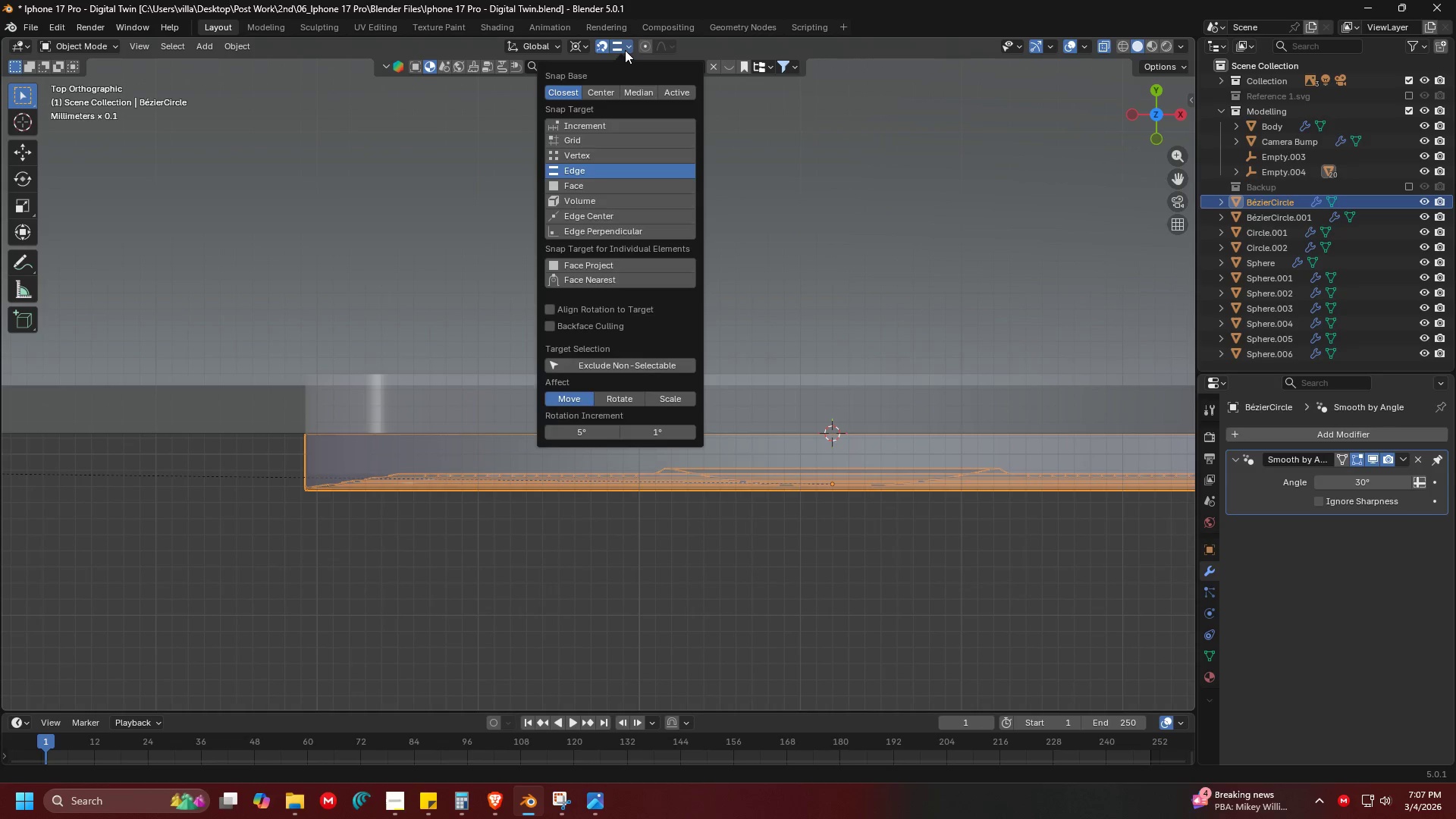 
left_click([625, 49])
 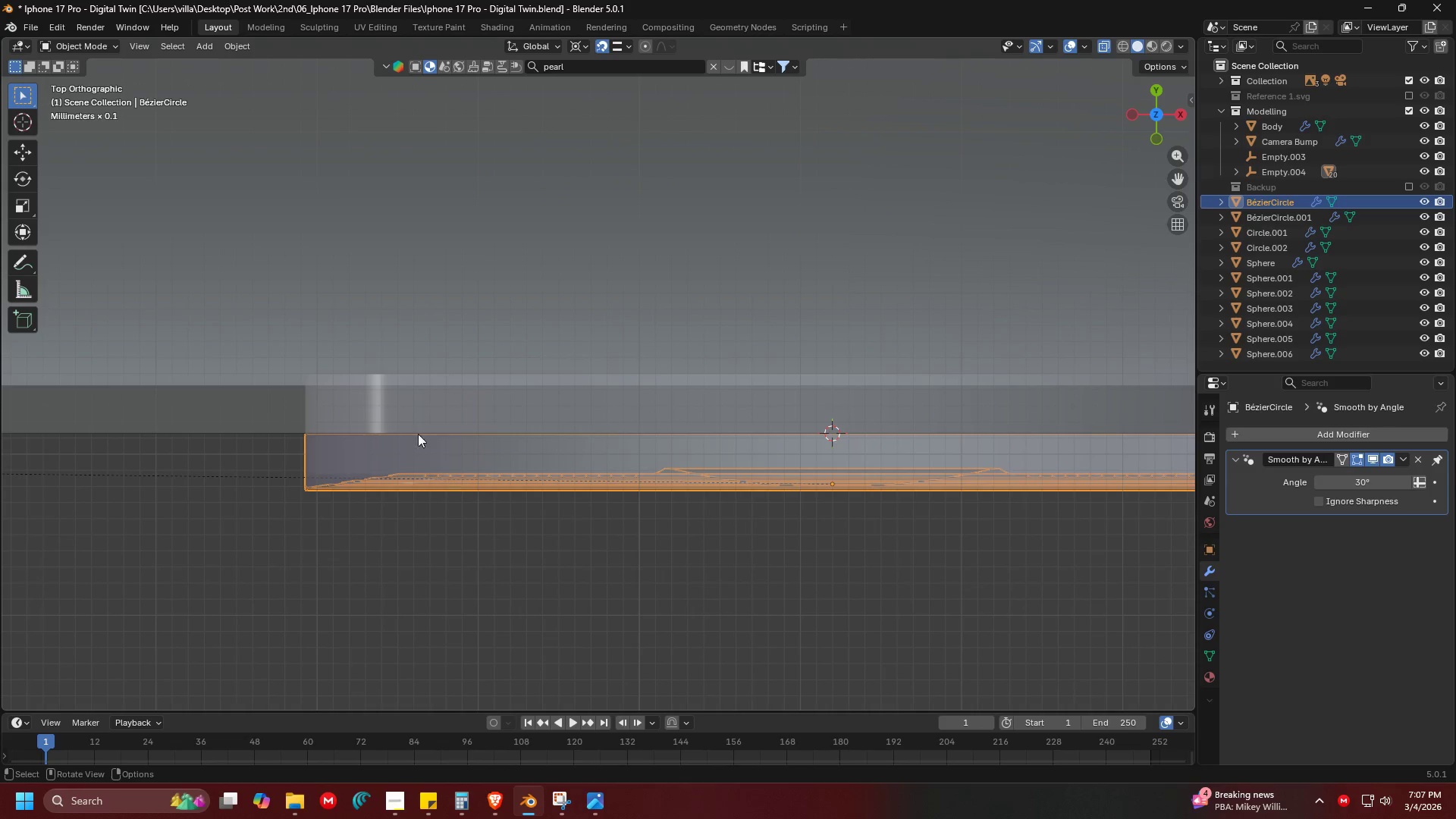 
key(G)
 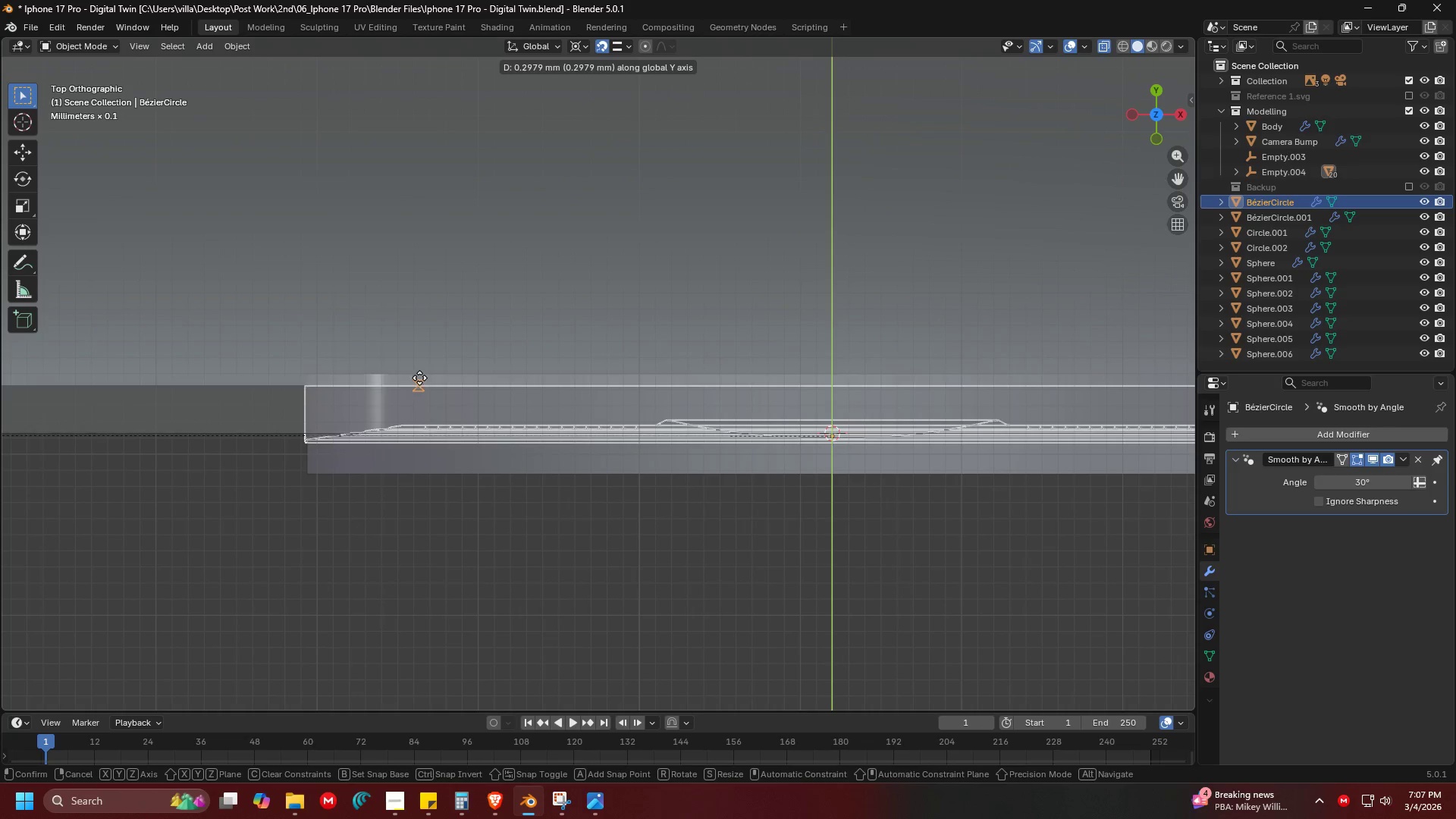 
left_click([422, 373])
 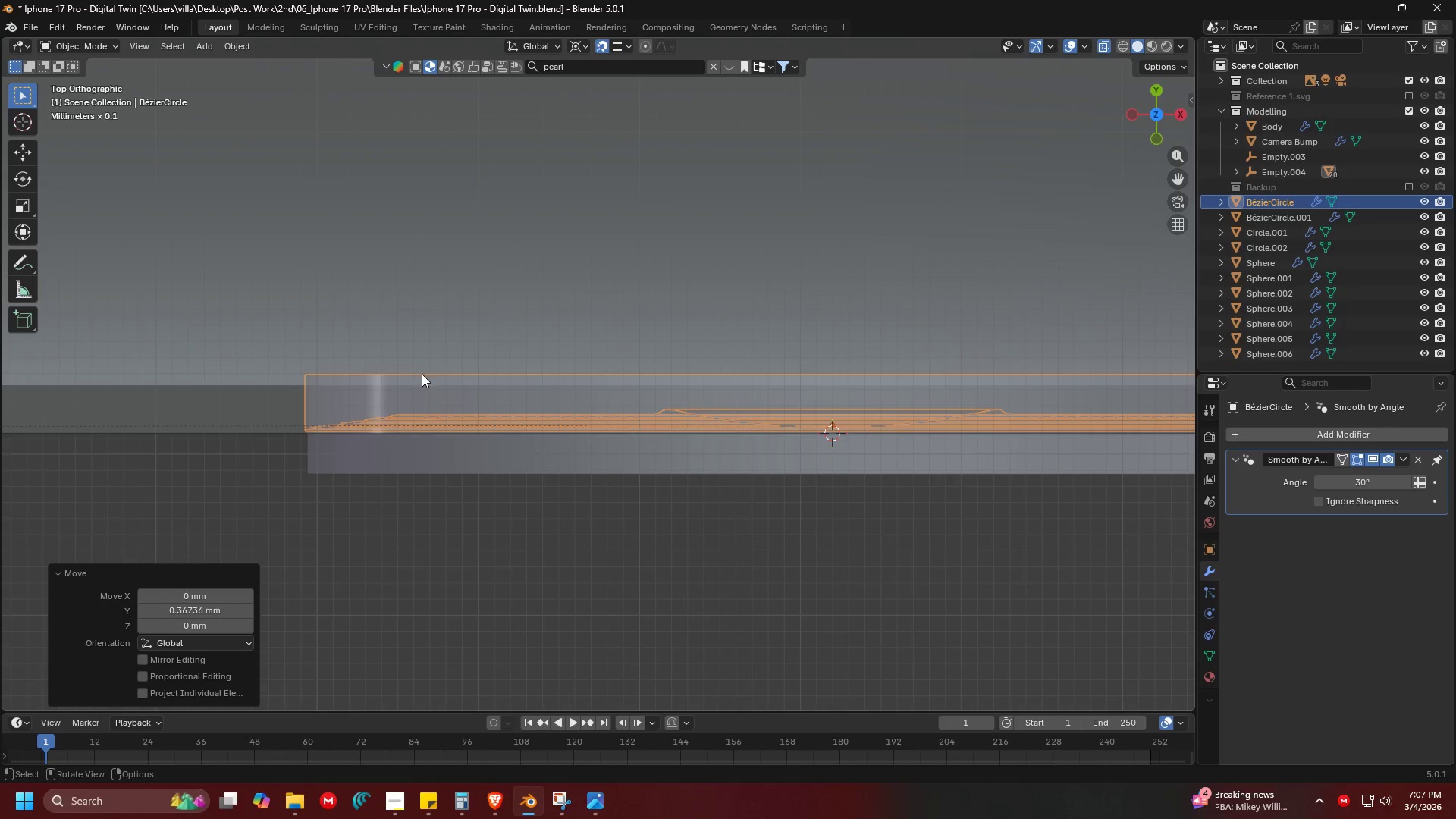 
scroll: coordinate [422, 388], scroll_direction: down, amount: 4.0
 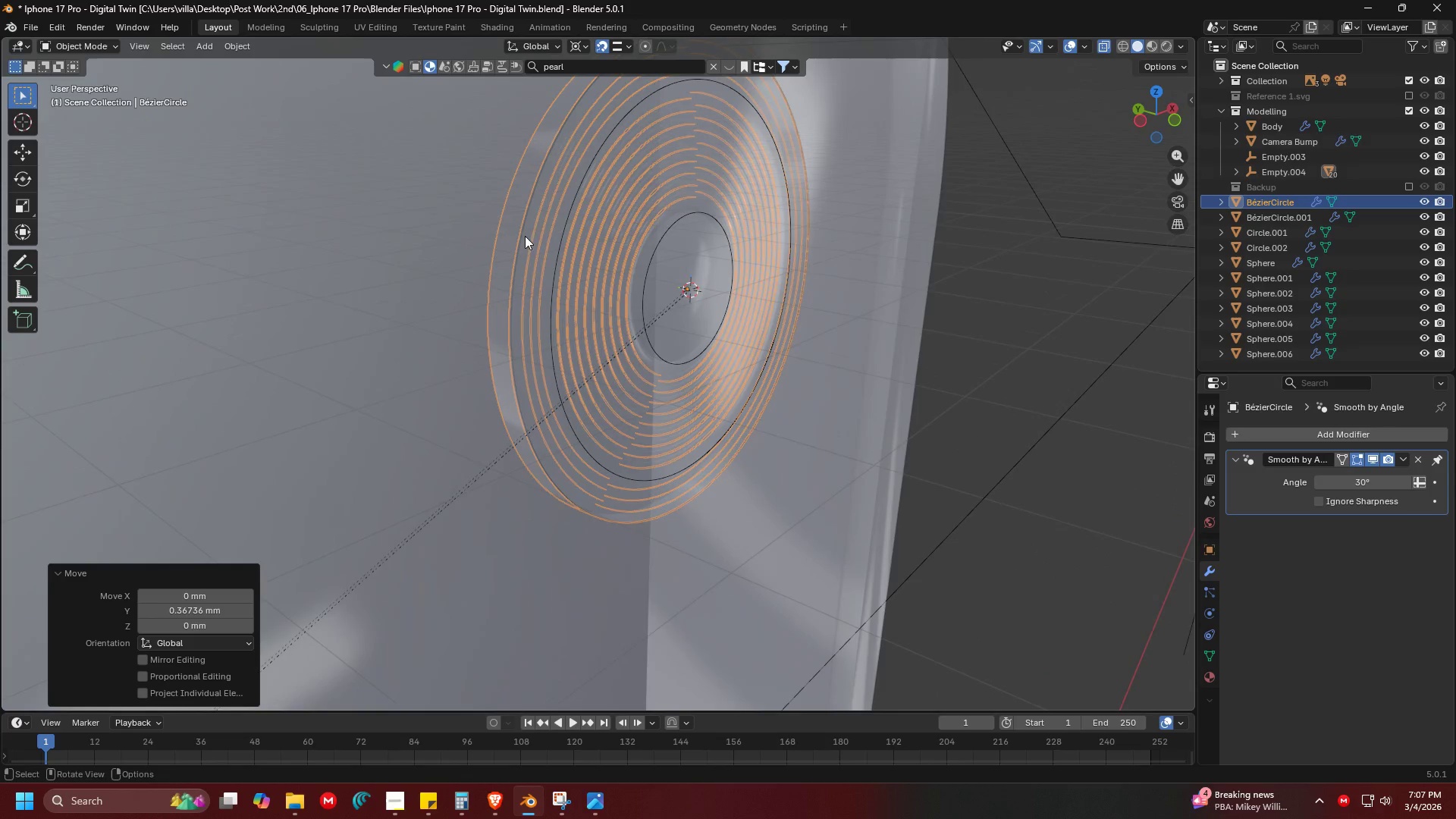 
key(Shift+ShiftLeft)
 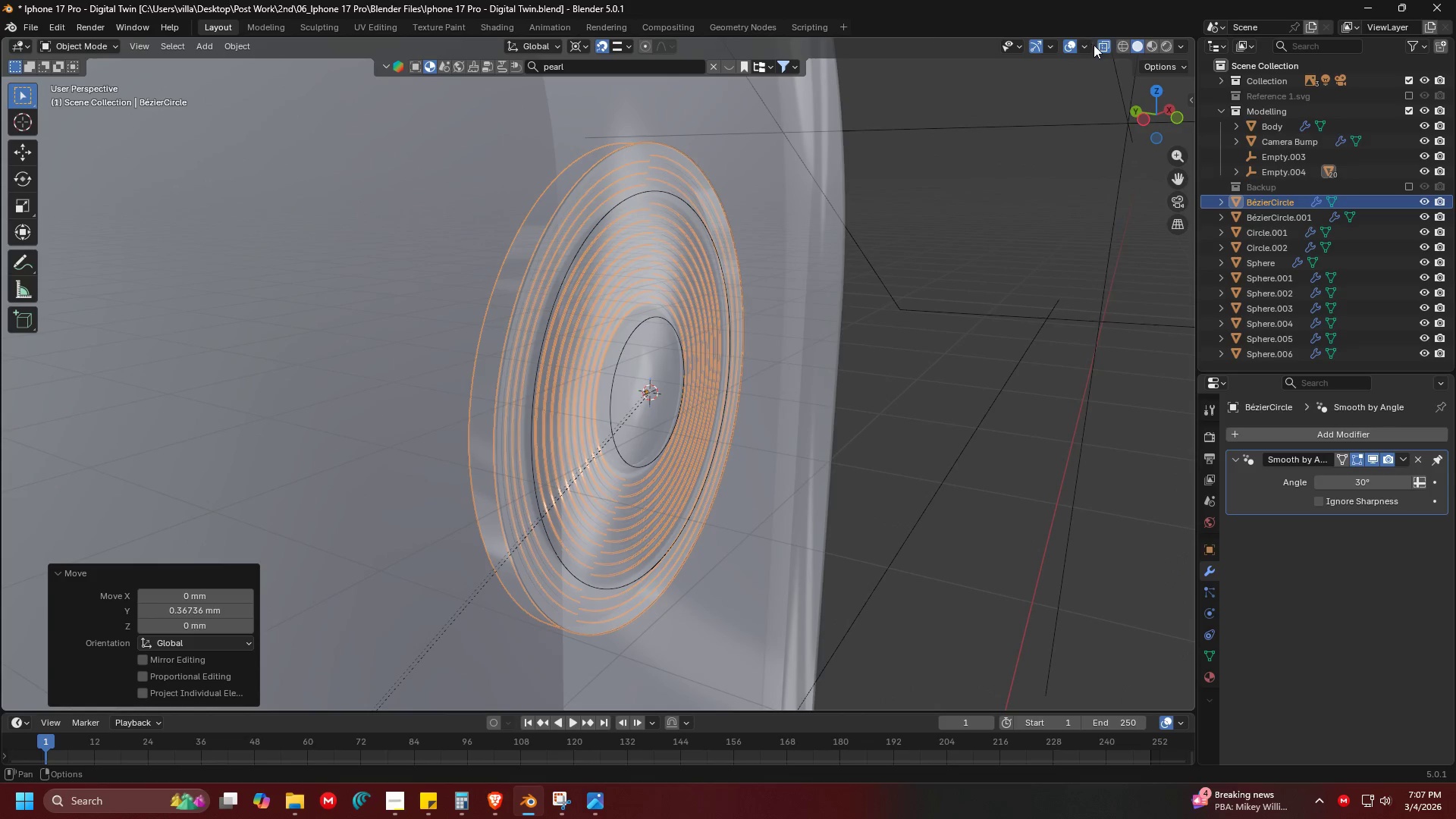 
double_click([1102, 46])
 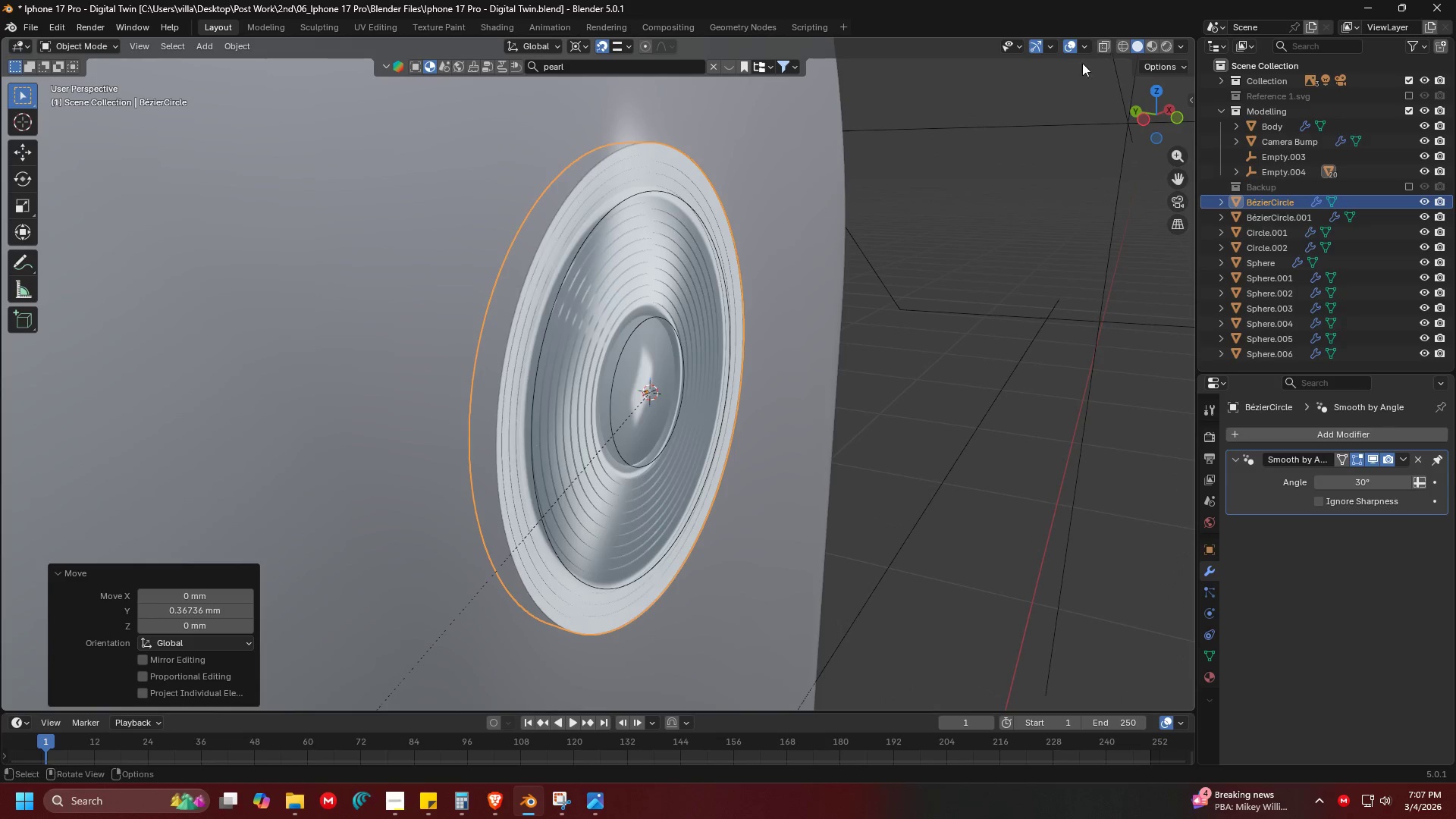 
scroll: coordinate [886, 209], scroll_direction: none, amount: 0.0
 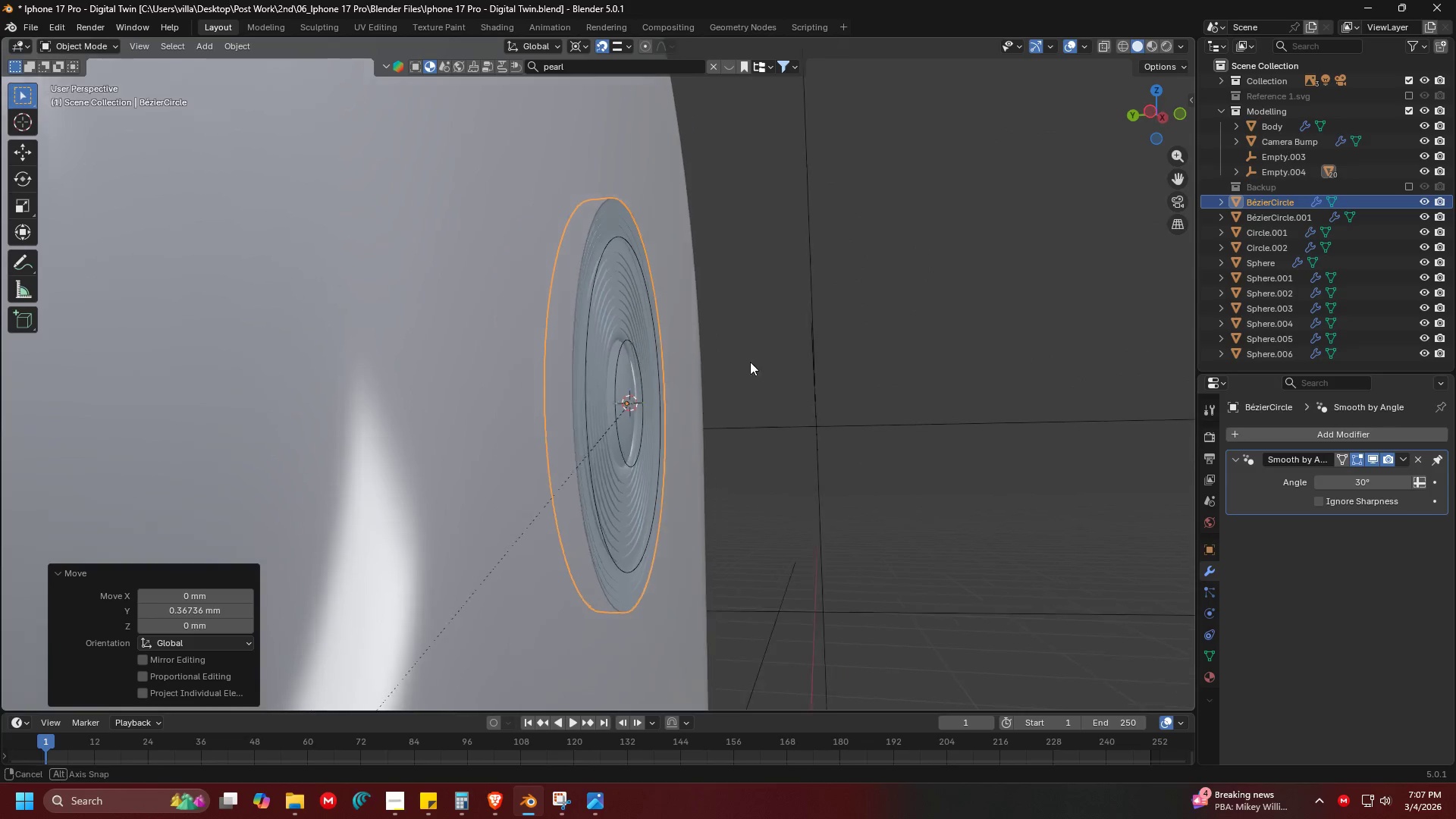 
scroll: coordinate [758, 350], scroll_direction: up, amount: 3.0
 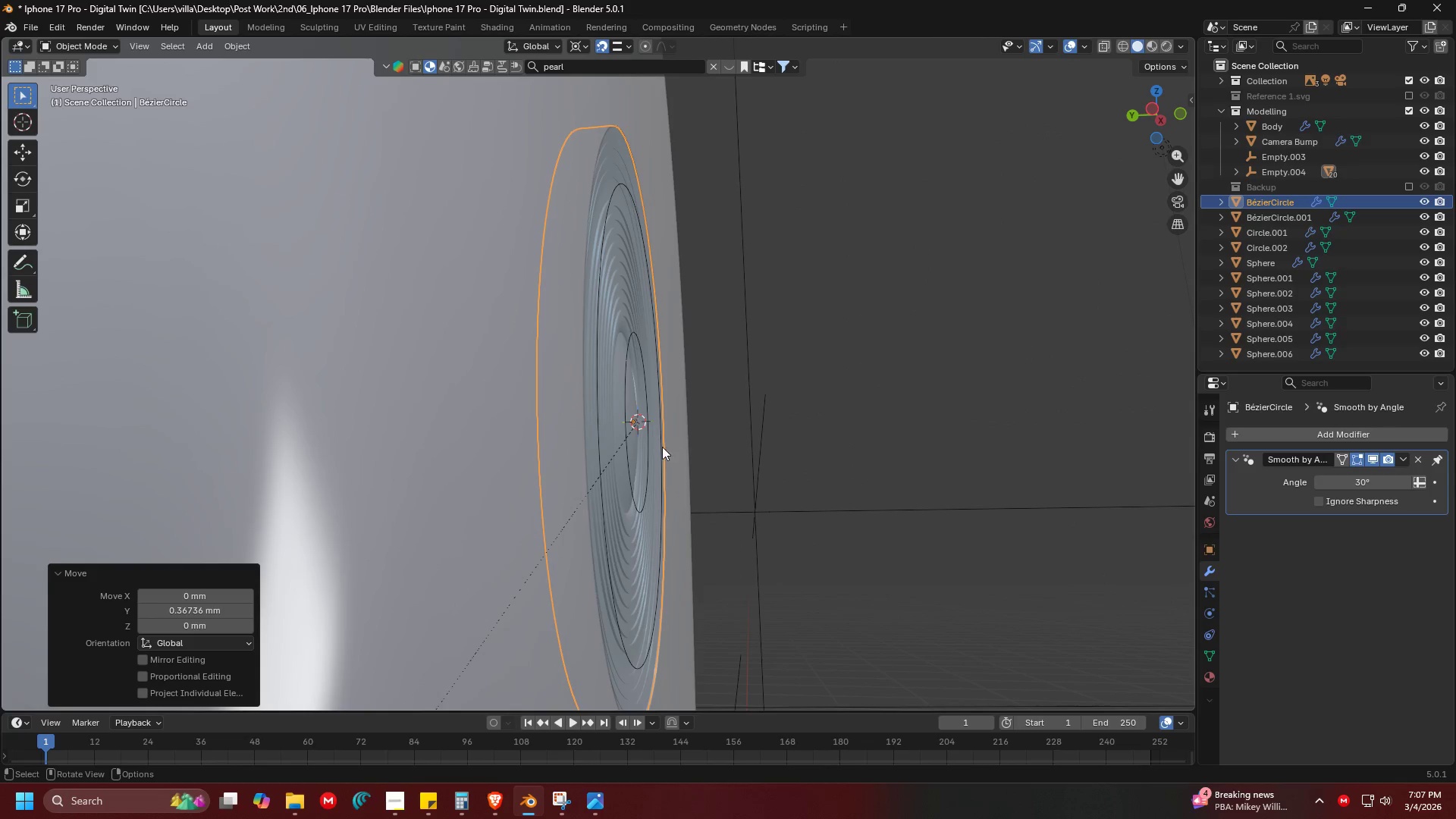 
left_click([650, 453])
 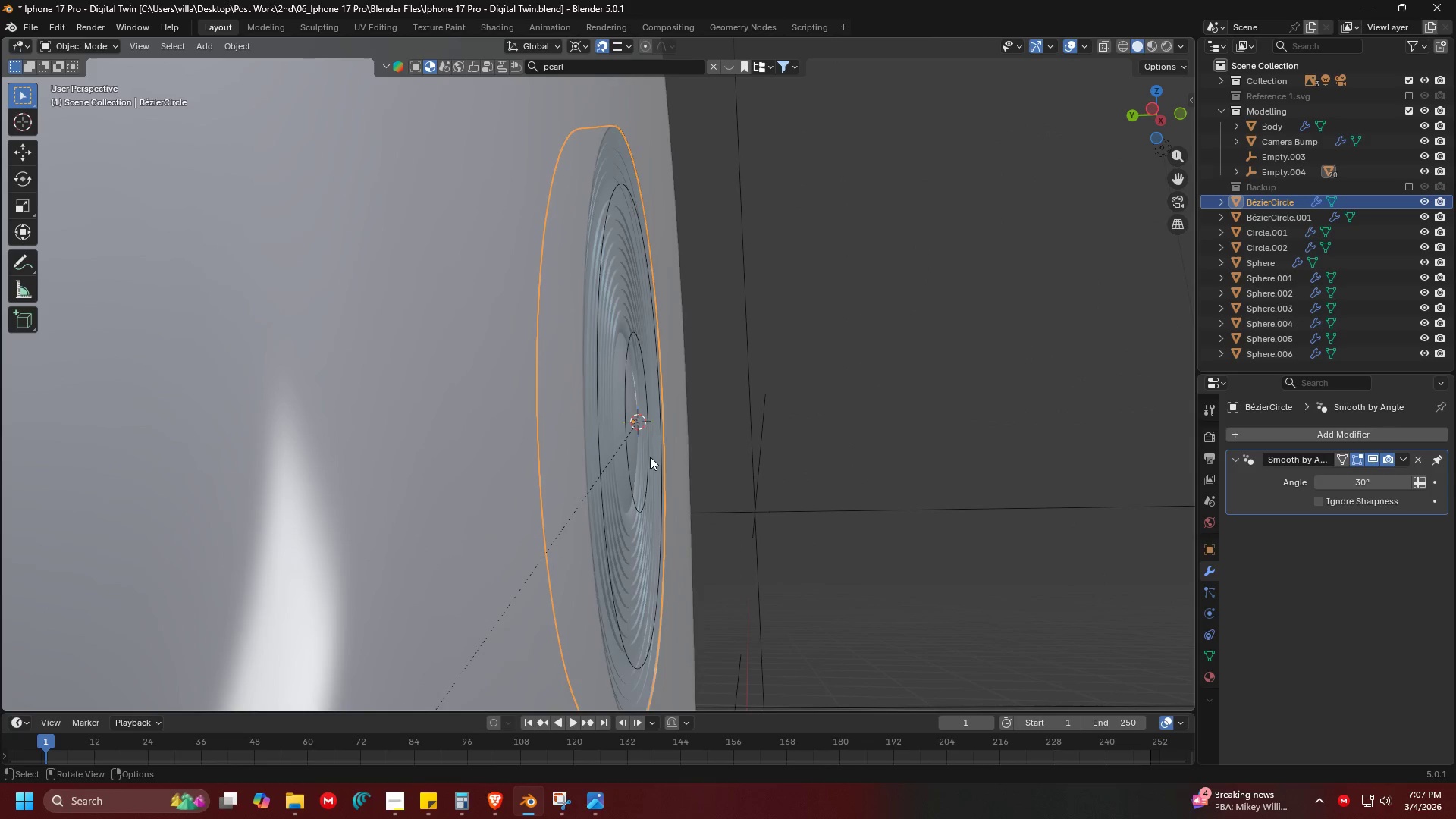 
double_click([646, 460])
 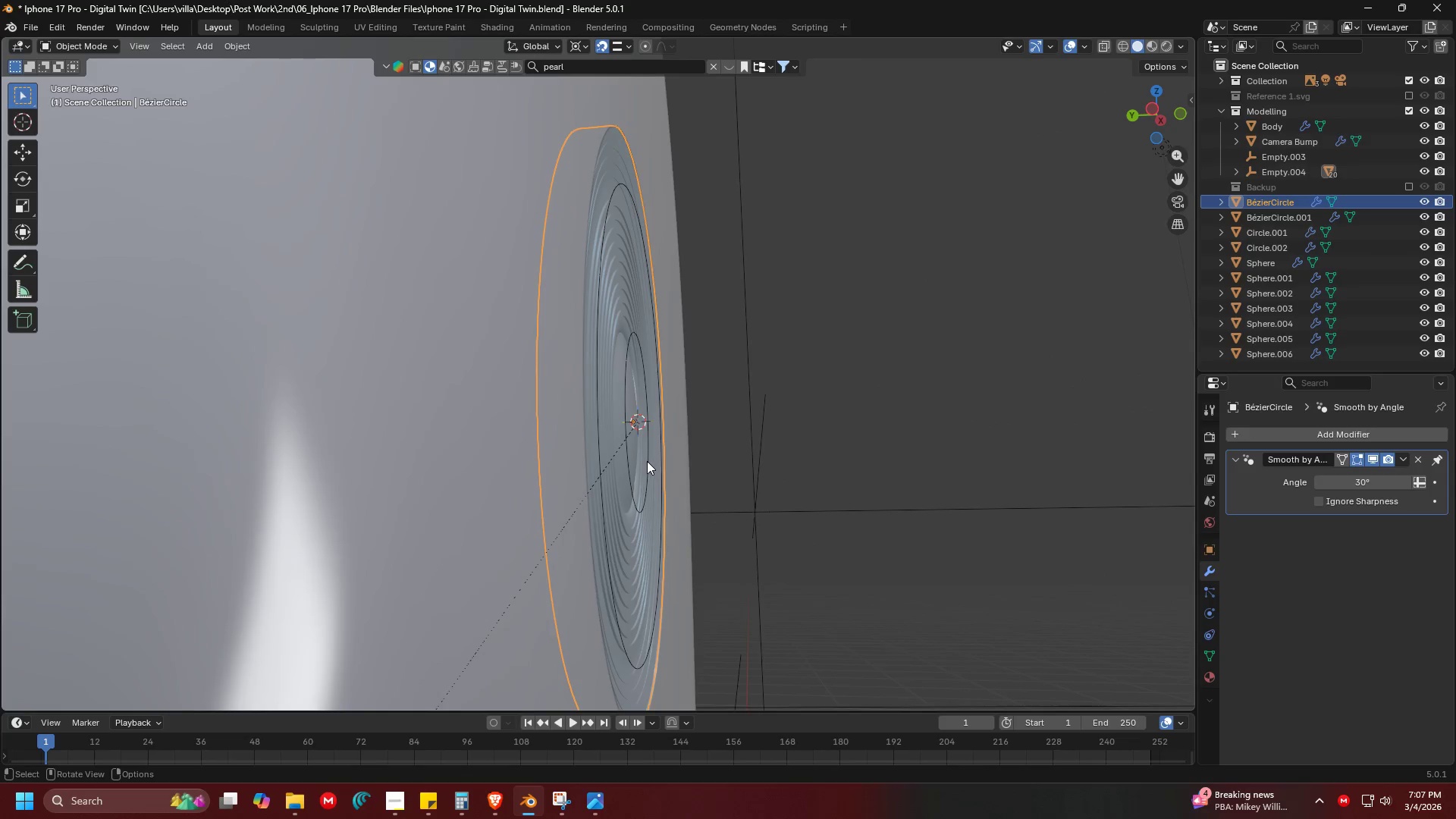 
triple_click([647, 461])
 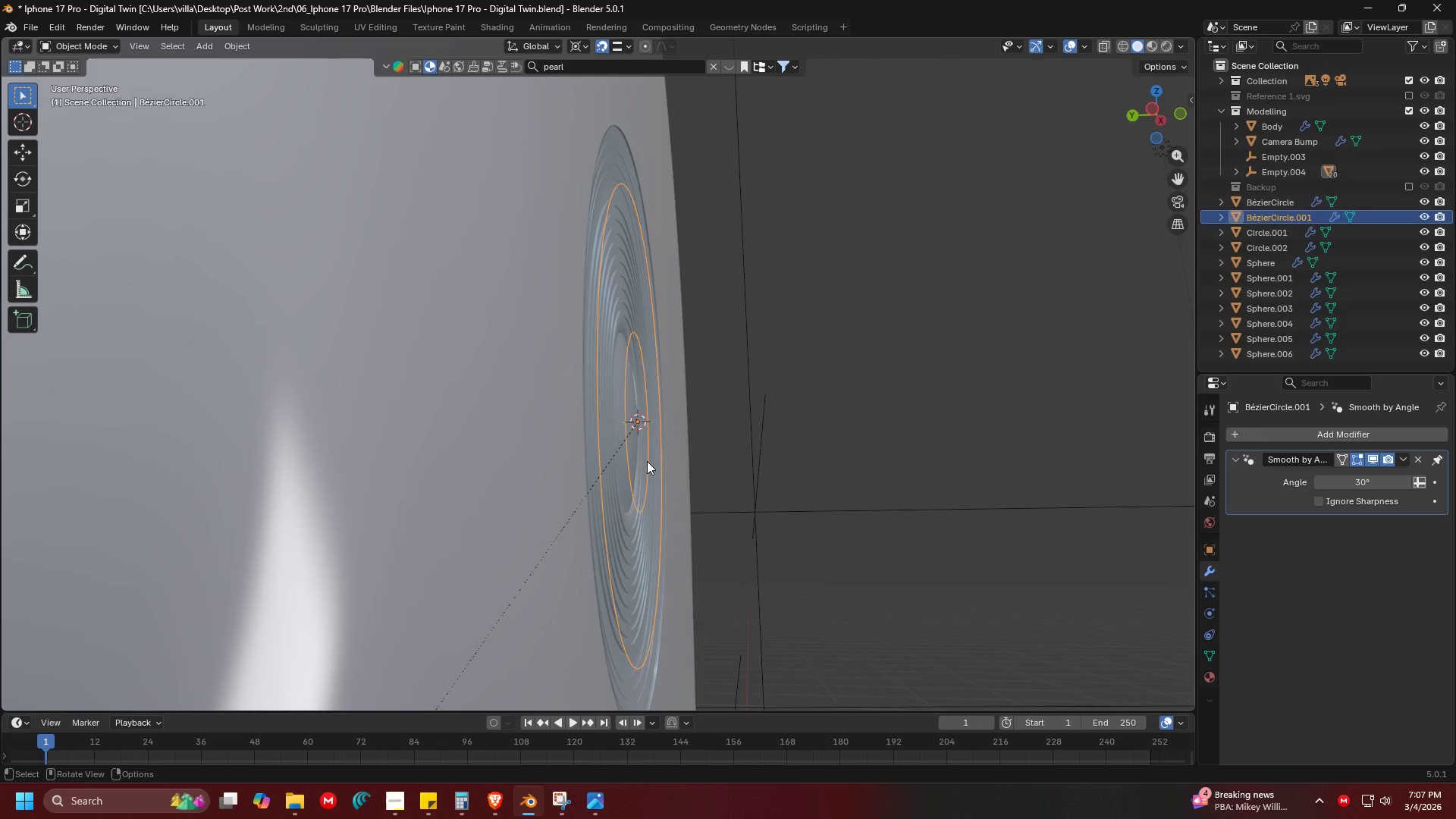 
triple_click([647, 461])
 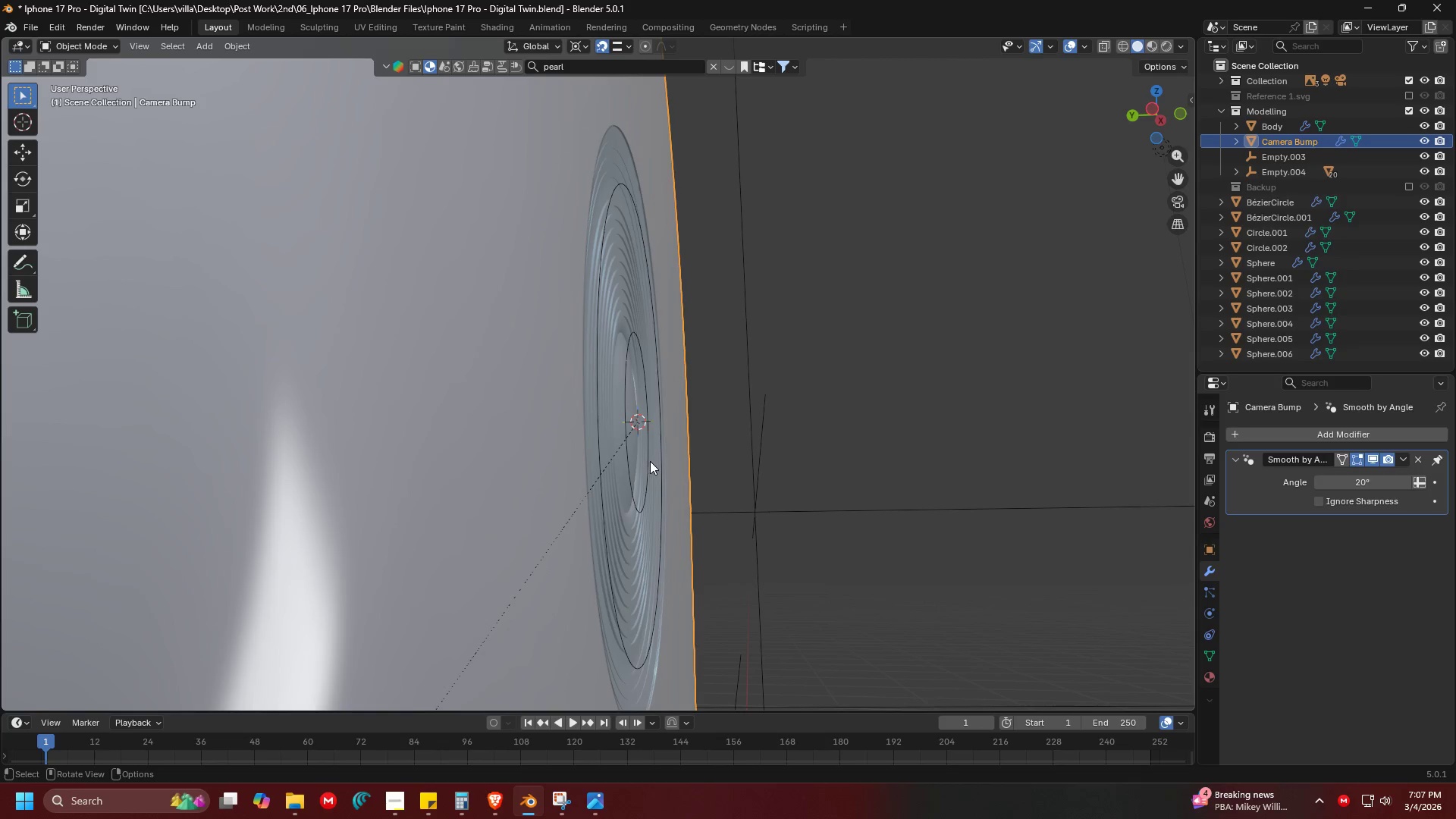 
left_click([650, 461])
 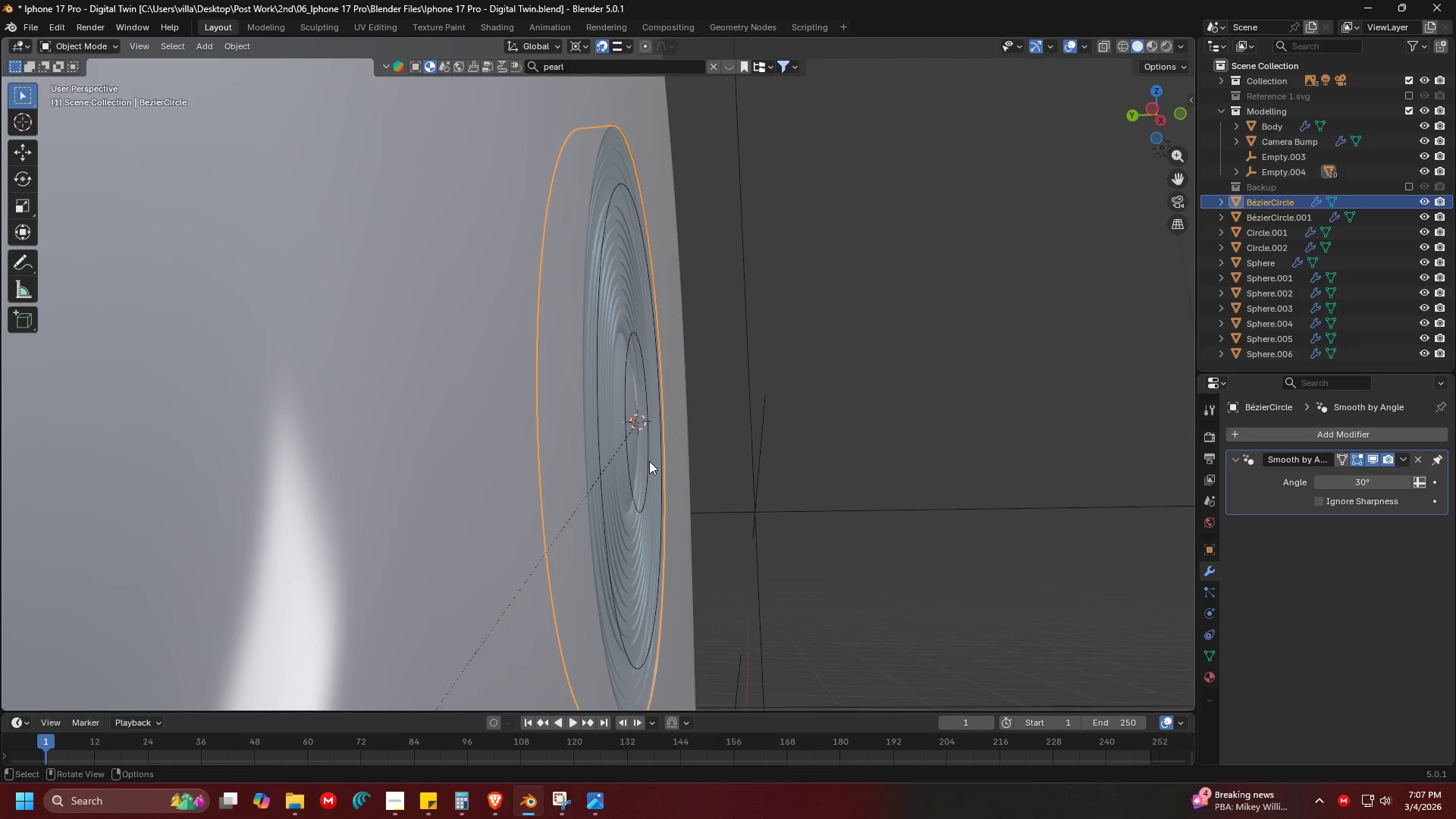 
left_click([649, 461])
 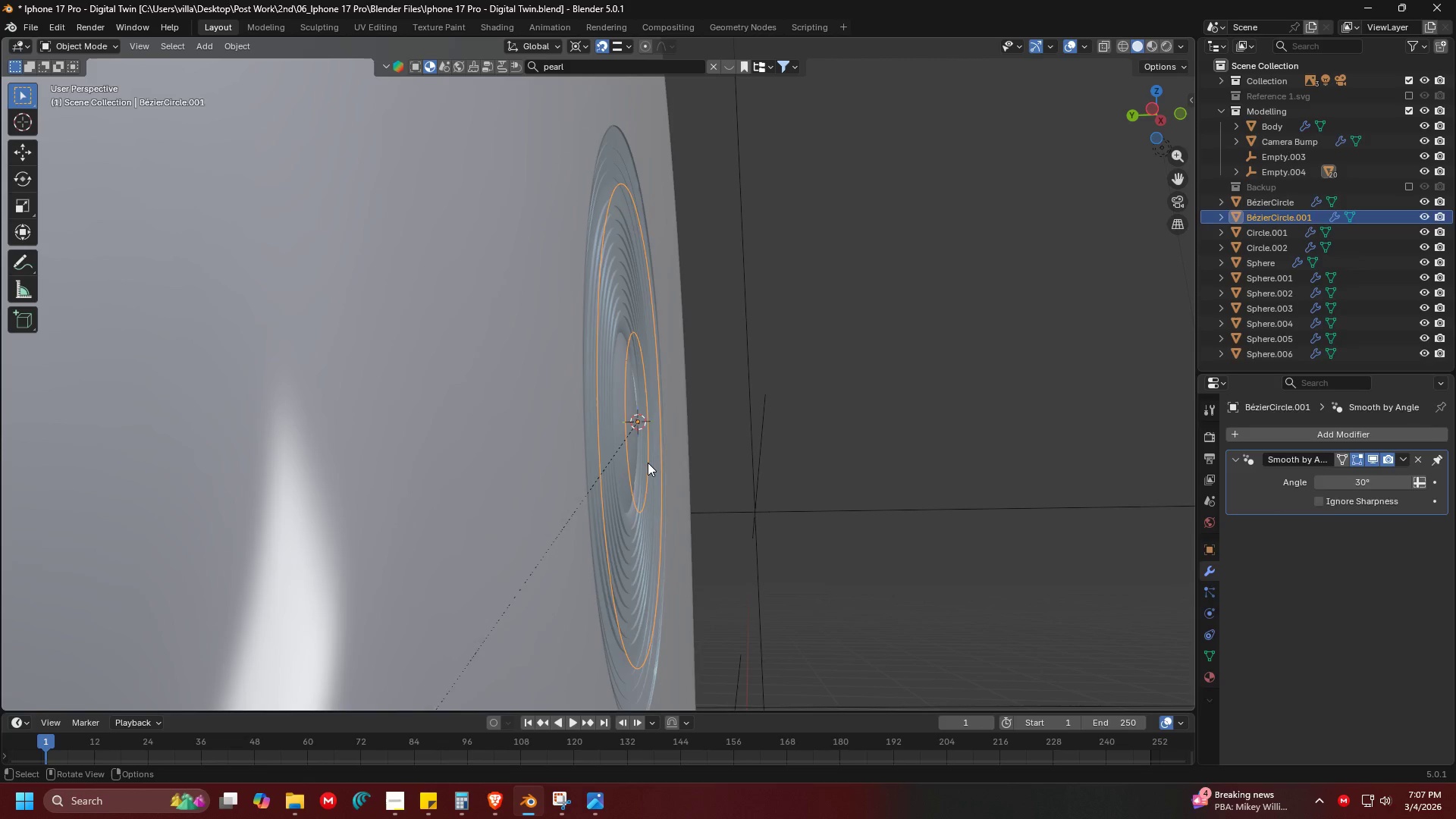 
key(Delete)
 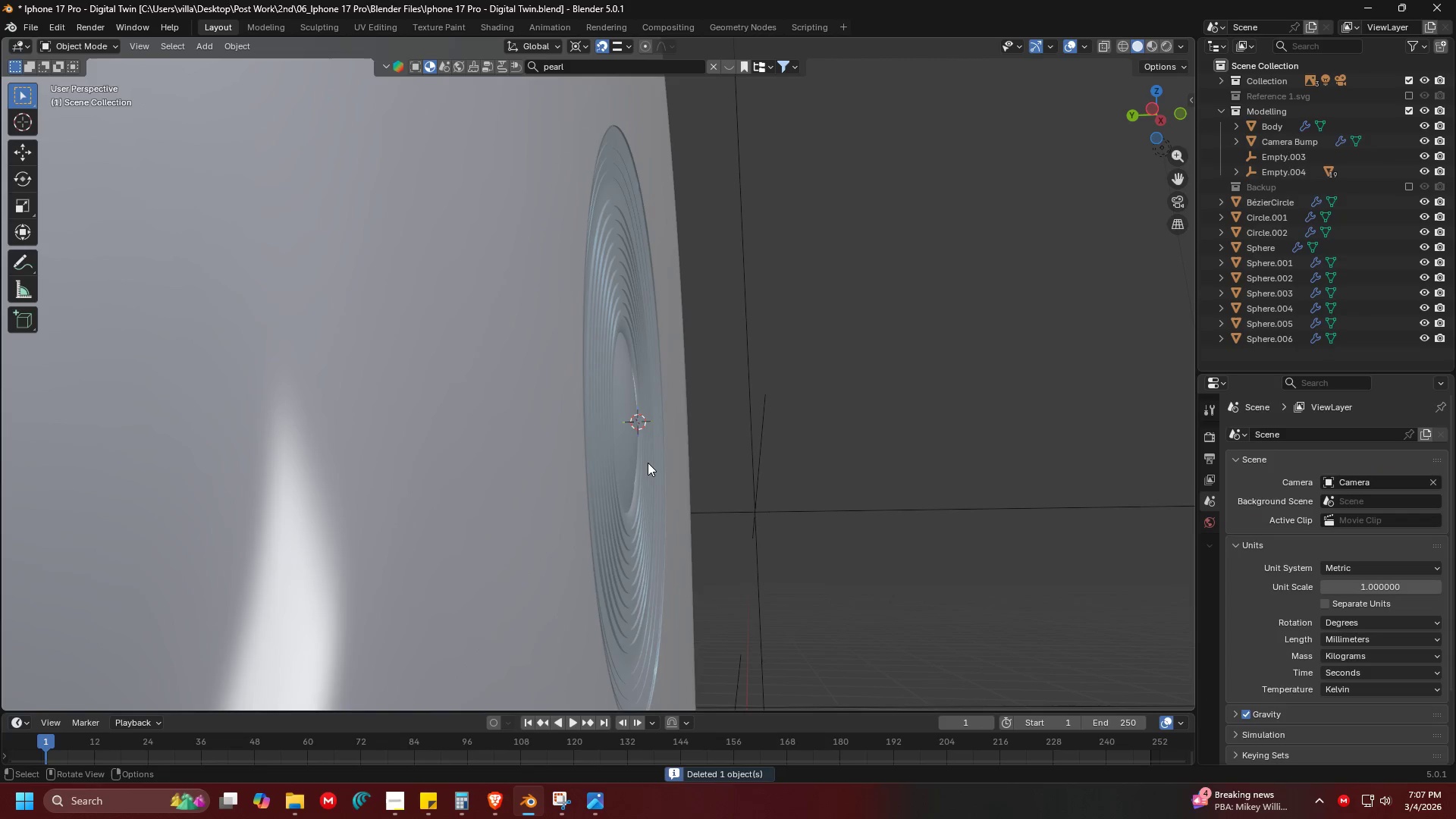 
key(Backspace)
 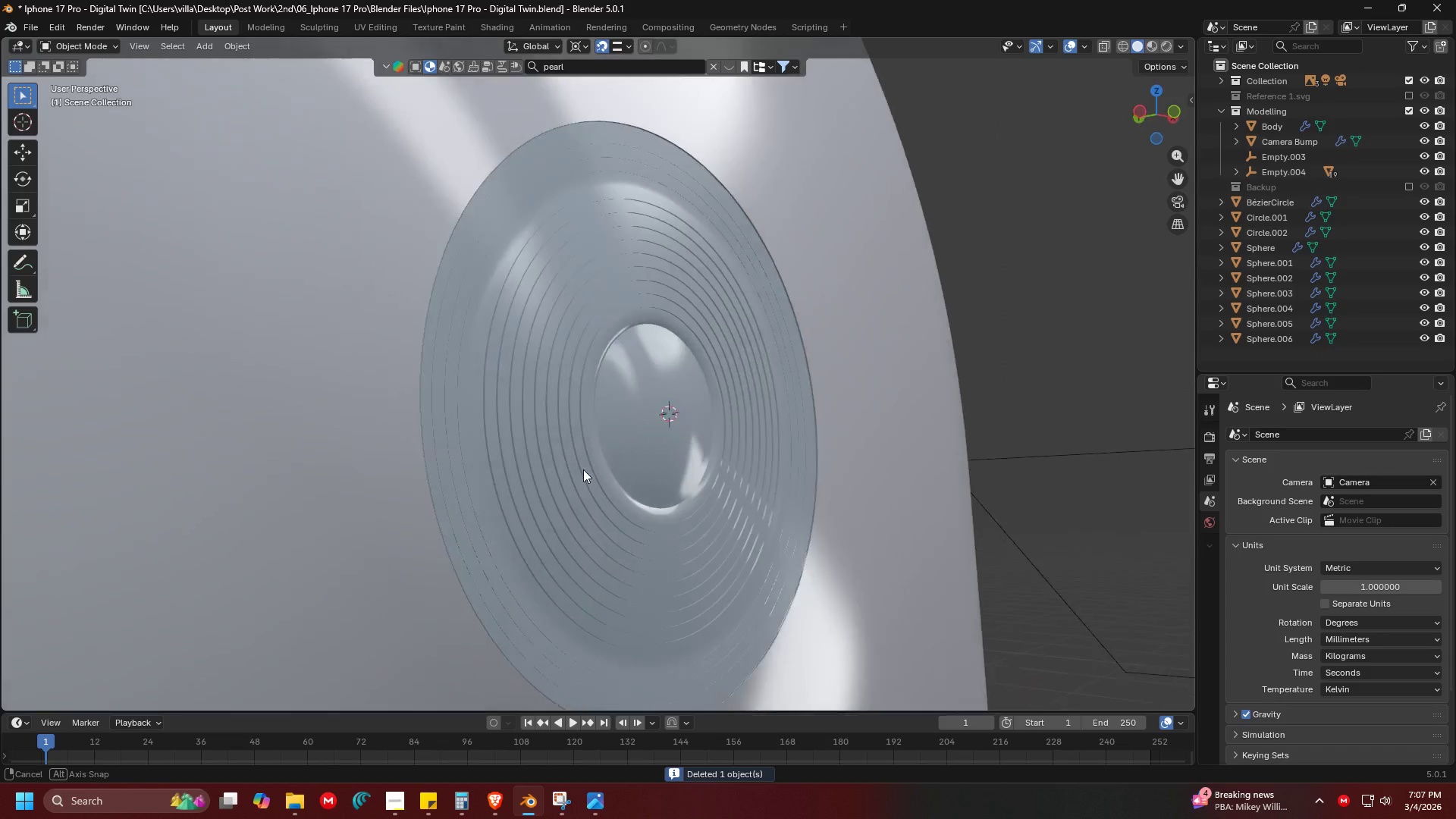 
key(Control+ControlLeft)
 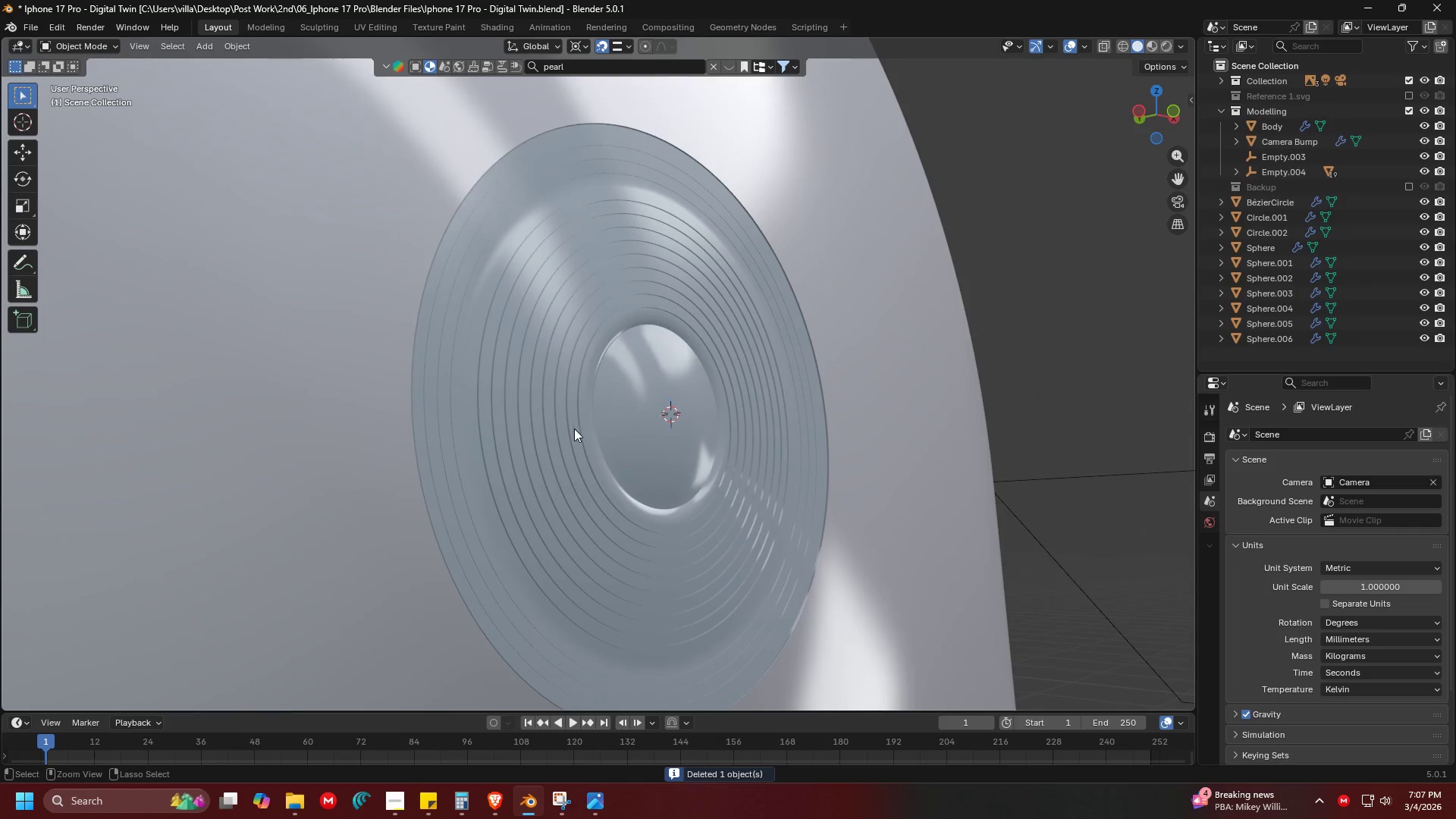 
key(Control+S)
 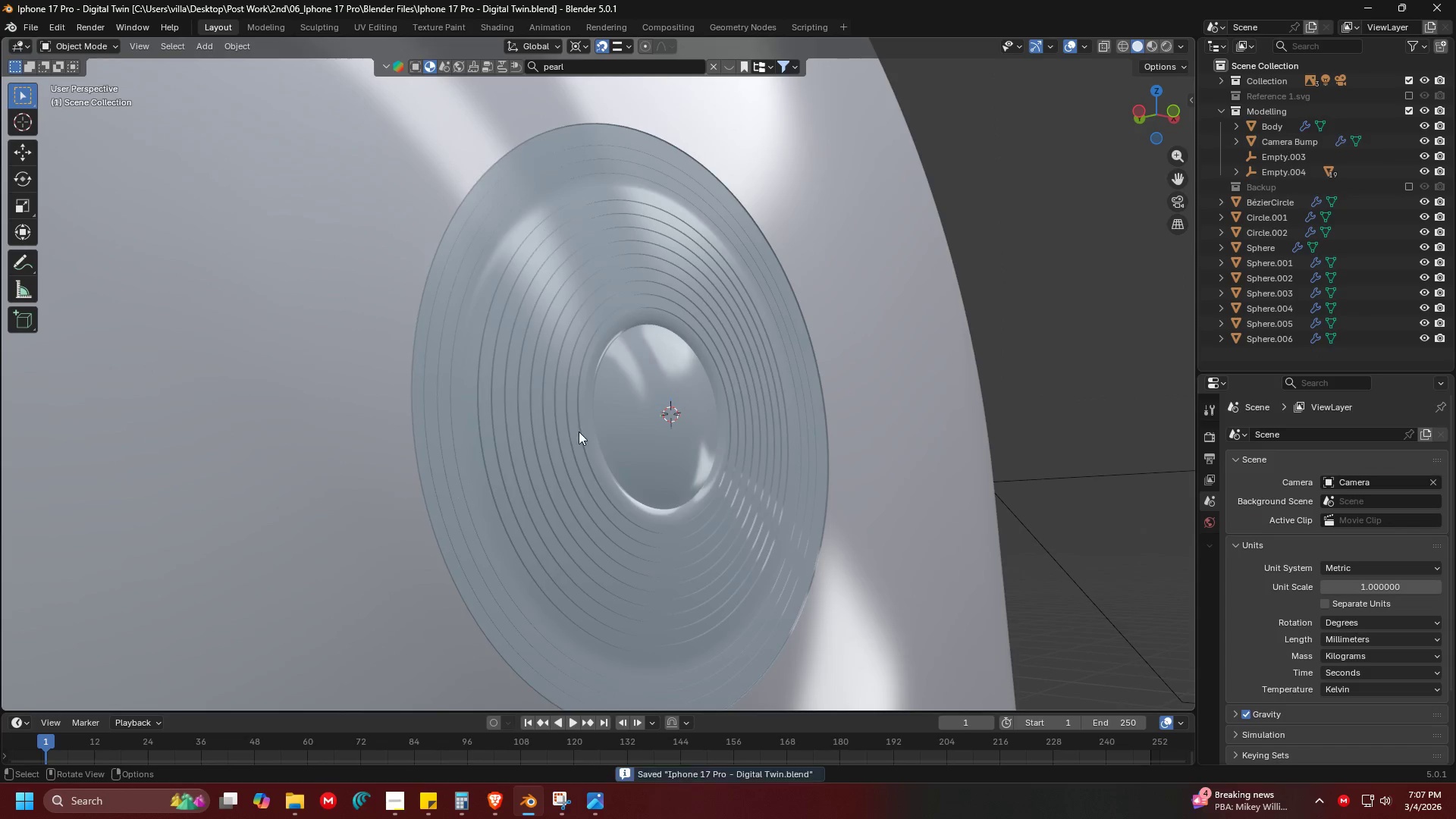 
scroll: coordinate [701, 469], scroll_direction: down, amount: 2.0
 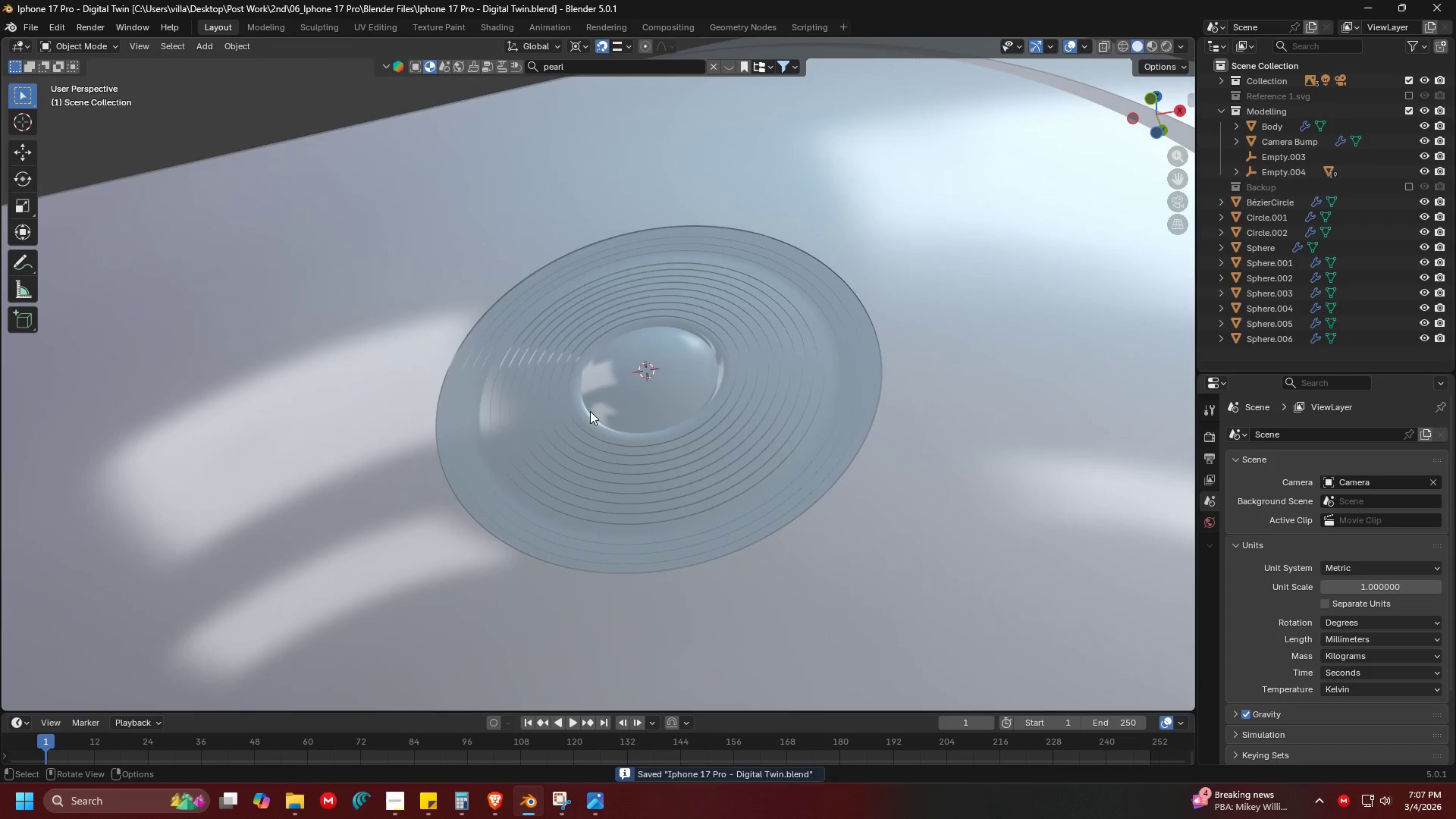 
key(Z)
 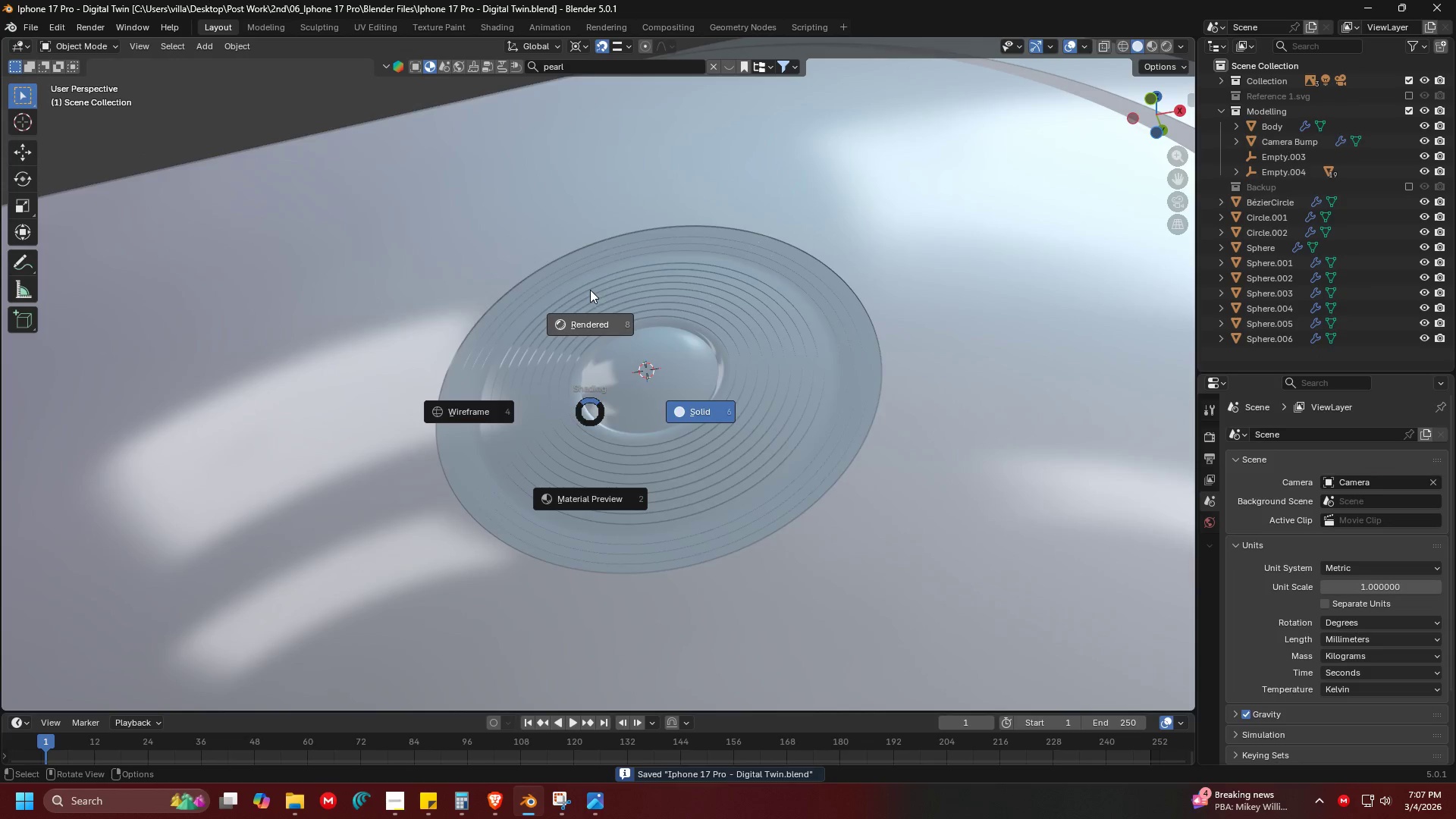 
left_click([590, 290])
 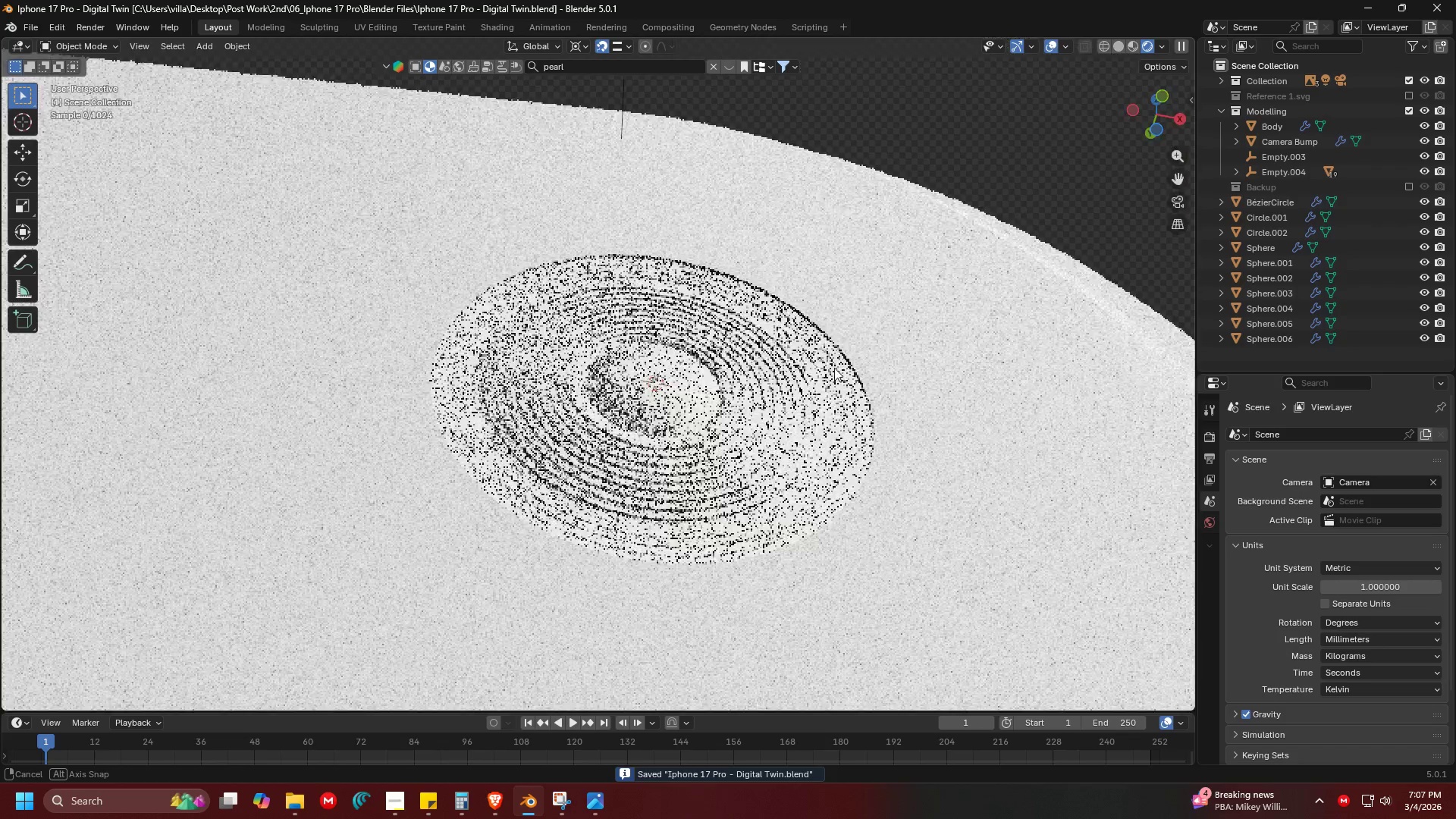 
key(Shift+ShiftLeft)
 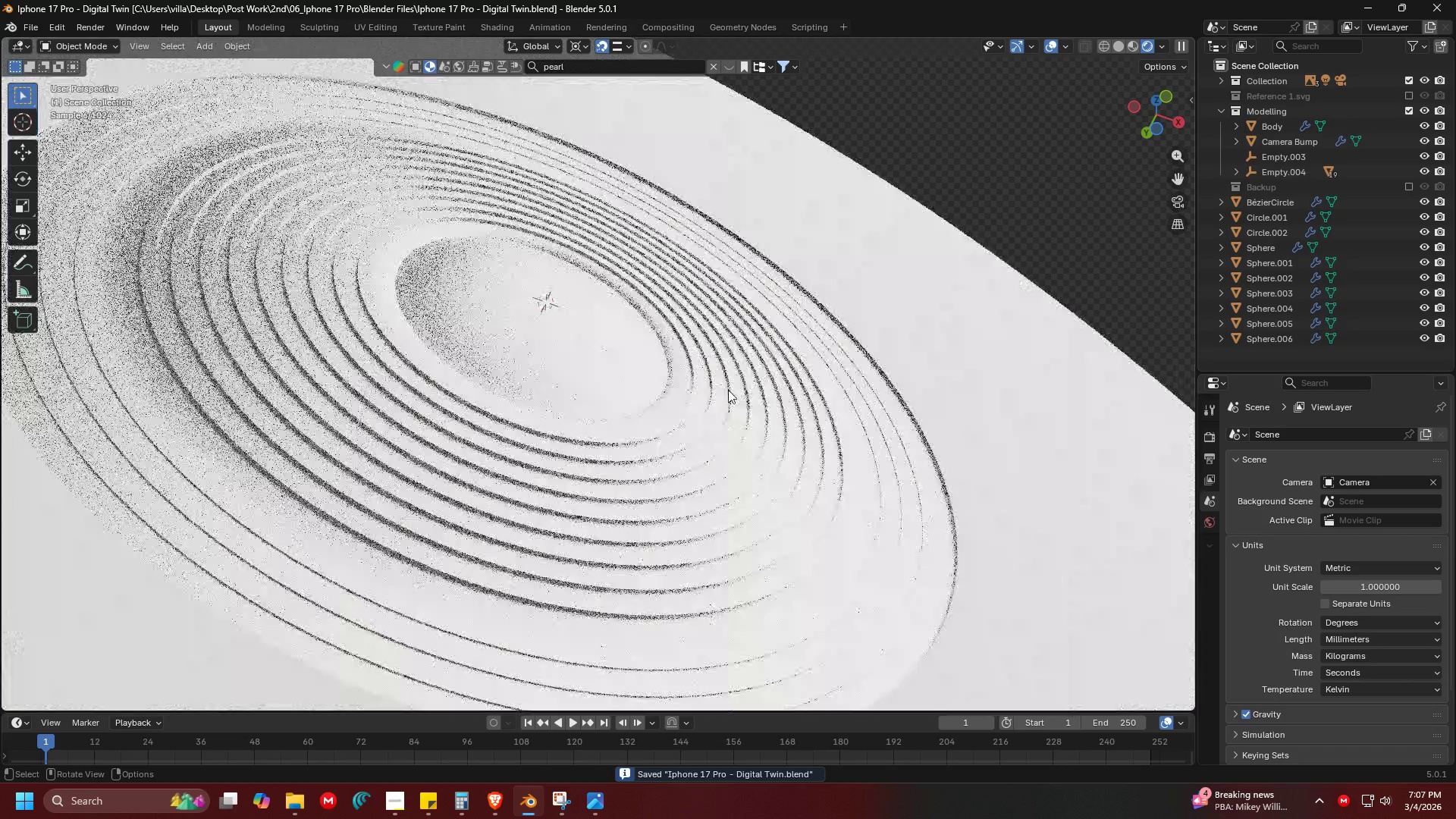 
scroll: coordinate [843, 502], scroll_direction: up, amount: 4.0
 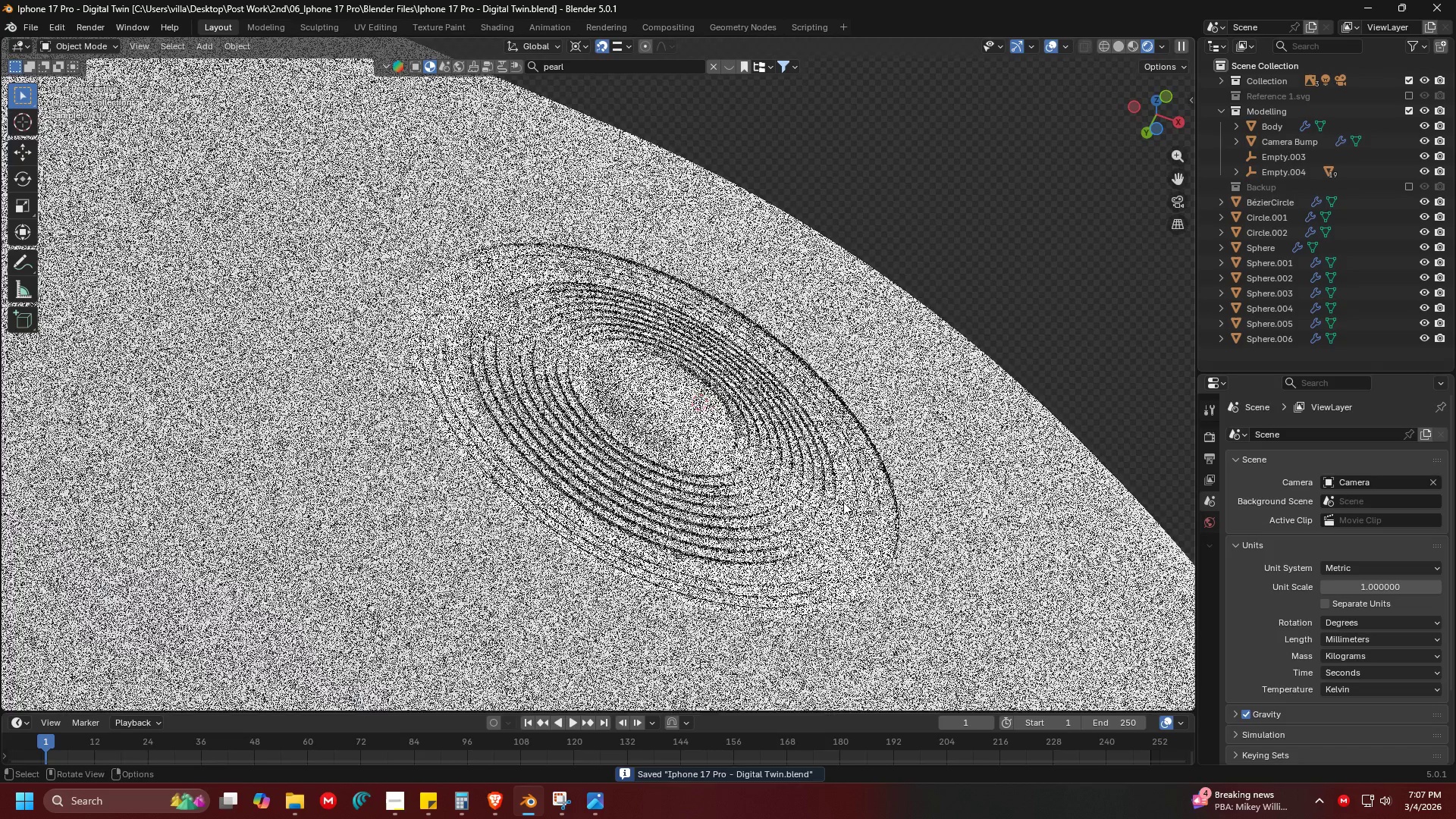 
key(Alt+Tab)
 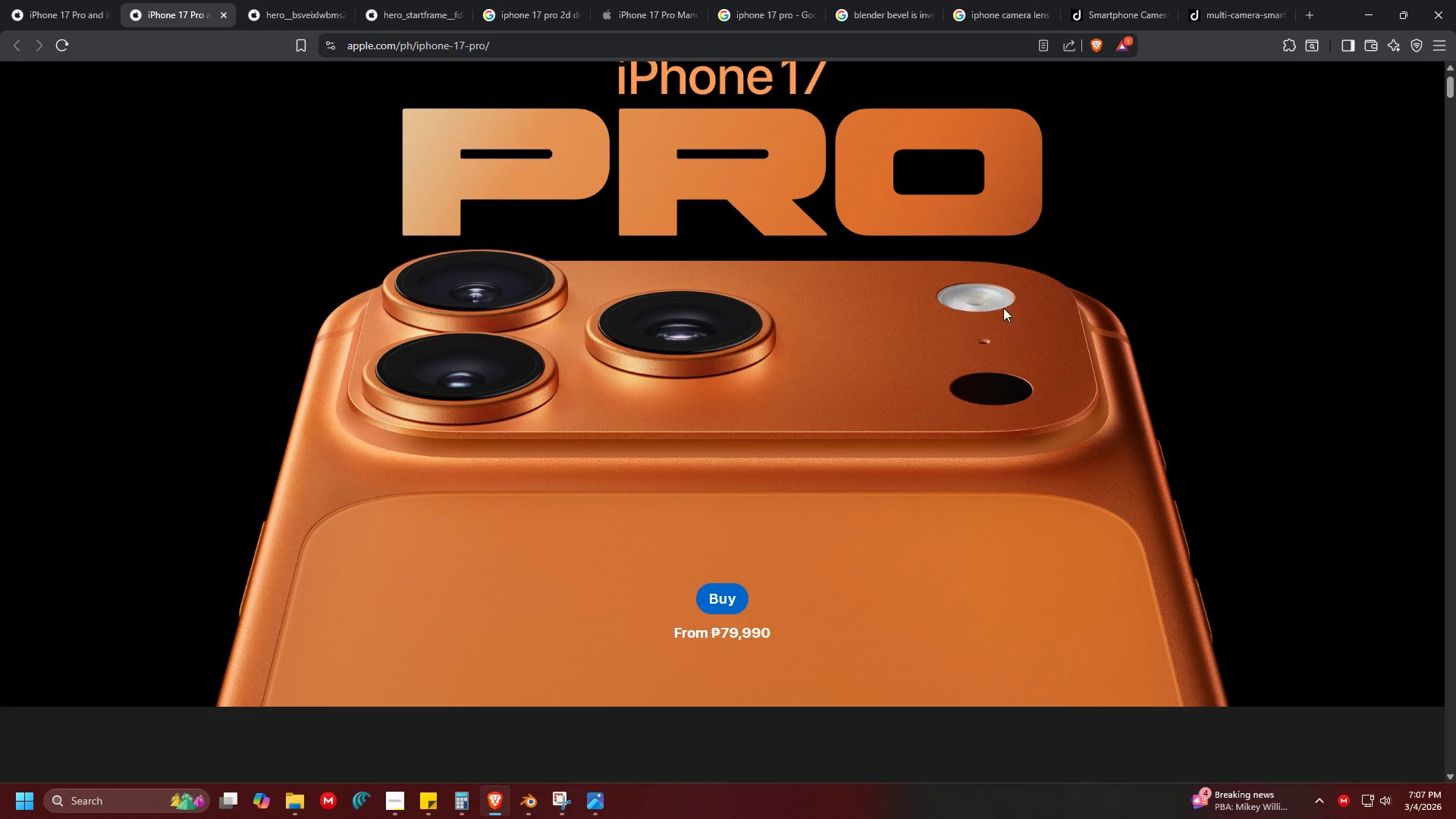 
key(Alt+AltLeft)
 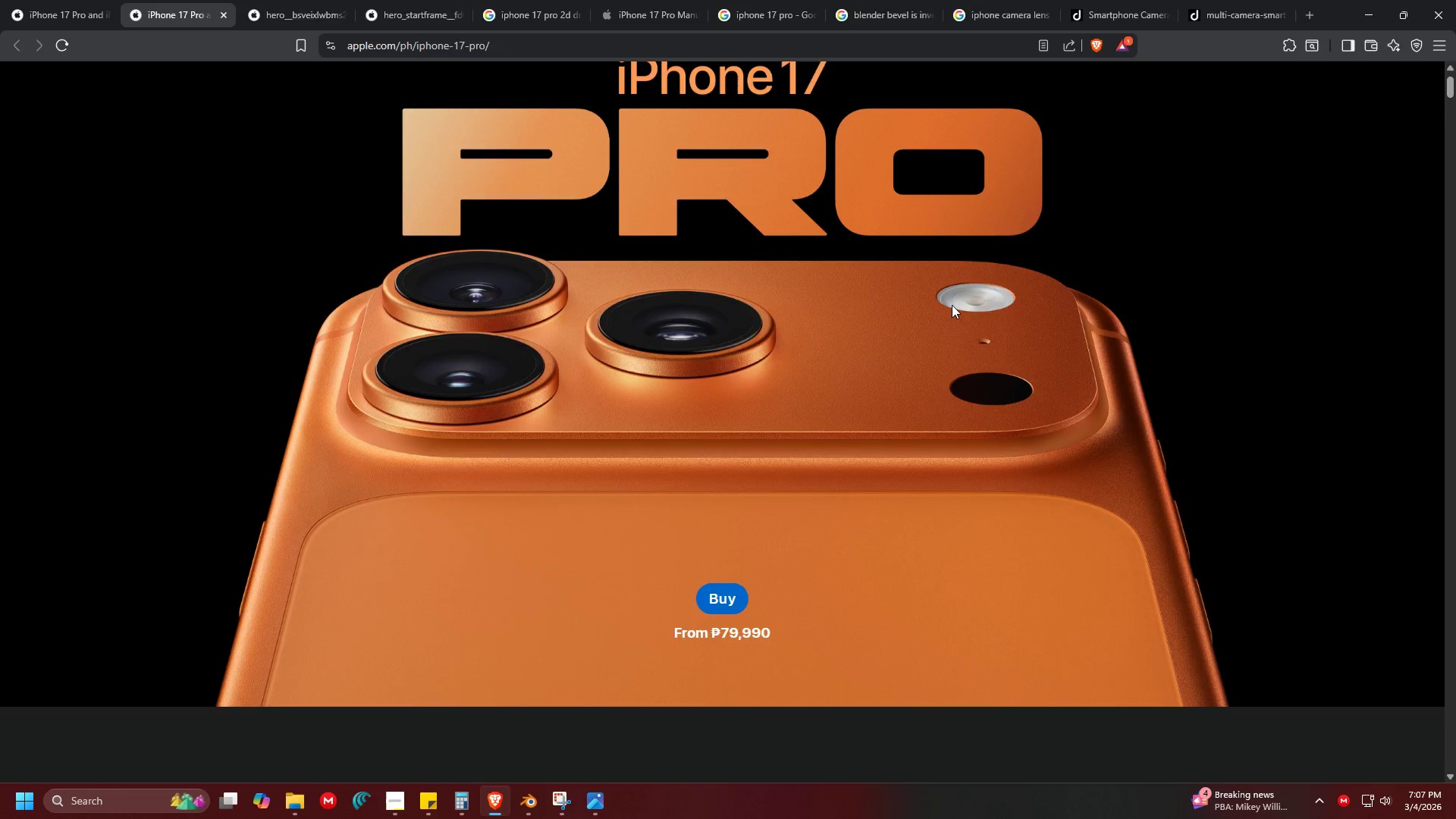 
key(Alt+Tab)
 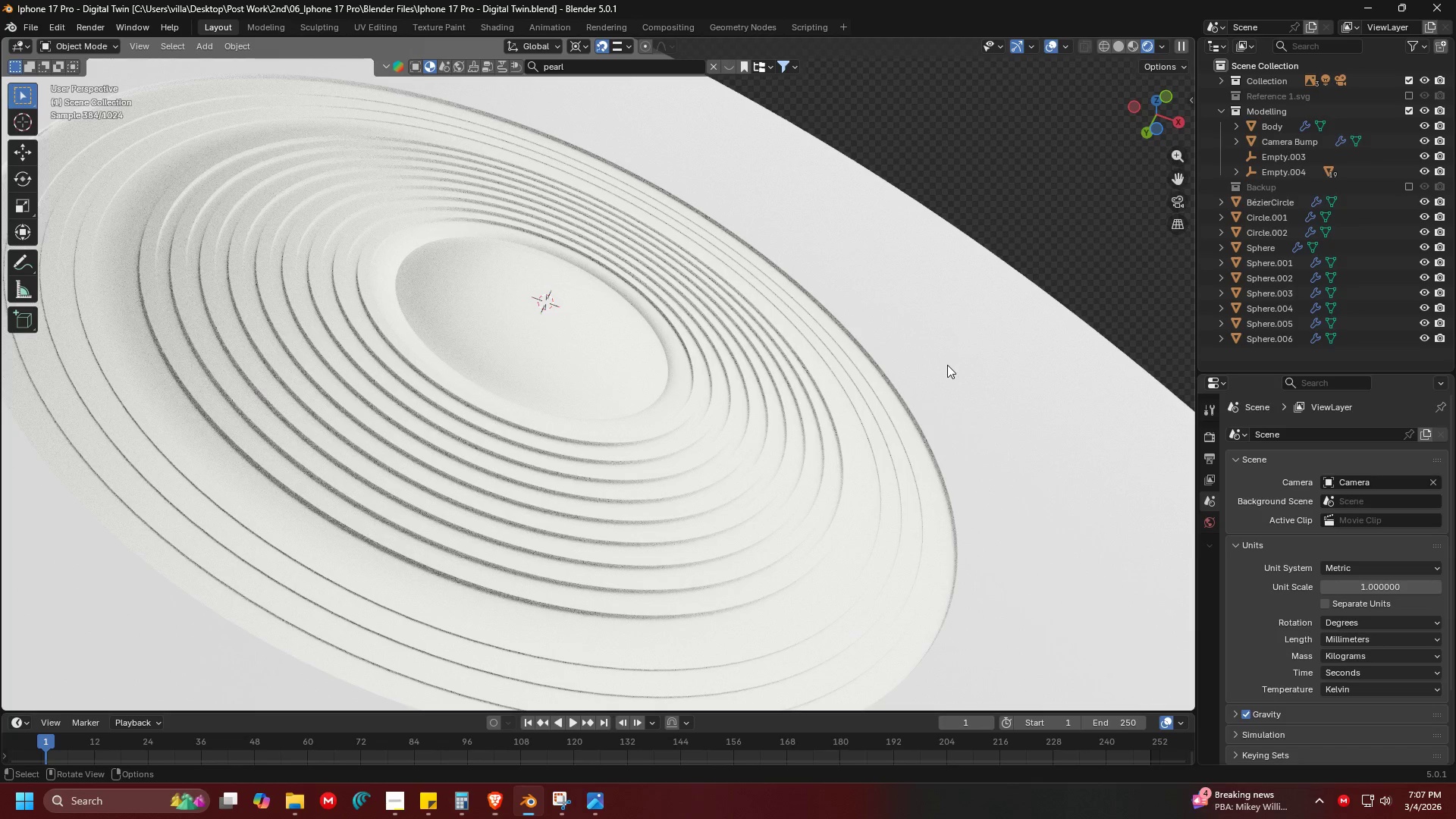 
key(Shift+ShiftLeft)
 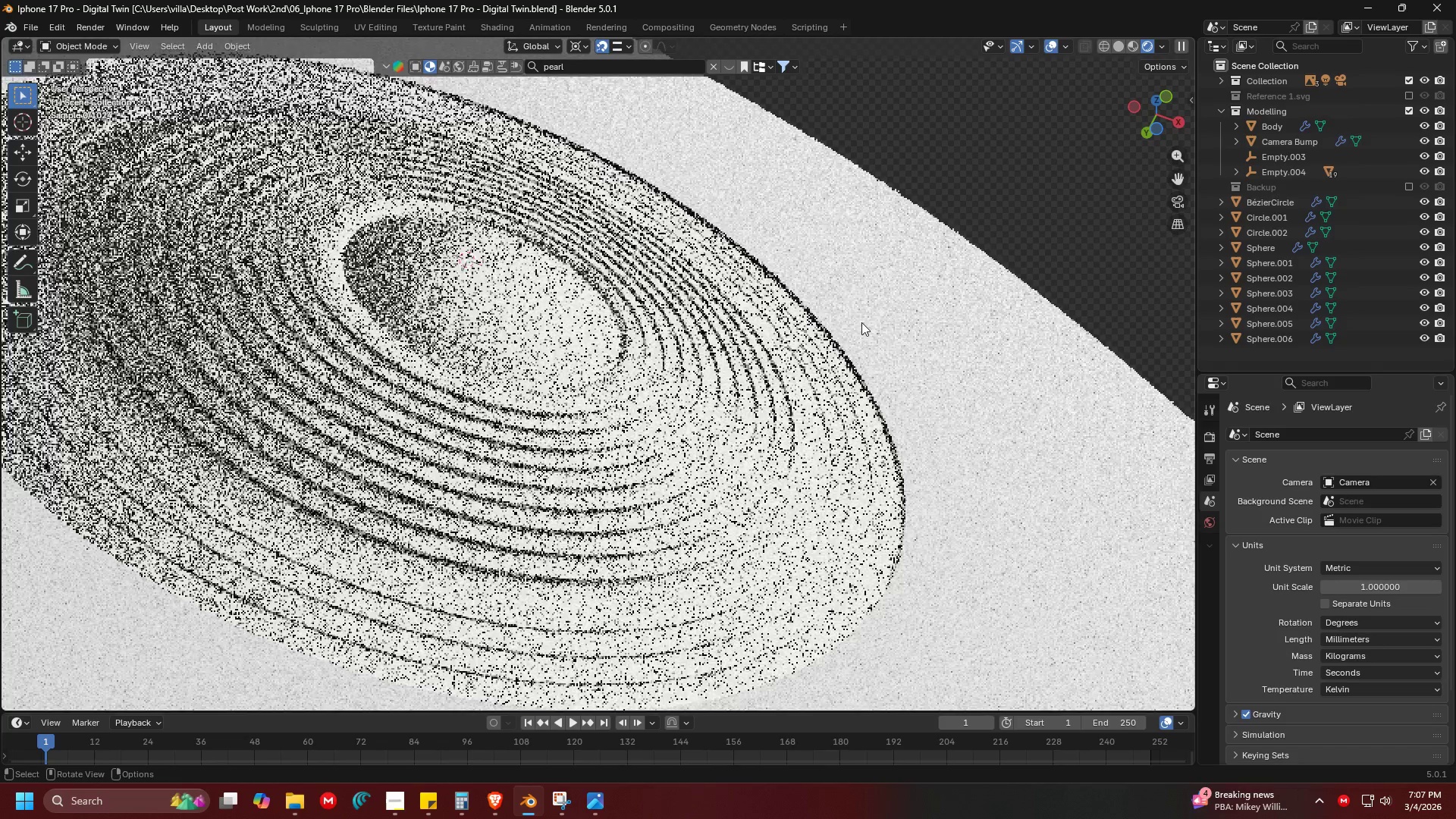 
left_click([901, 400])
 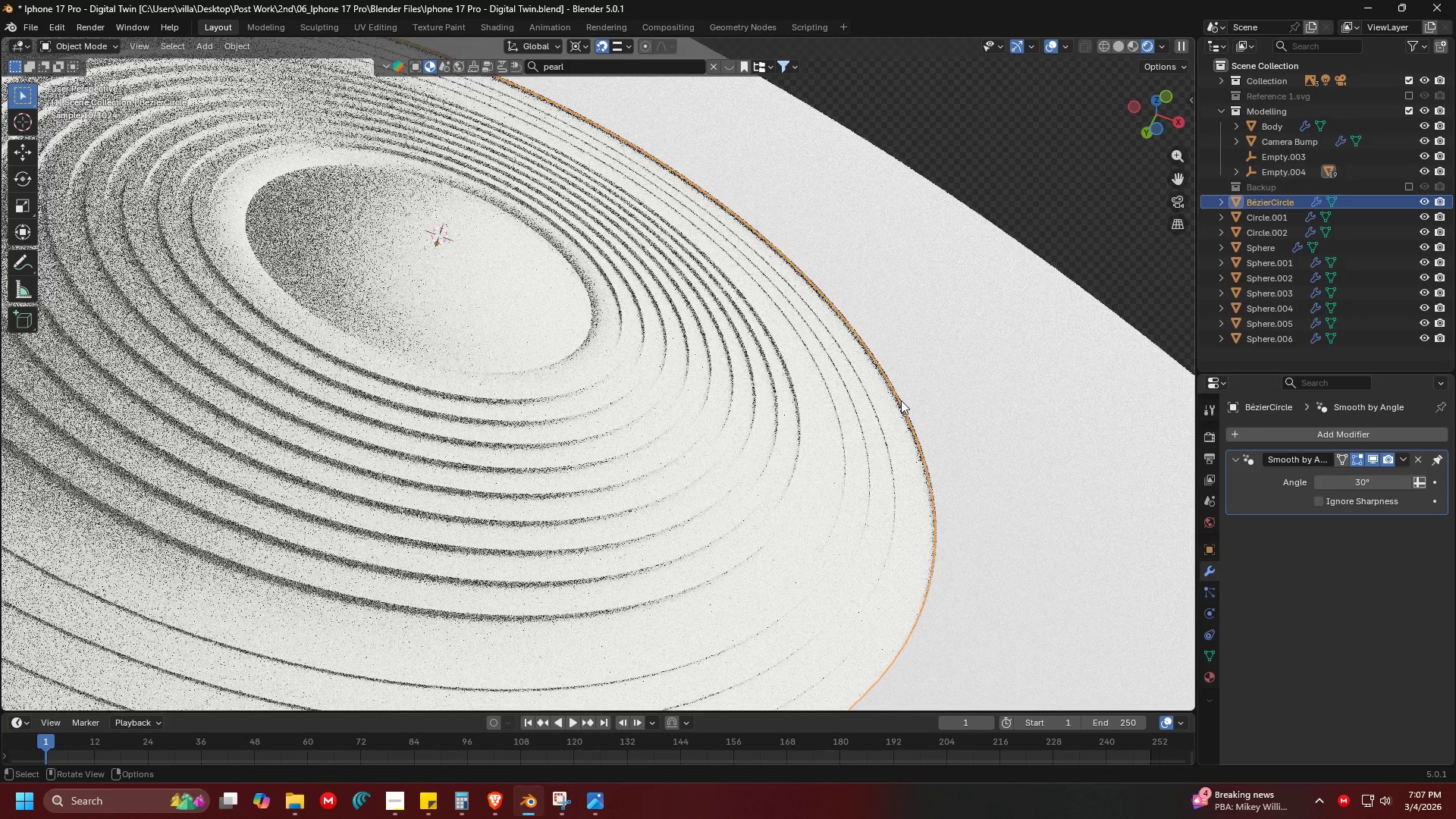 
scroll: coordinate [858, 321], scroll_direction: up, amount: 1.0
 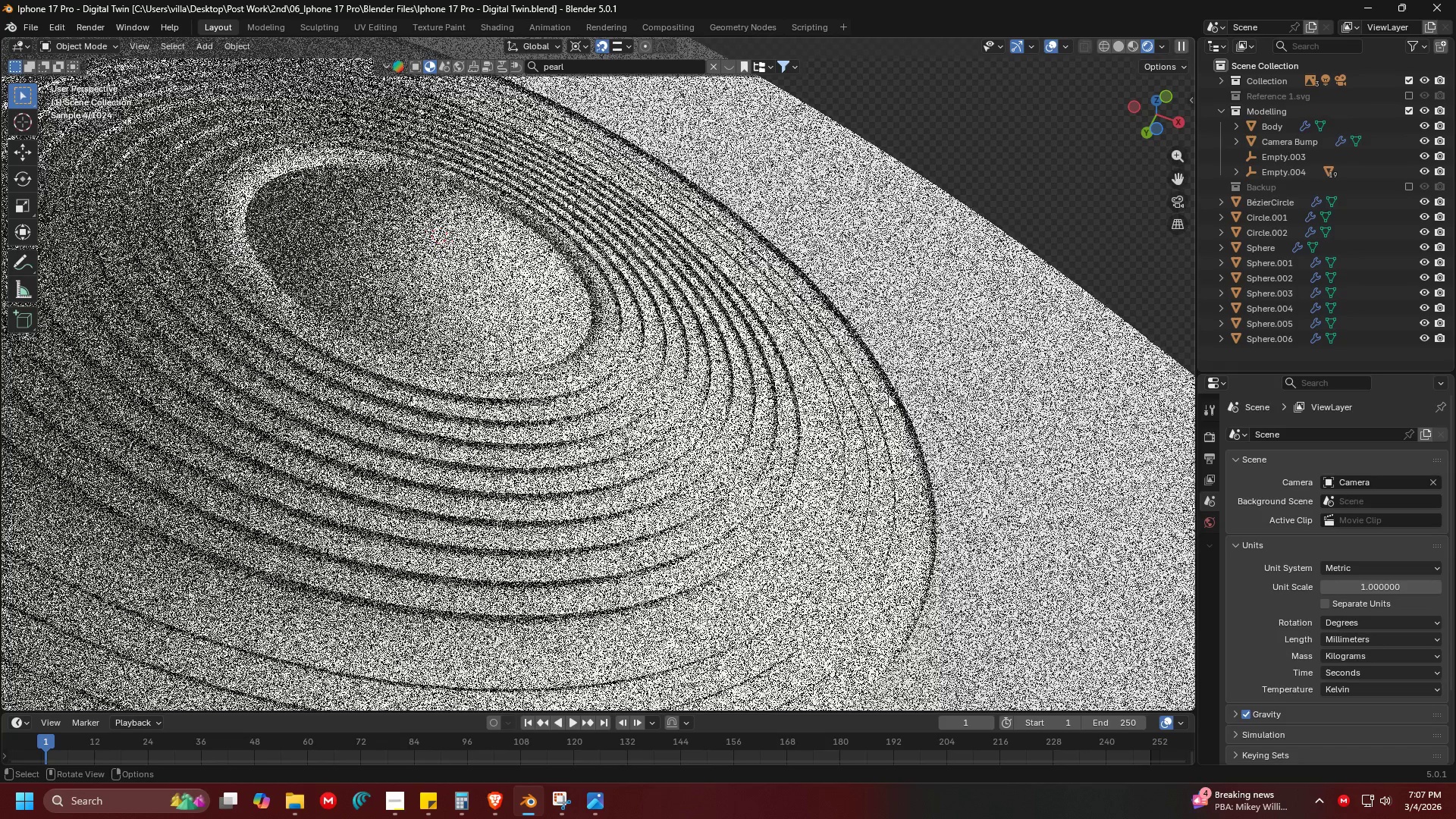 
key(Tab)
 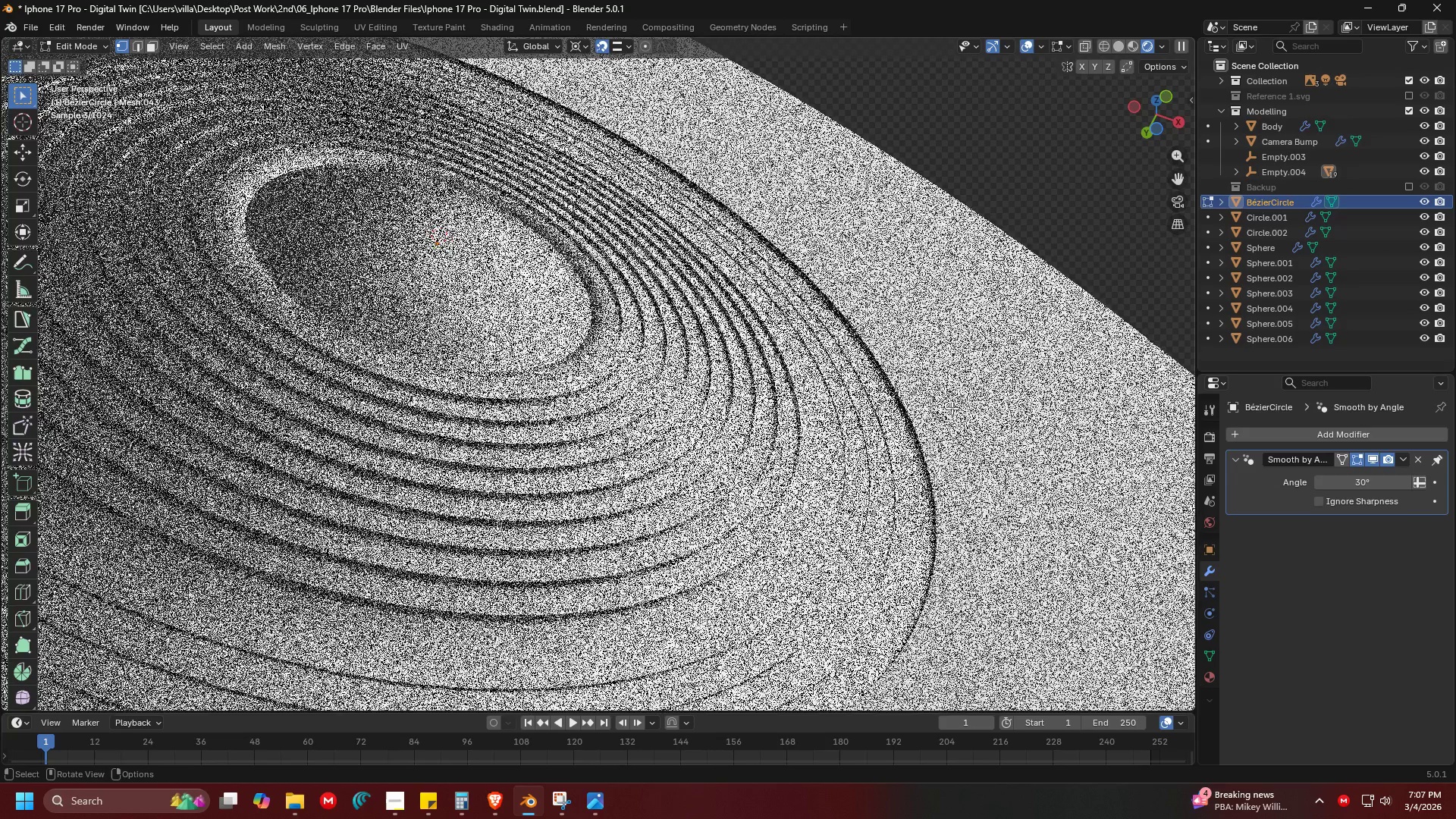 
key(Shift+ShiftLeft)
 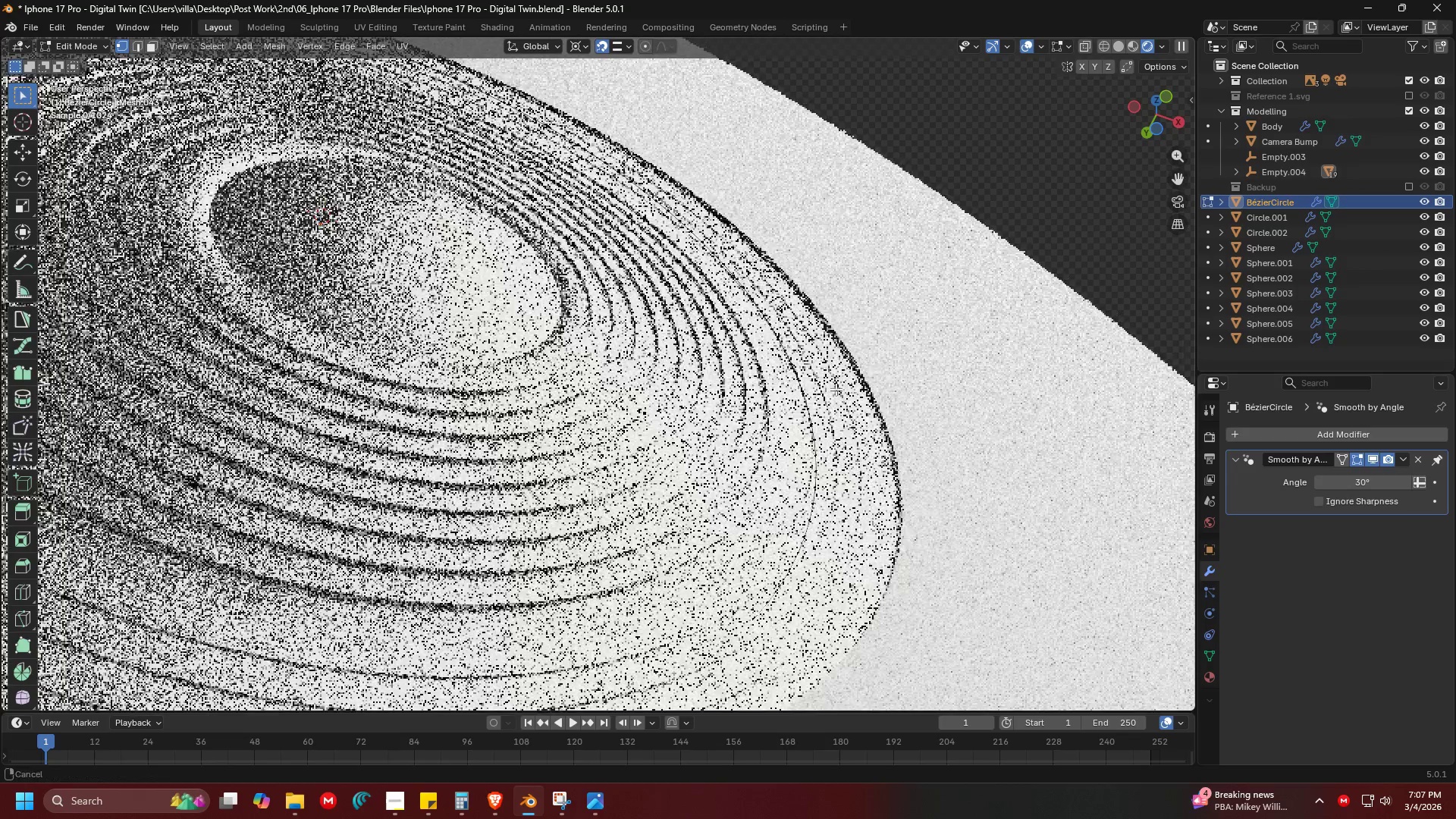 
key(Tab)
 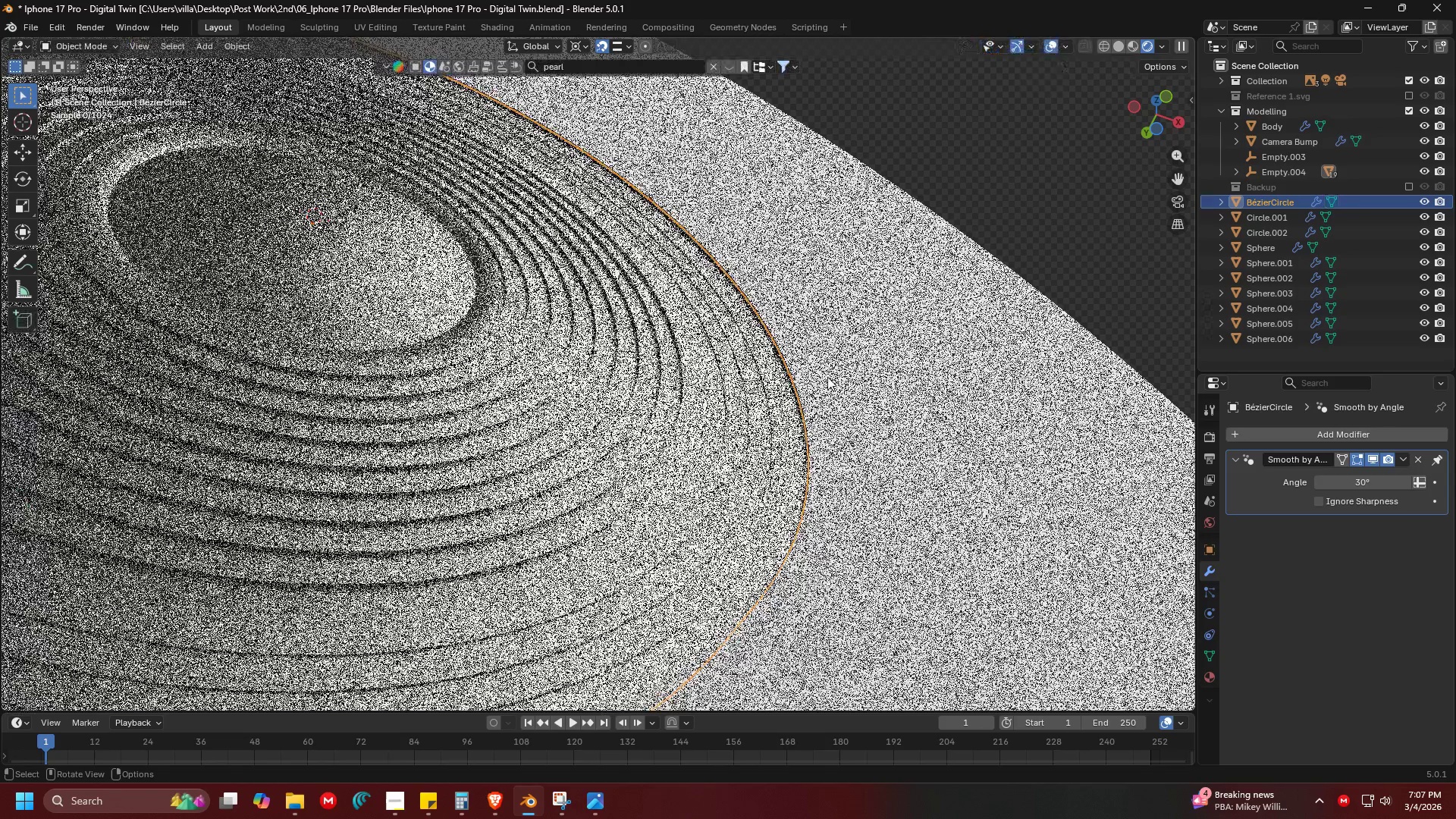 
left_click([846, 360])
 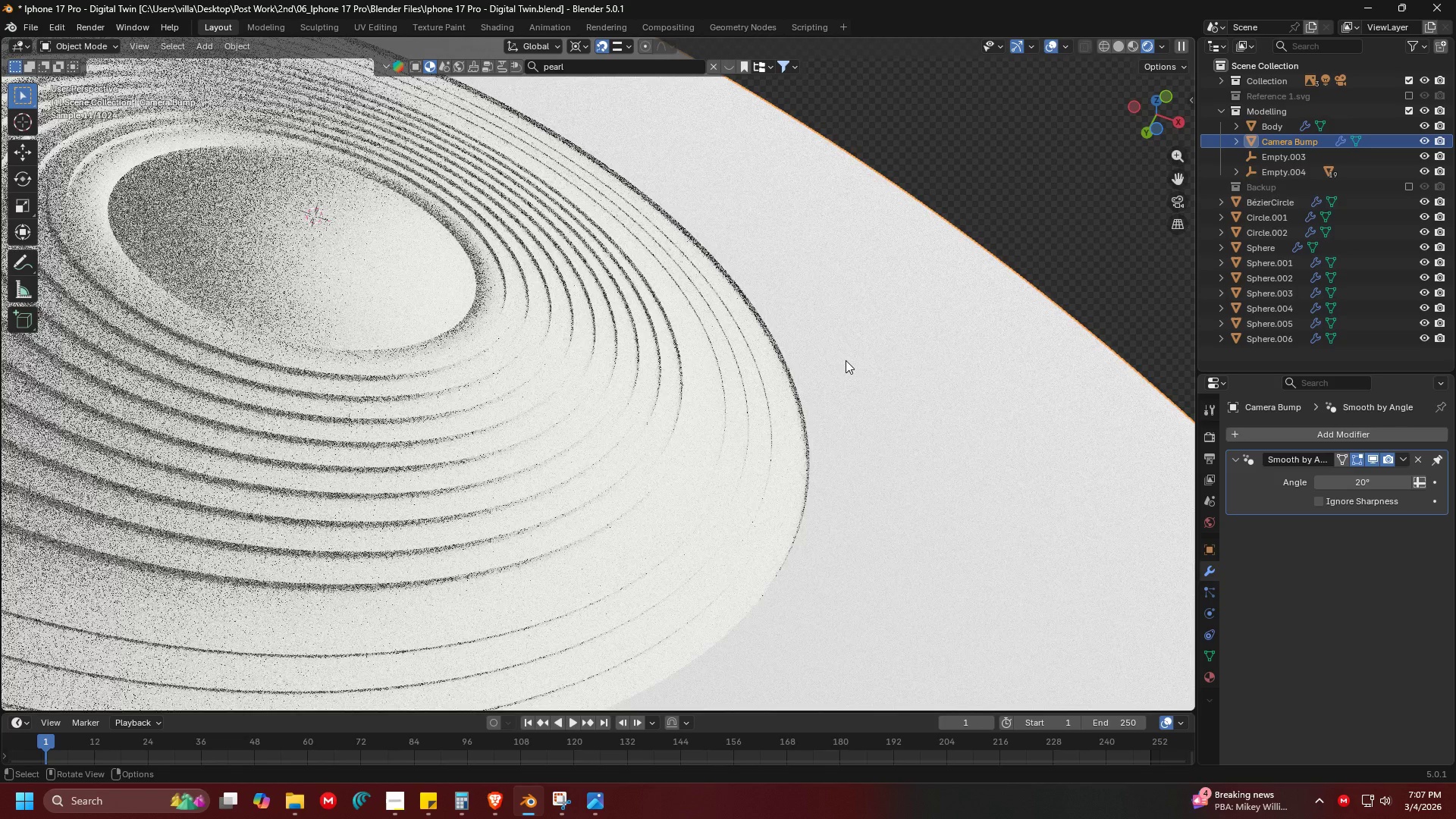 
key(Tab)
 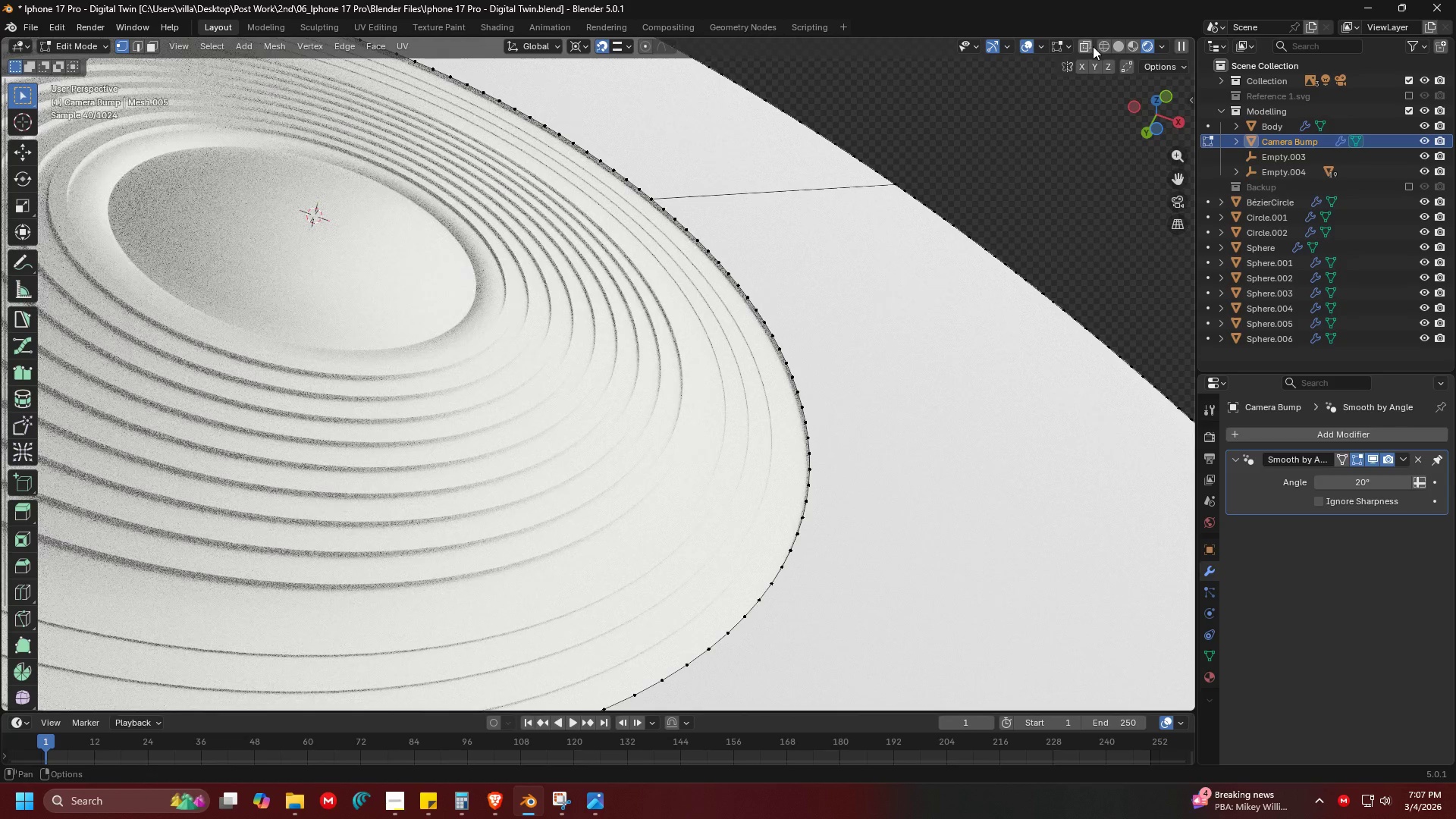 
left_click([1119, 47])
 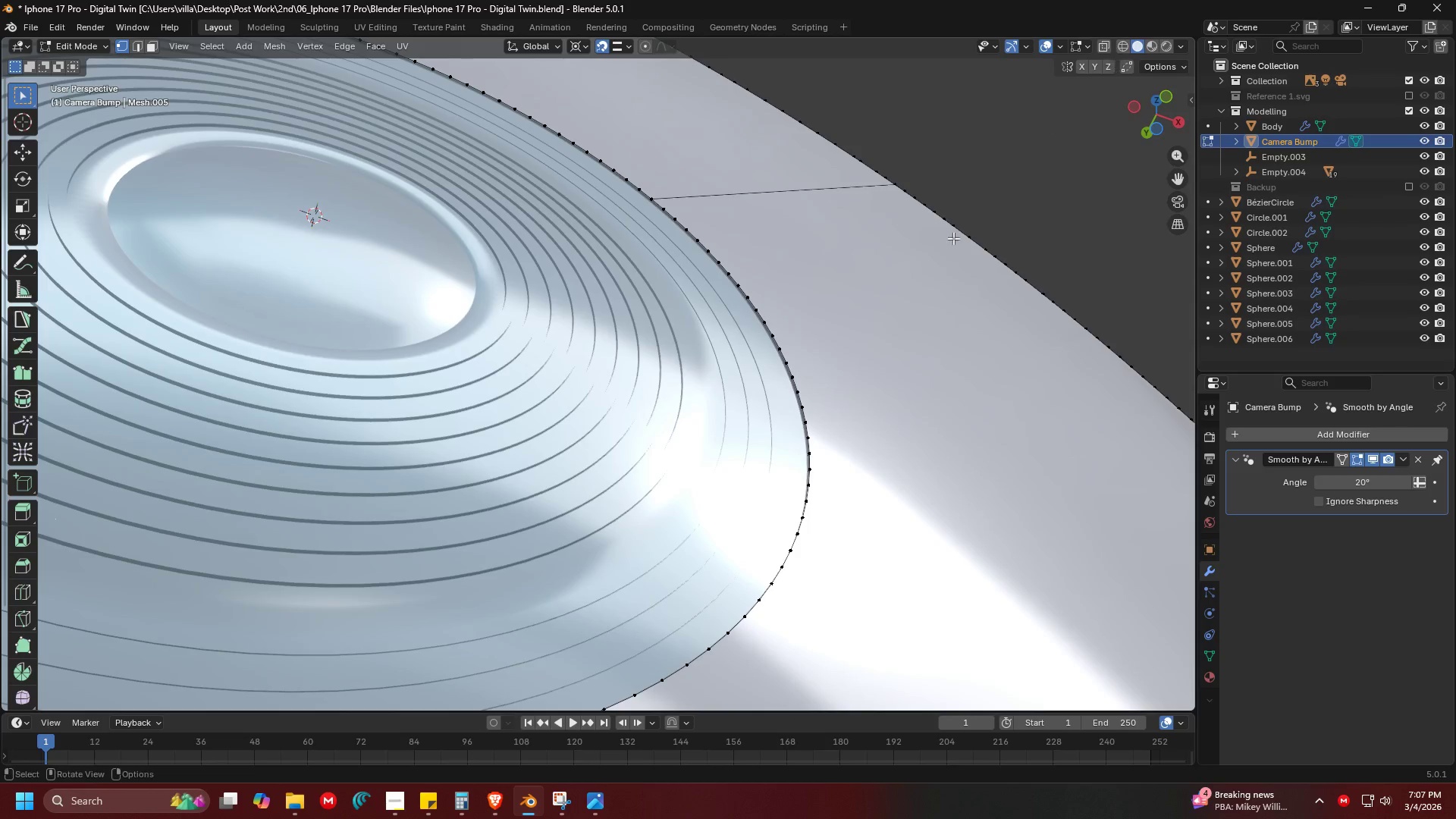 
hold_key(key=AltLeft, duration=0.47)
 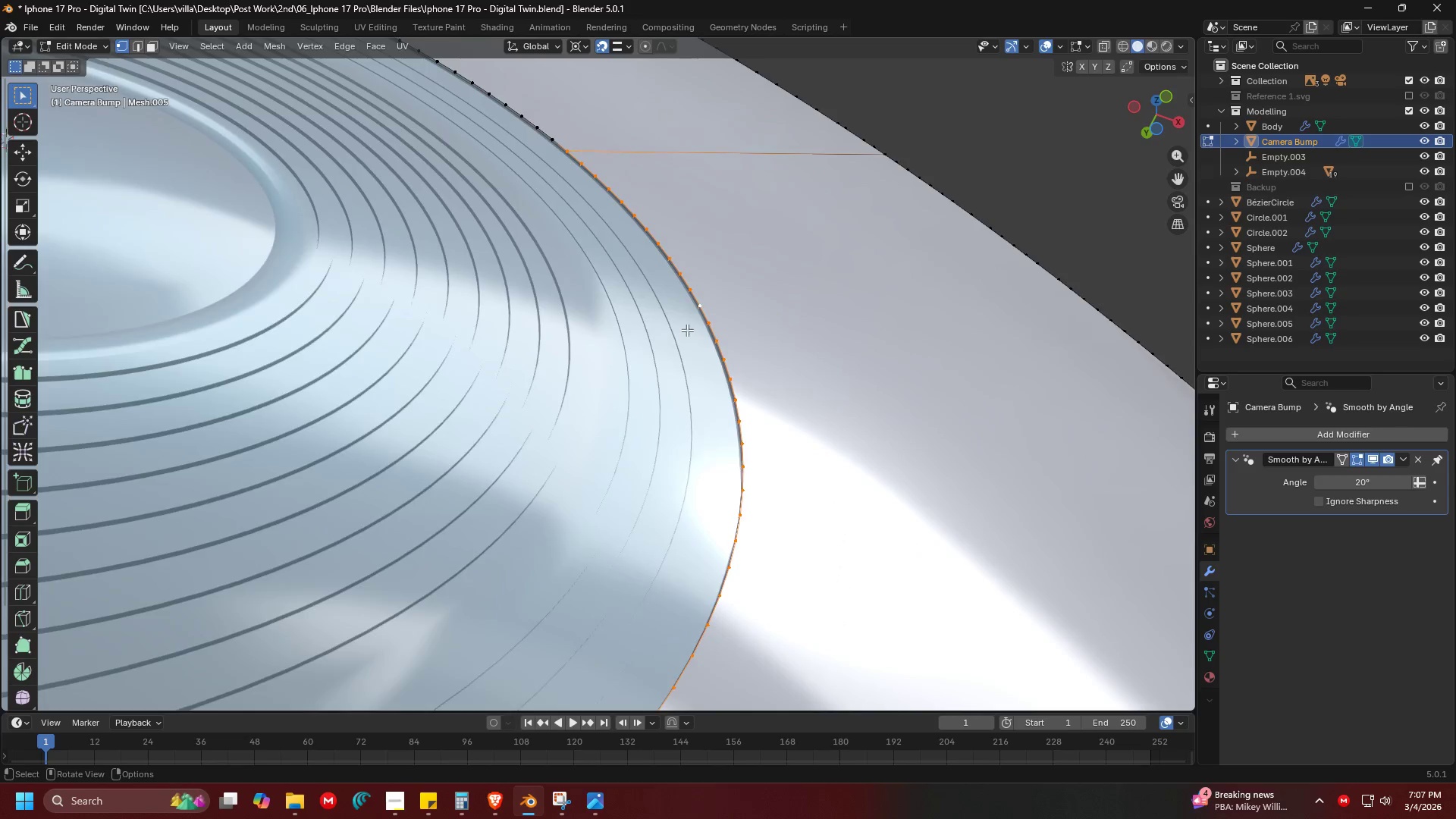 
scroll: coordinate [852, 334], scroll_direction: up, amount: 2.0
 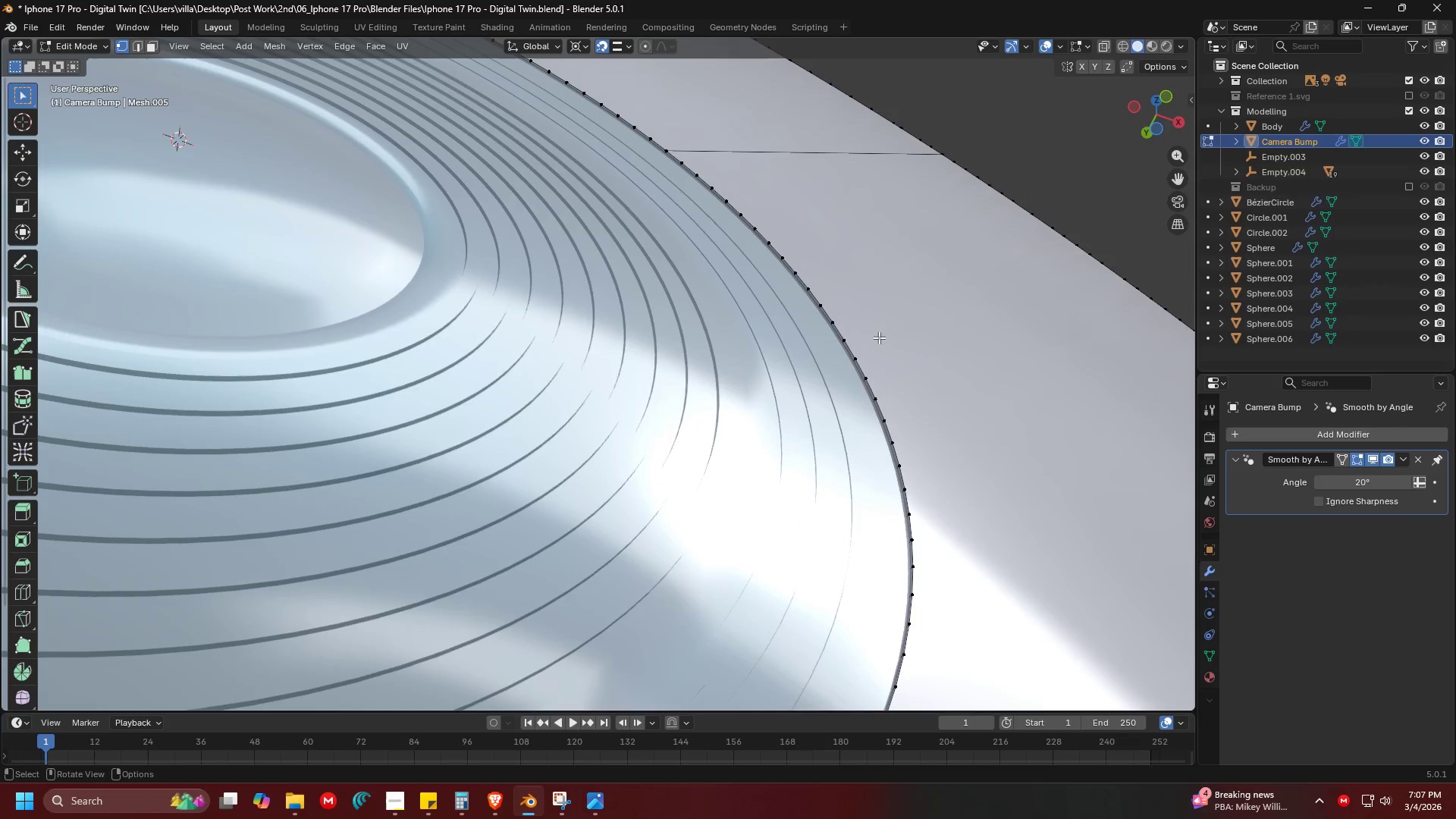 
left_click([826, 303])
 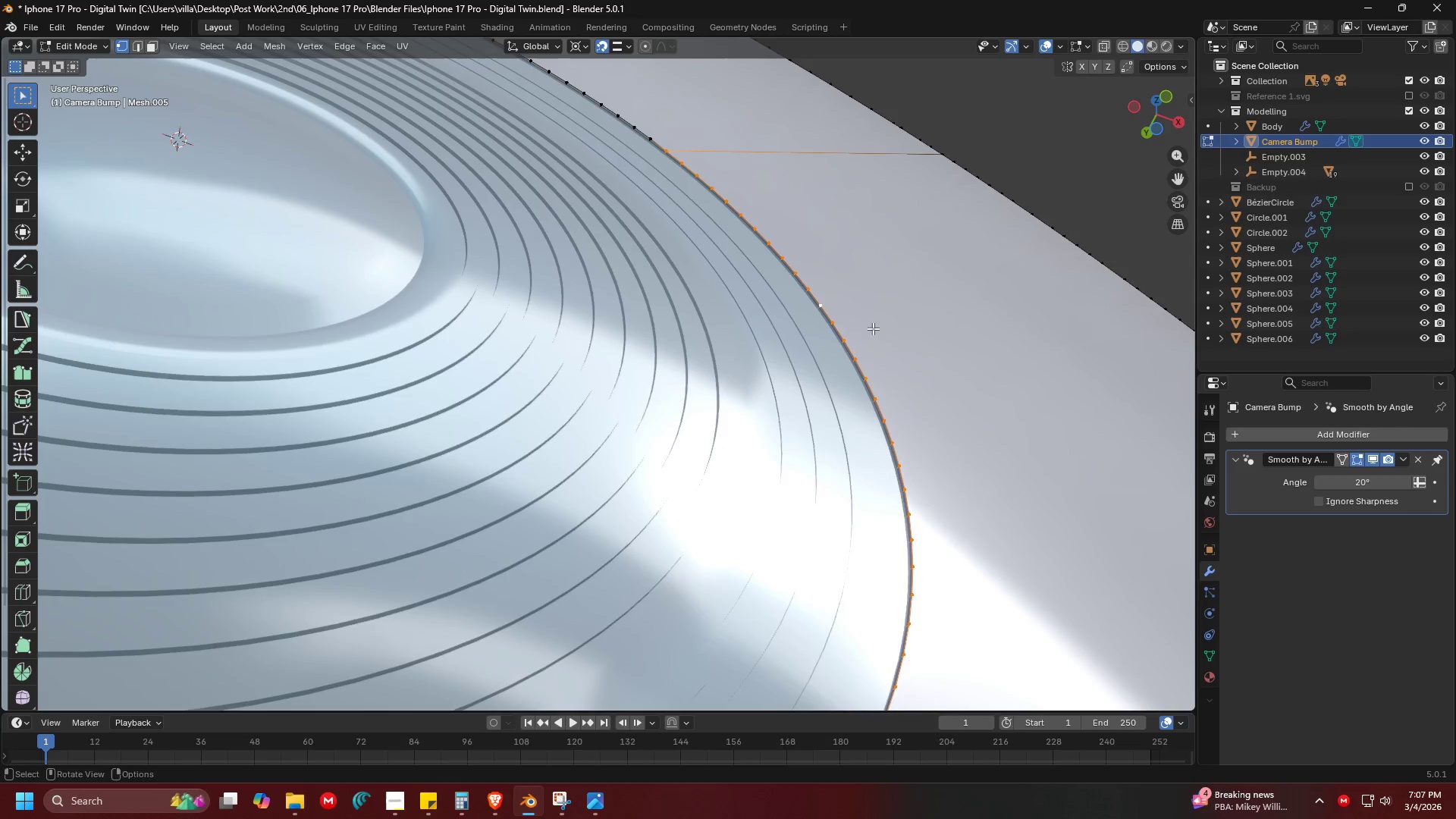 
key(Shift+ShiftLeft)
 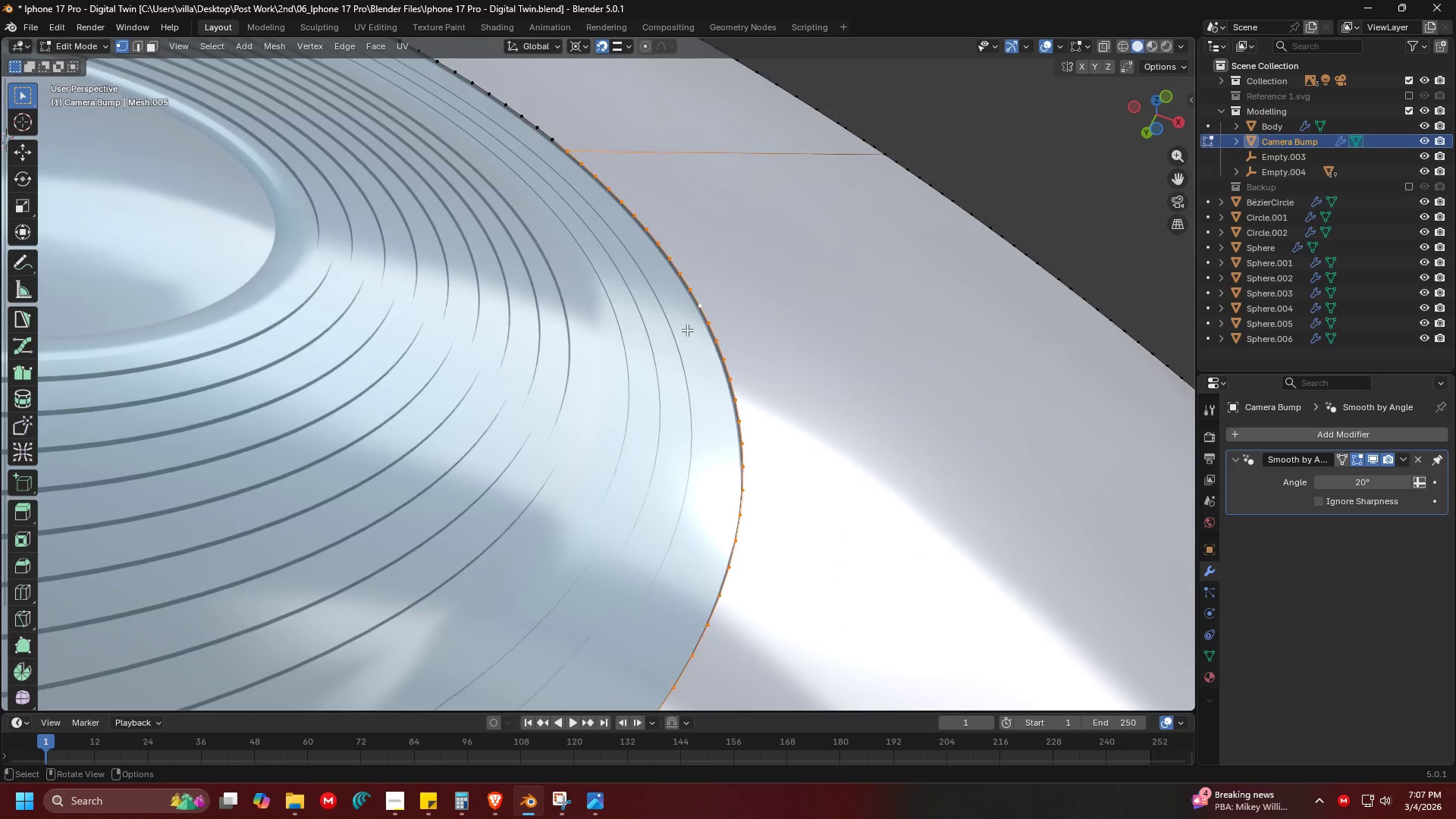 
scroll: coordinate [687, 330], scroll_direction: down, amount: 3.0
 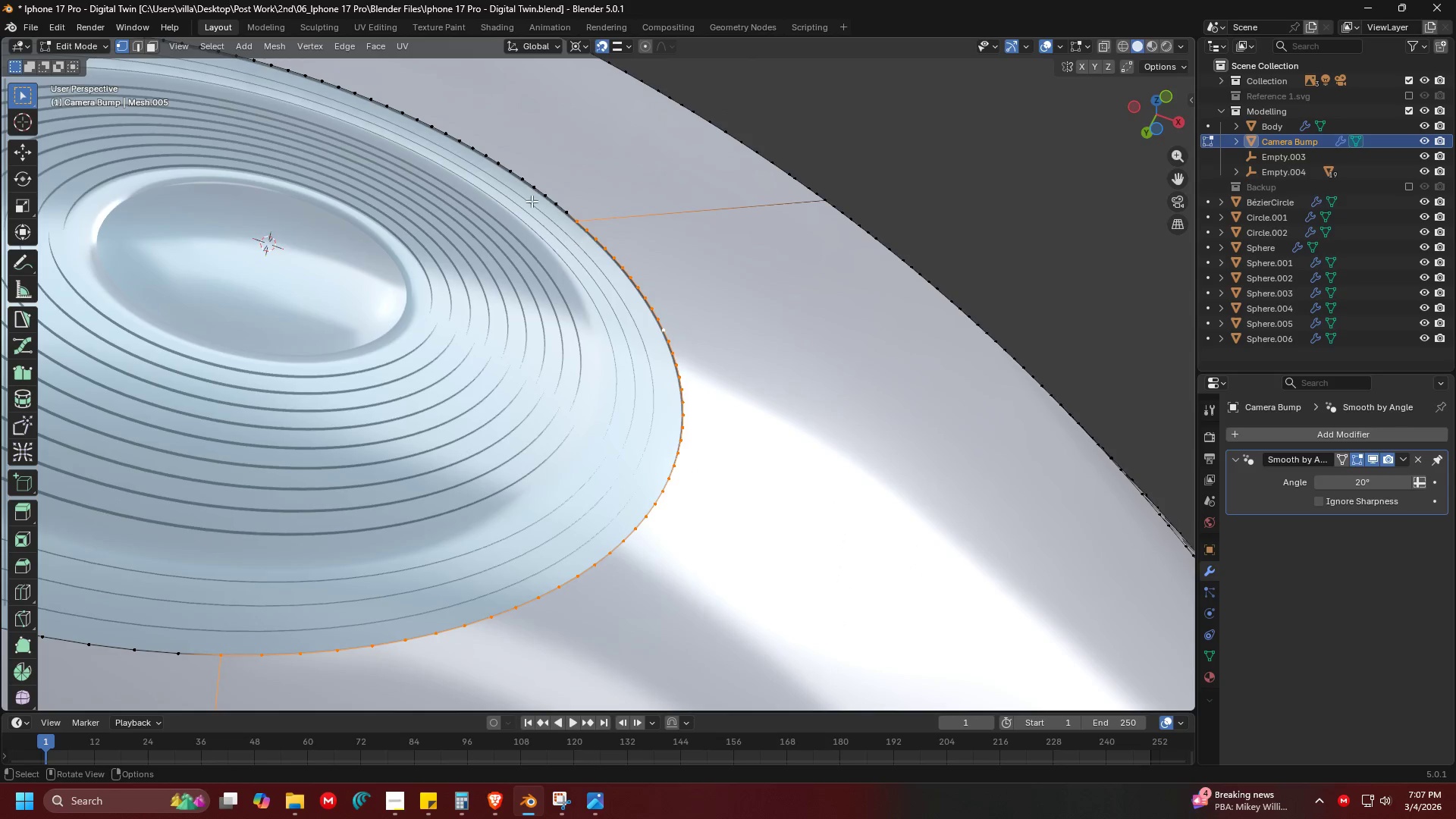 
hold_key(key=ShiftLeft, duration=0.64)
hold_key(key=AltLeft, duration=0.56)
left_click([567, 206])
 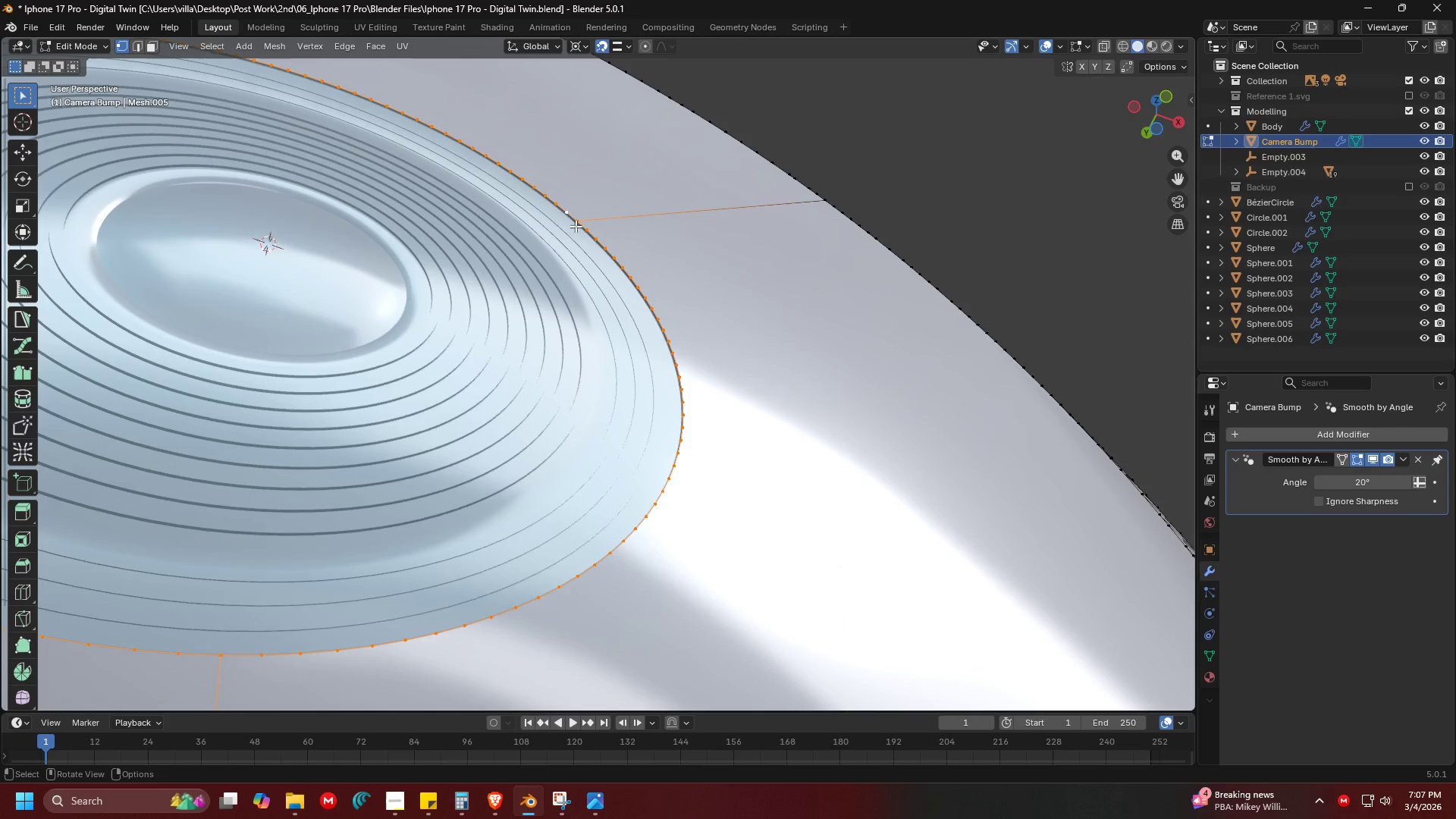 
key(Shift+ShiftLeft)
 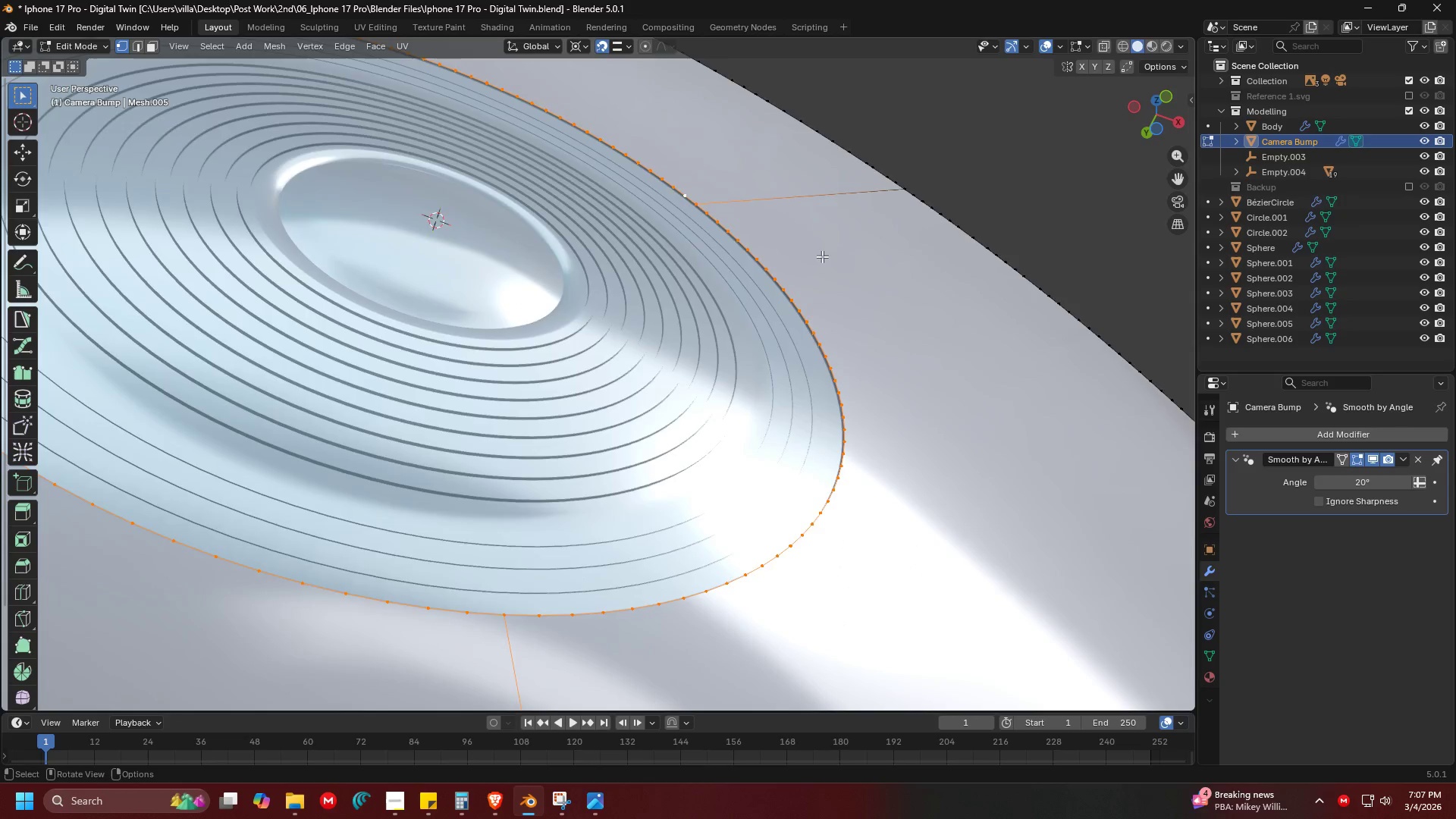 
key(Control+ControlLeft)
 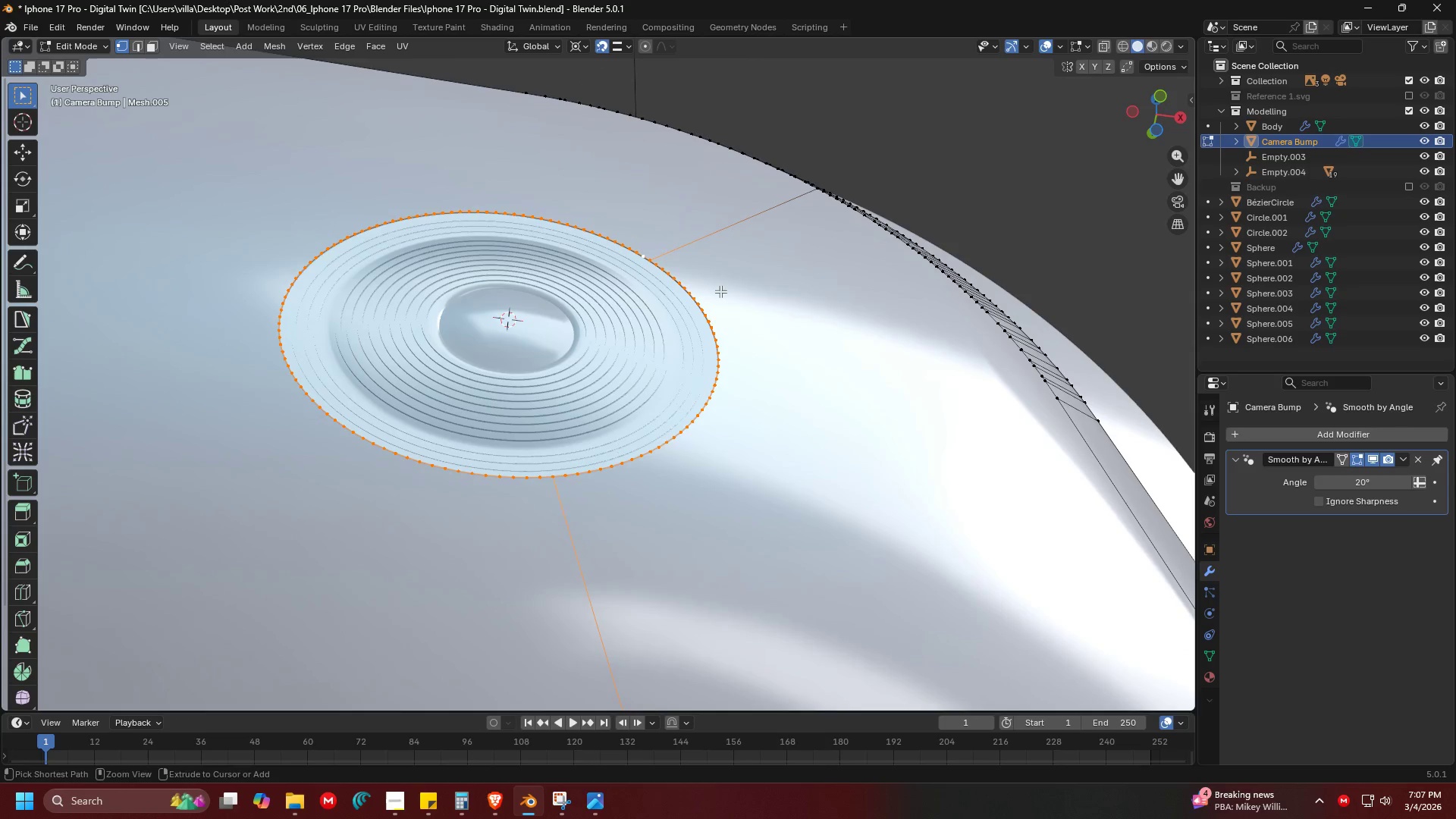 
key(Control+S)
 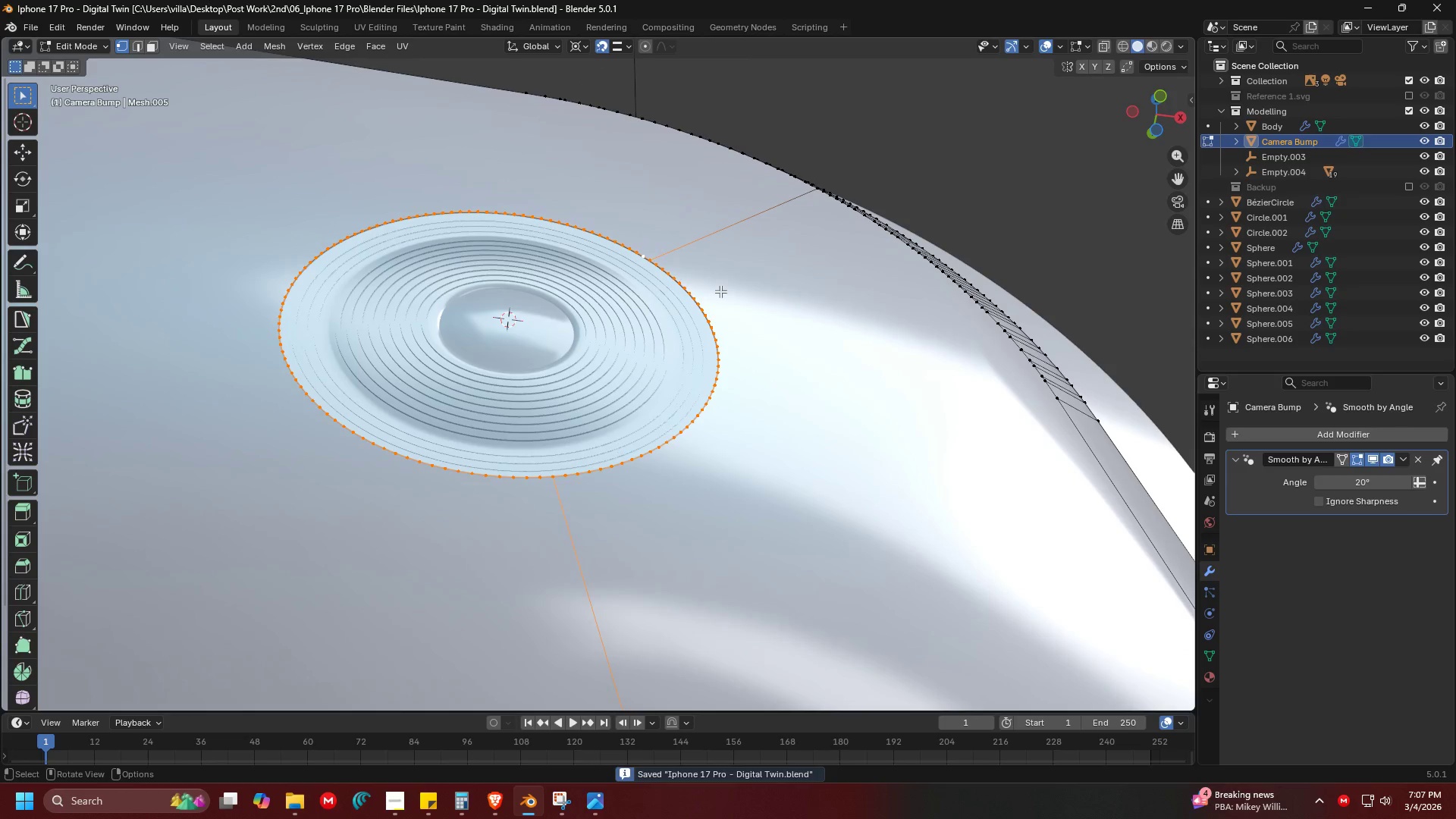 
scroll: coordinate [782, 275], scroll_direction: down, amount: 4.0
 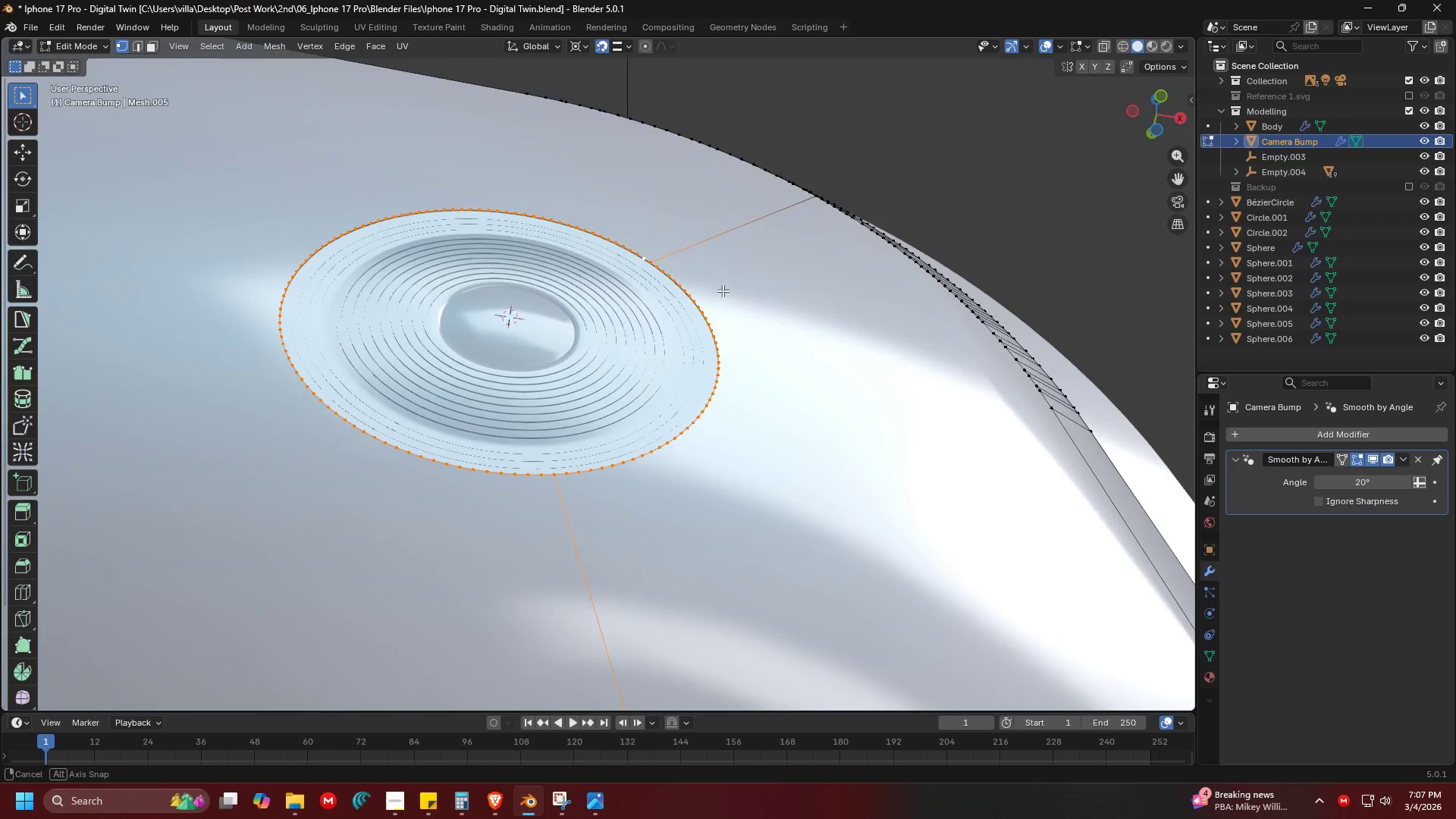 
key(Tab)
 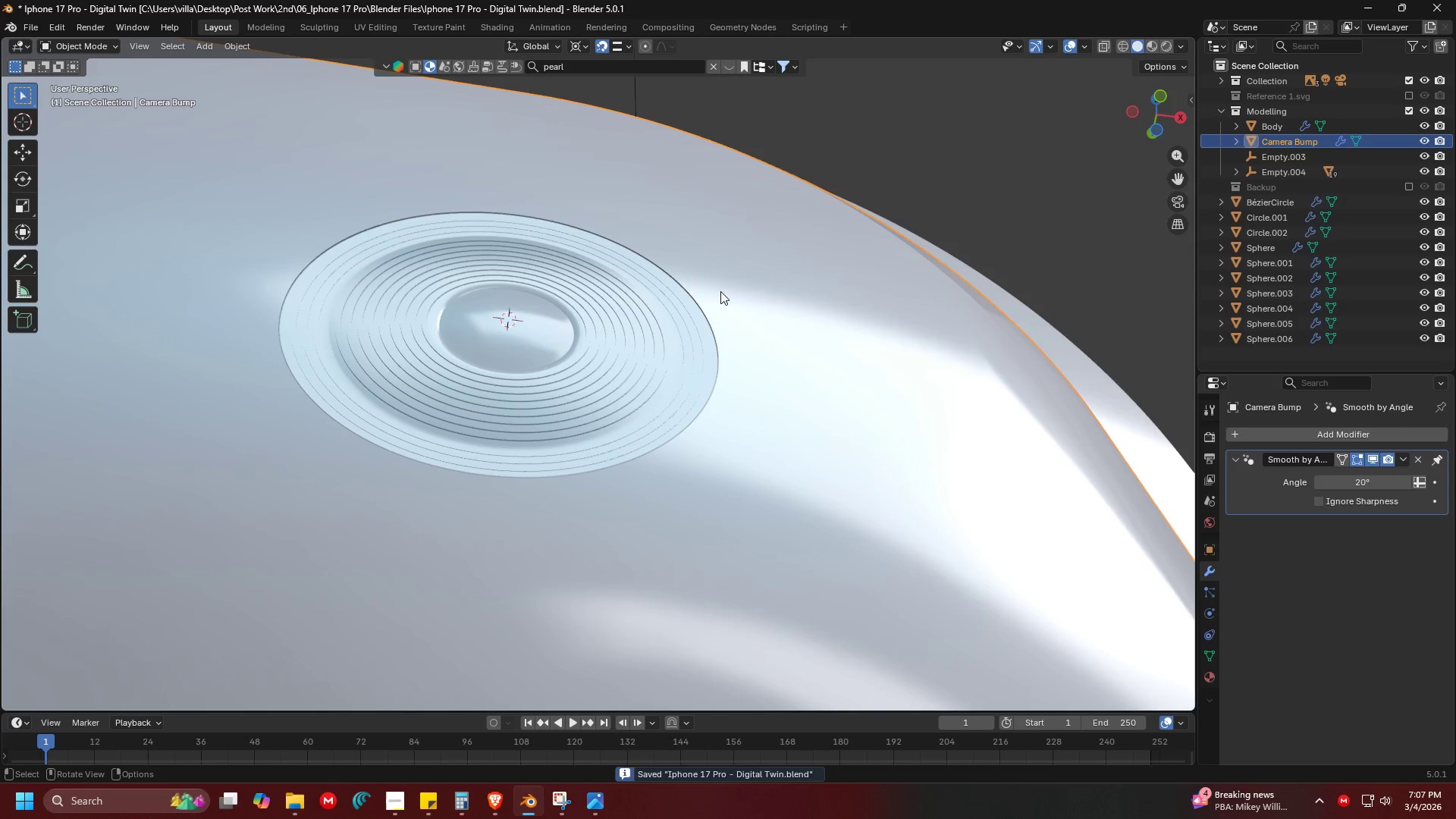 
key(Control+A)
 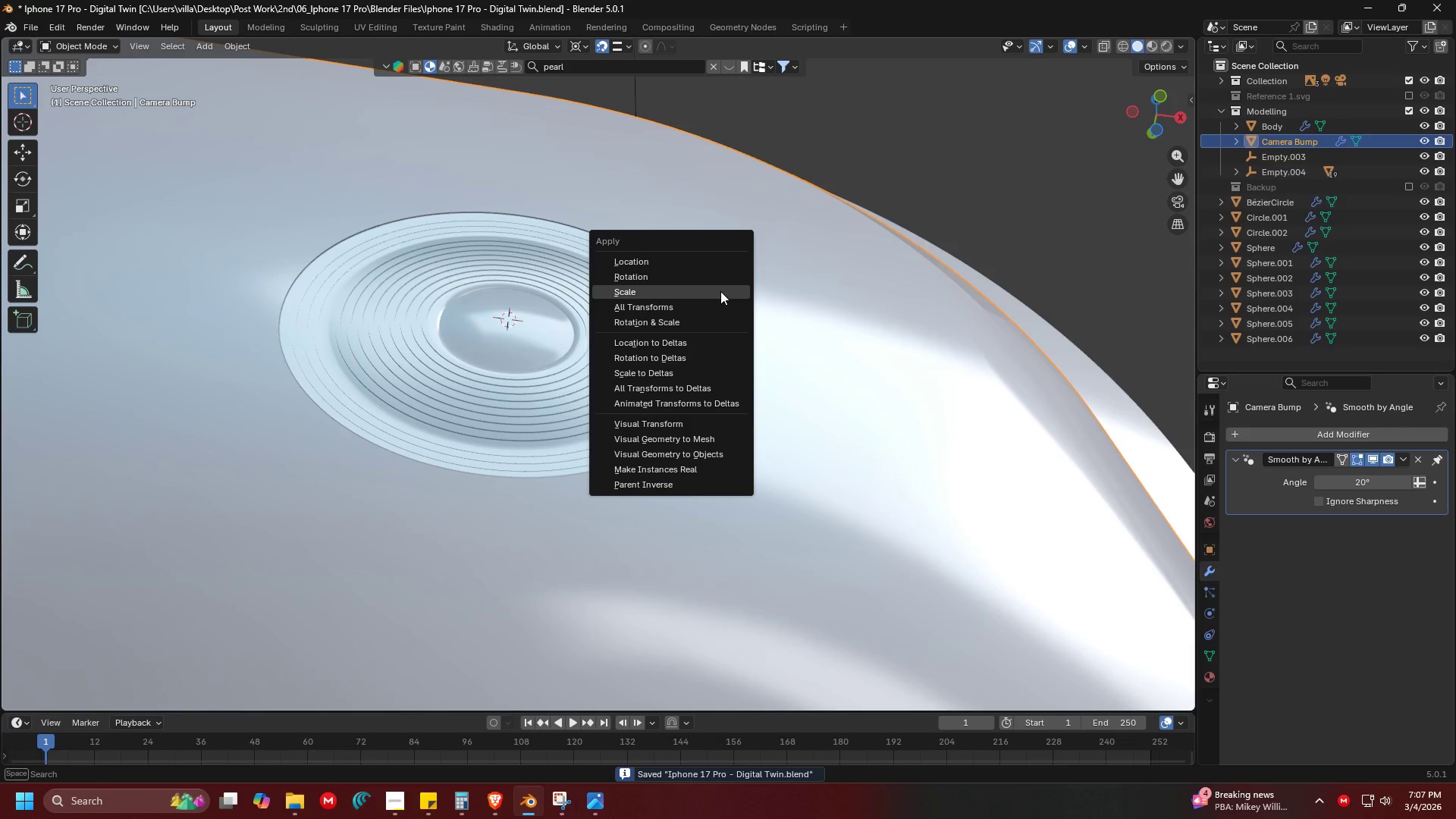 
left_click([720, 291])
 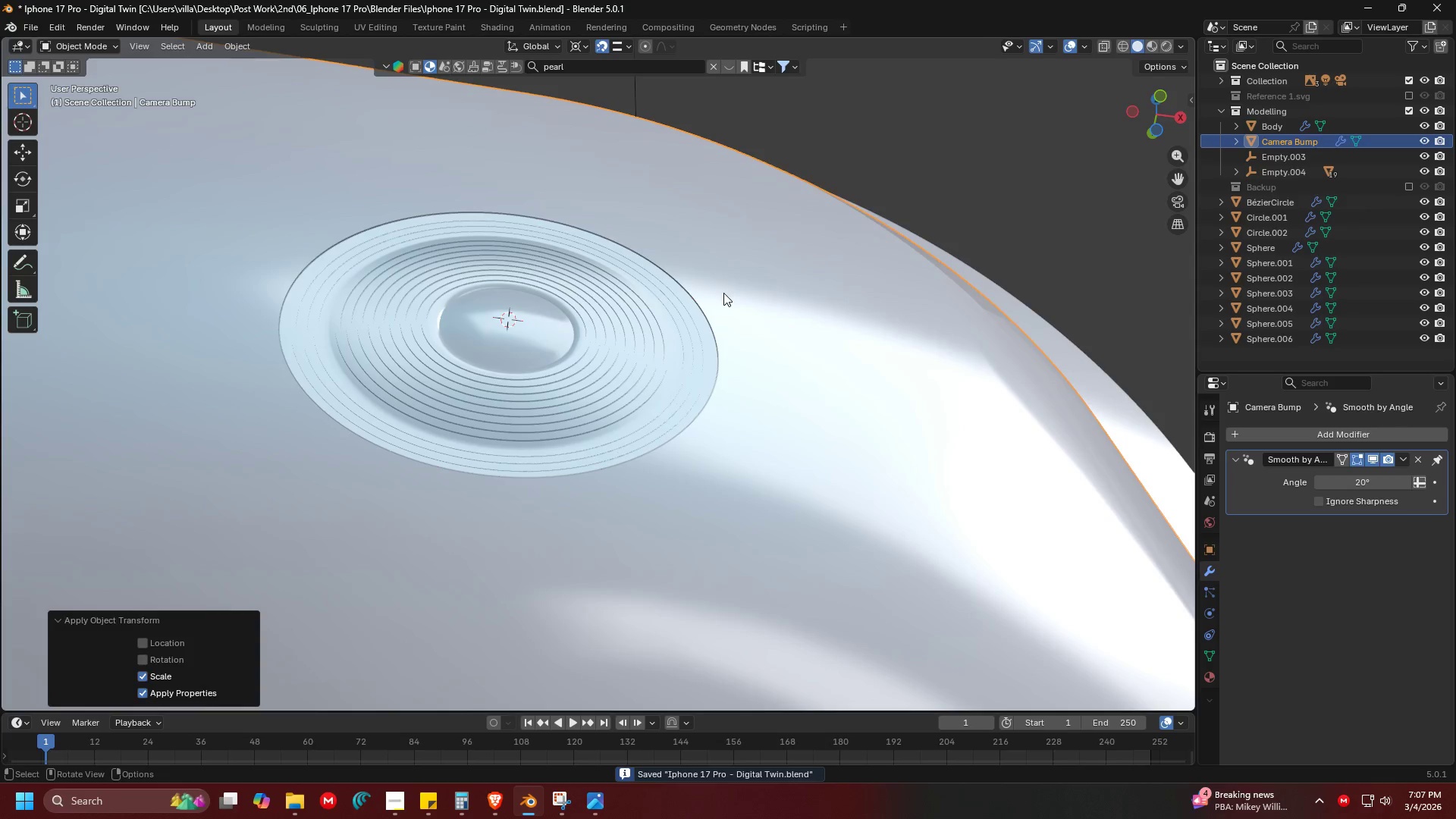 
key(Tab)
 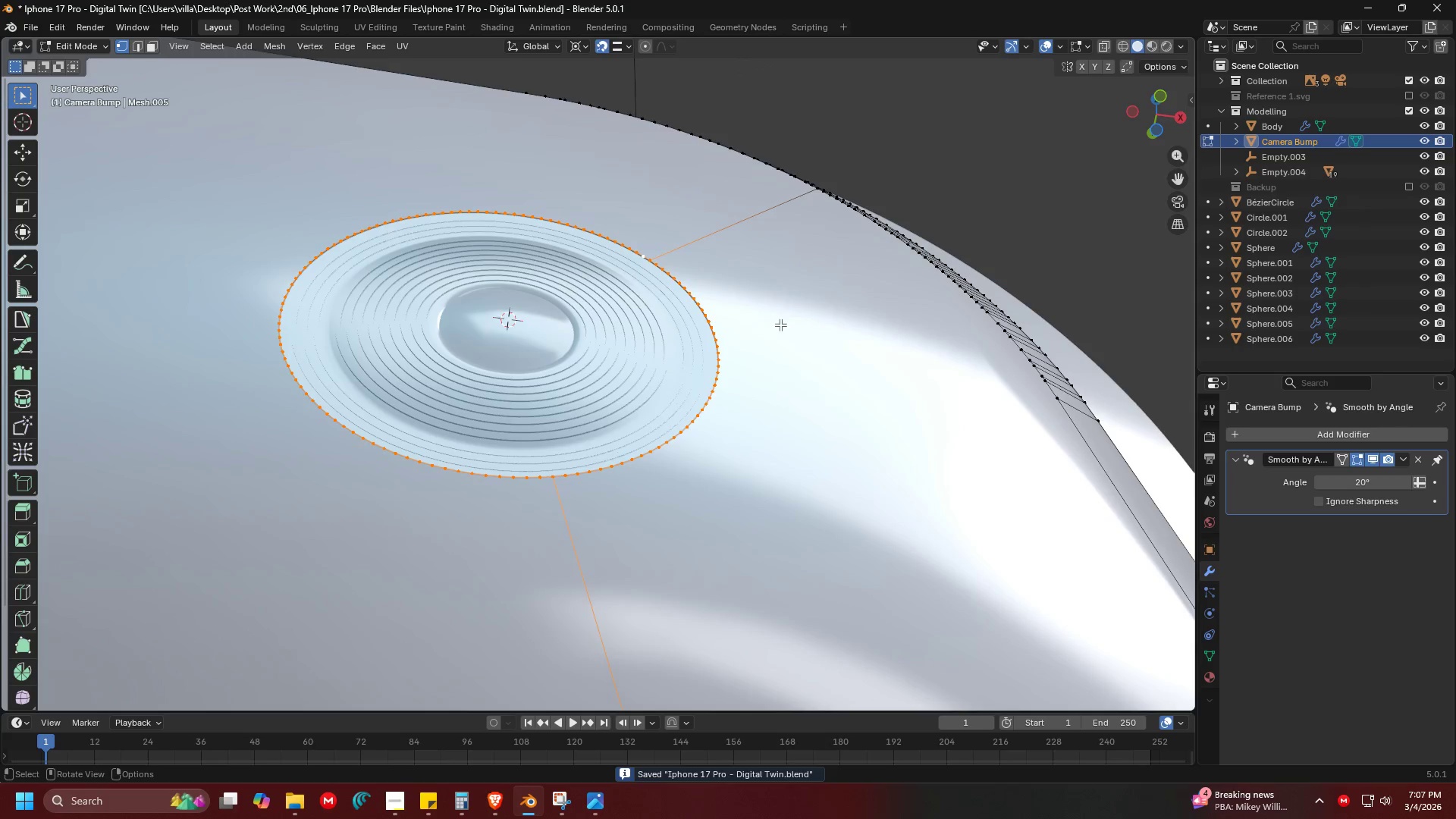 
key(Shift+ShiftLeft)
 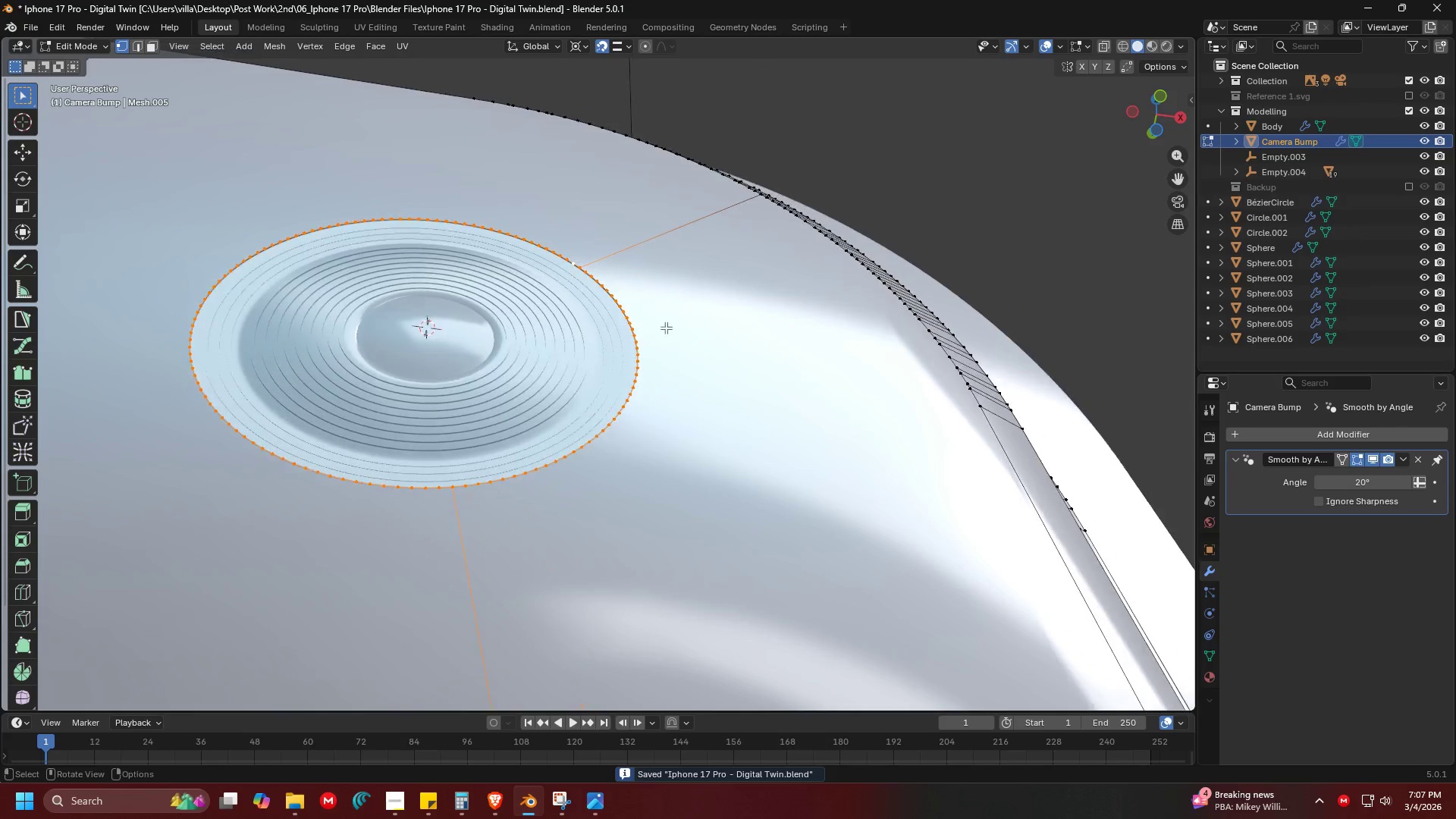 
key(Shift+ShiftLeft)
 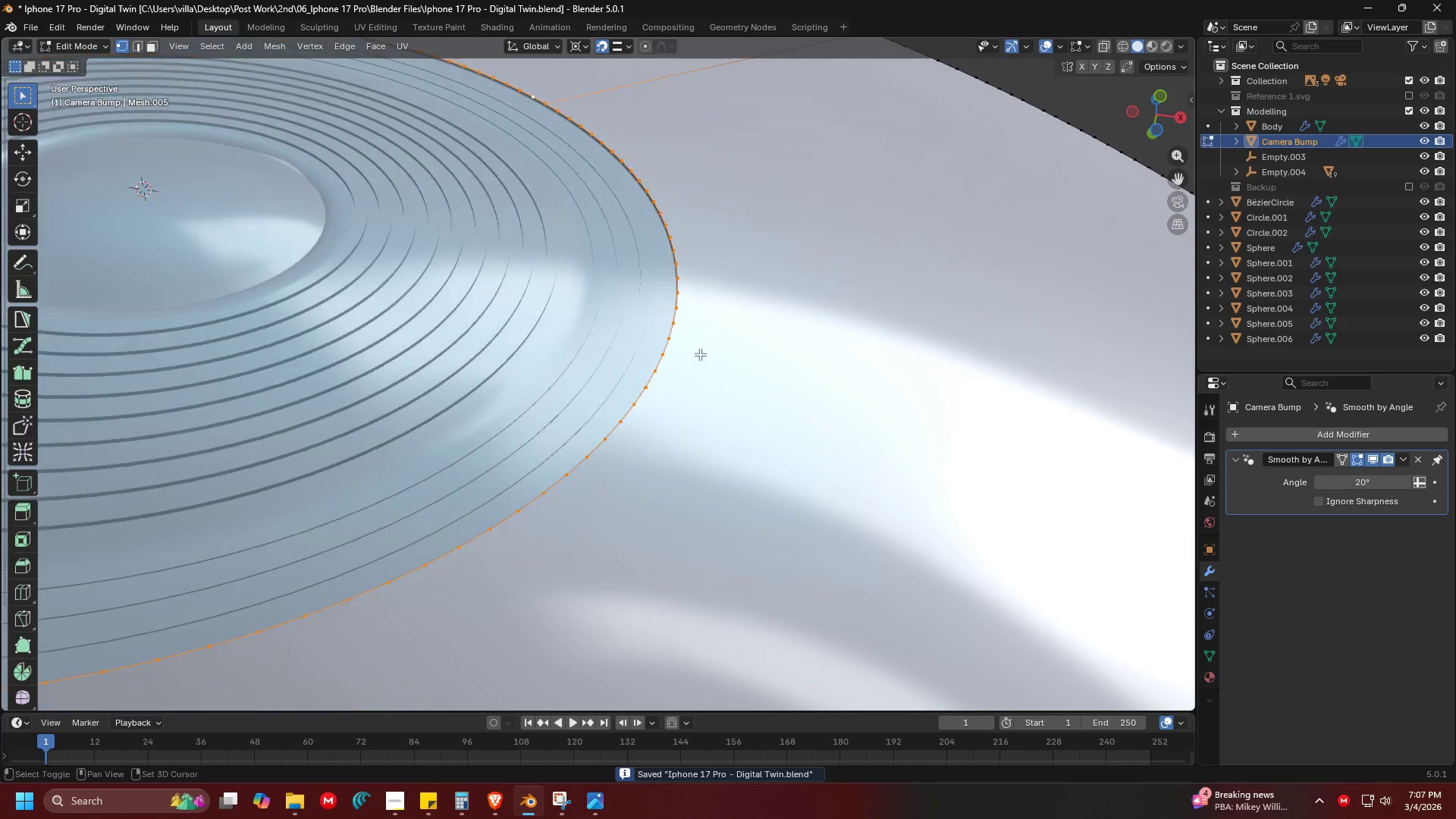 
scroll: coordinate [678, 327], scroll_direction: up, amount: 5.0
 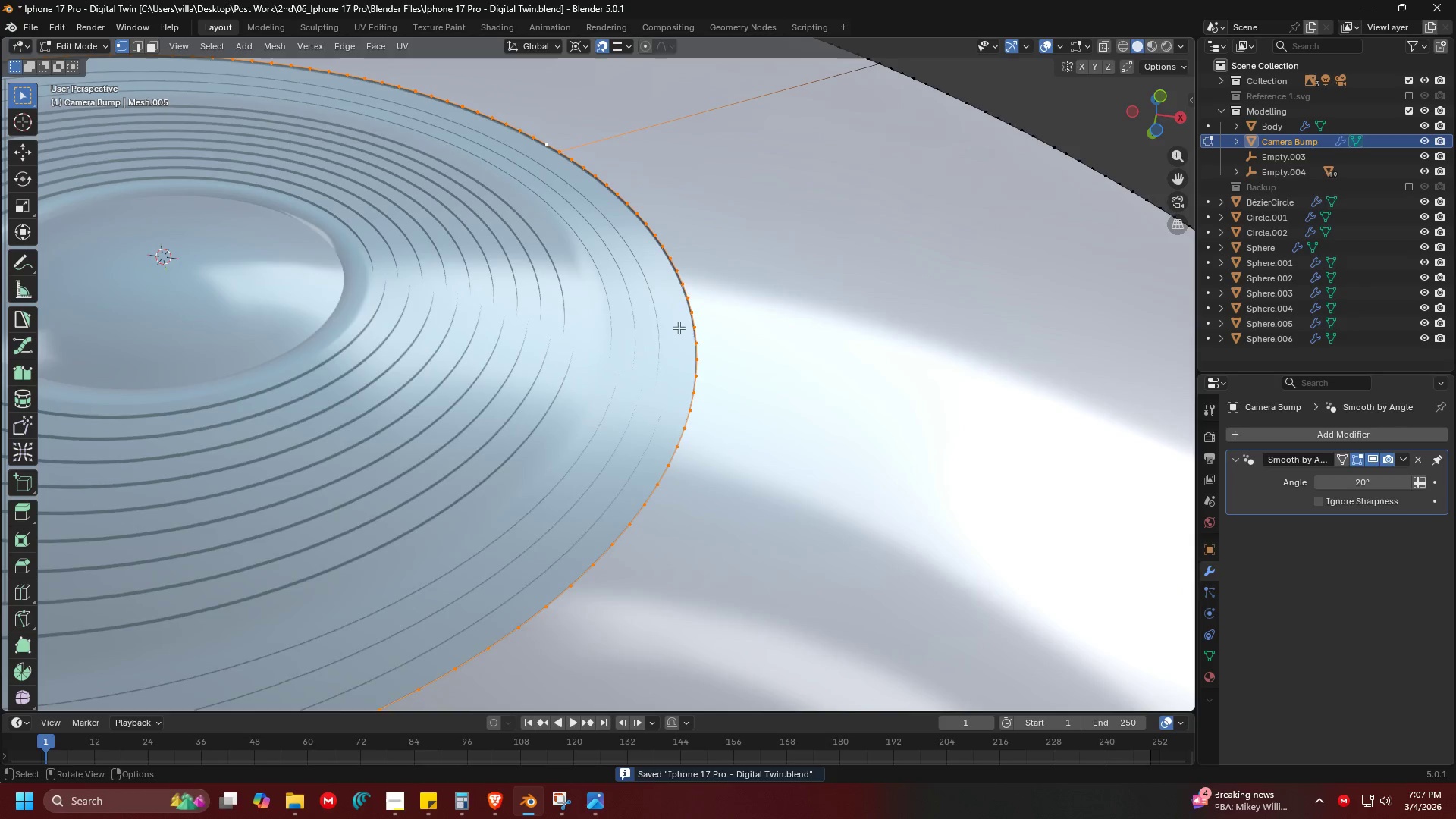 
key(Shift+ShiftLeft)
 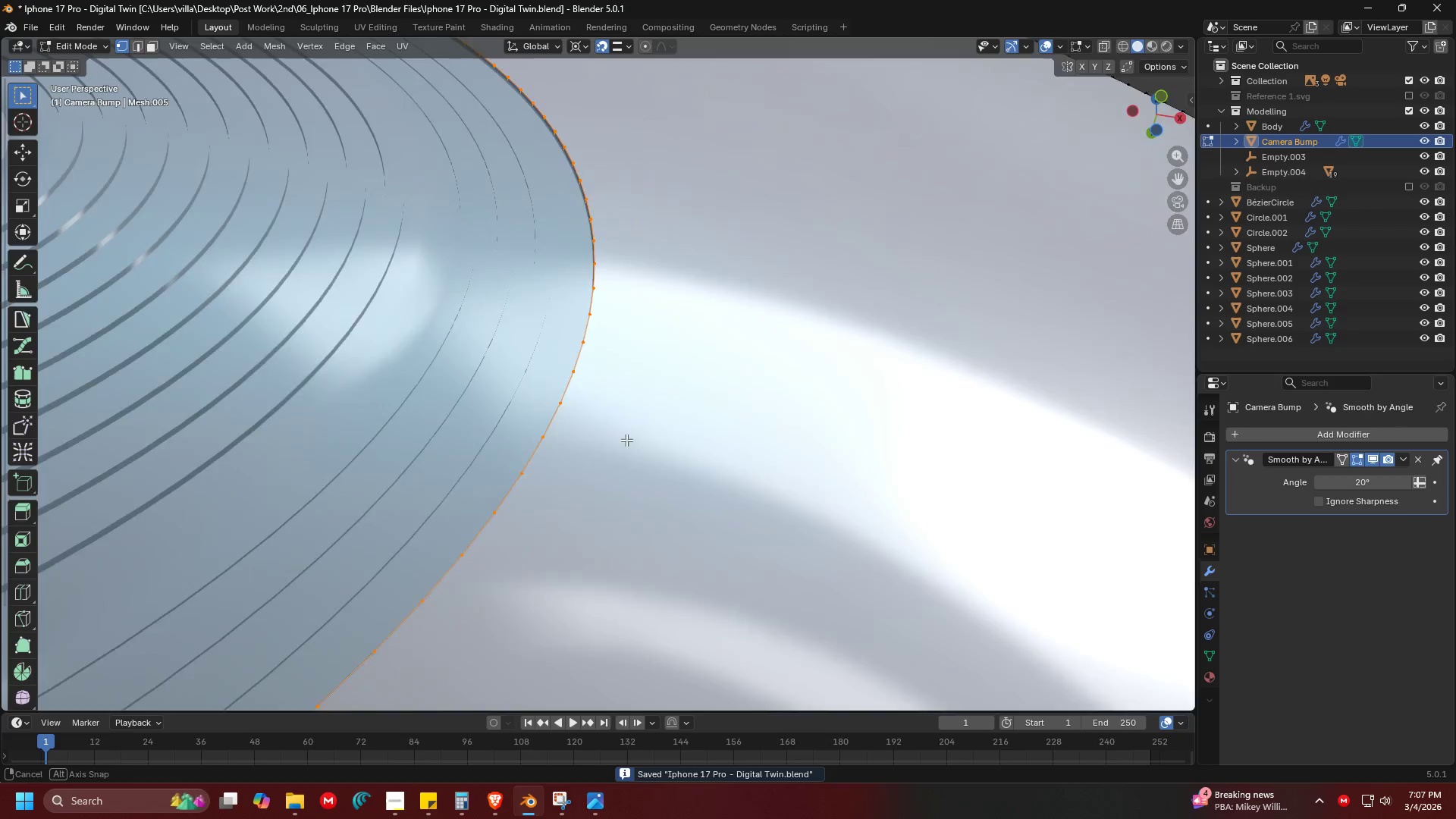 
scroll: coordinate [729, 361], scroll_direction: up, amount: 3.0
 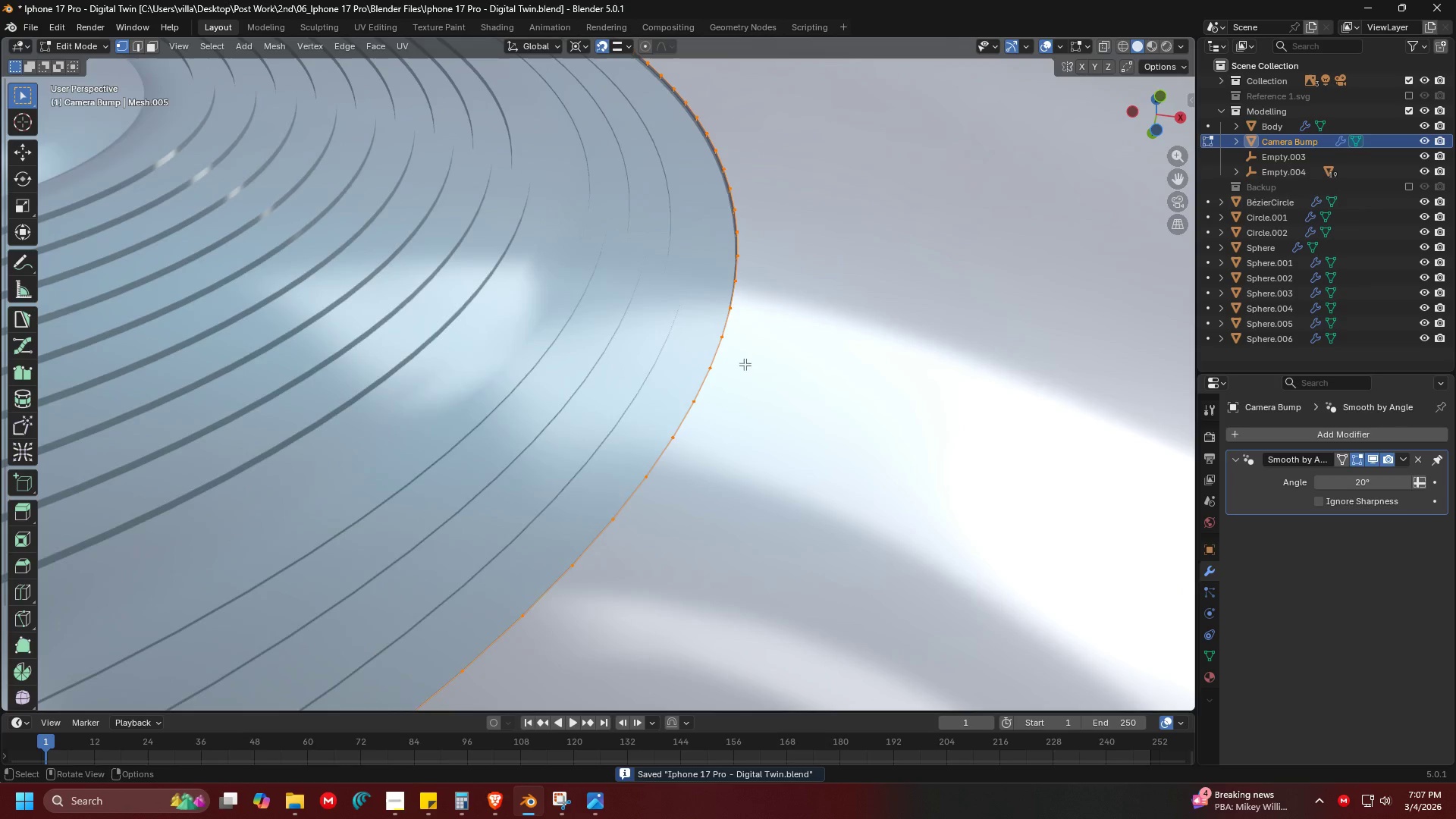 
key(Shift+ShiftLeft)
 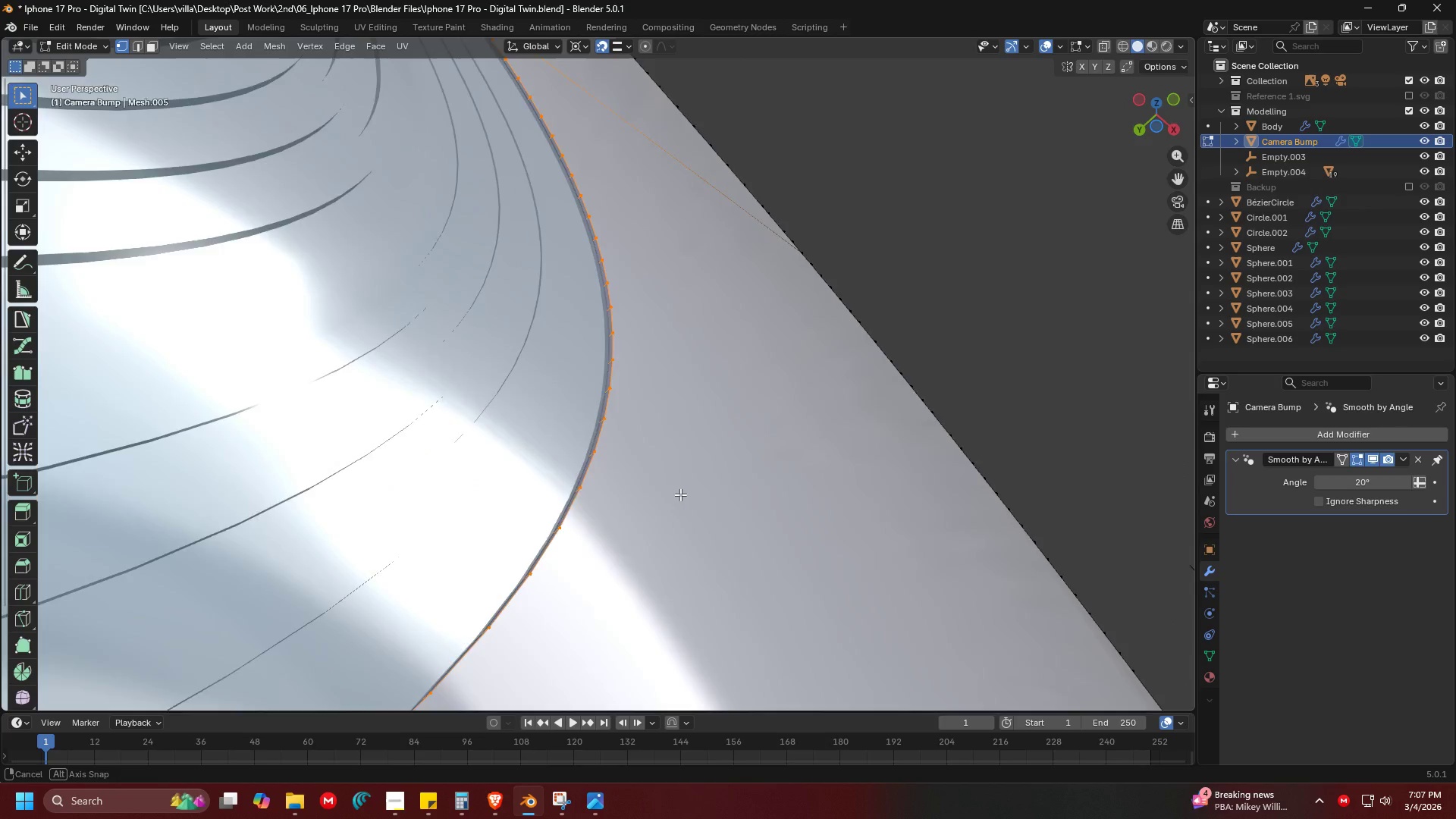 
scroll: coordinate [683, 494], scroll_direction: up, amount: 5.0
 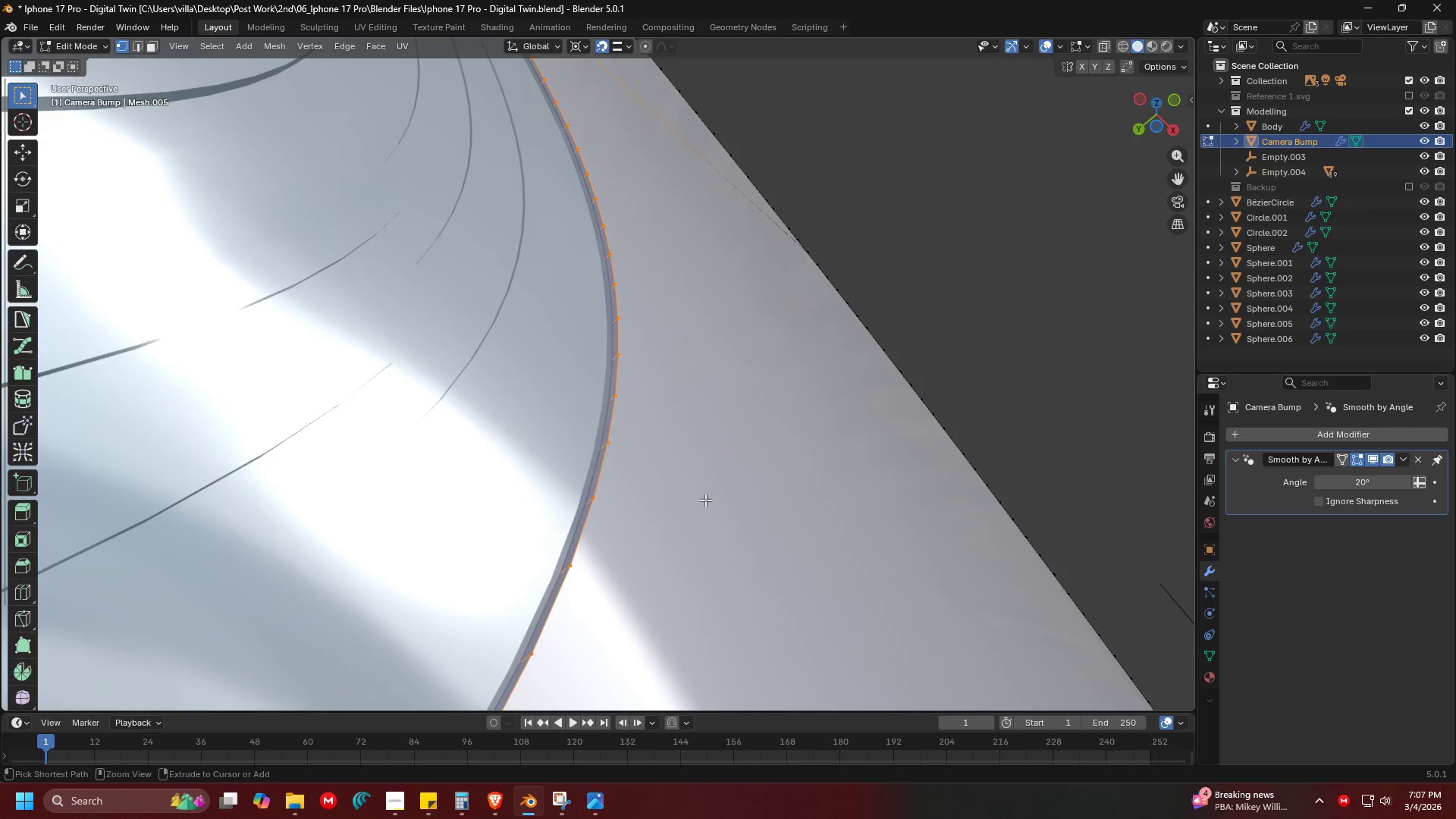 
key(Control+B)
 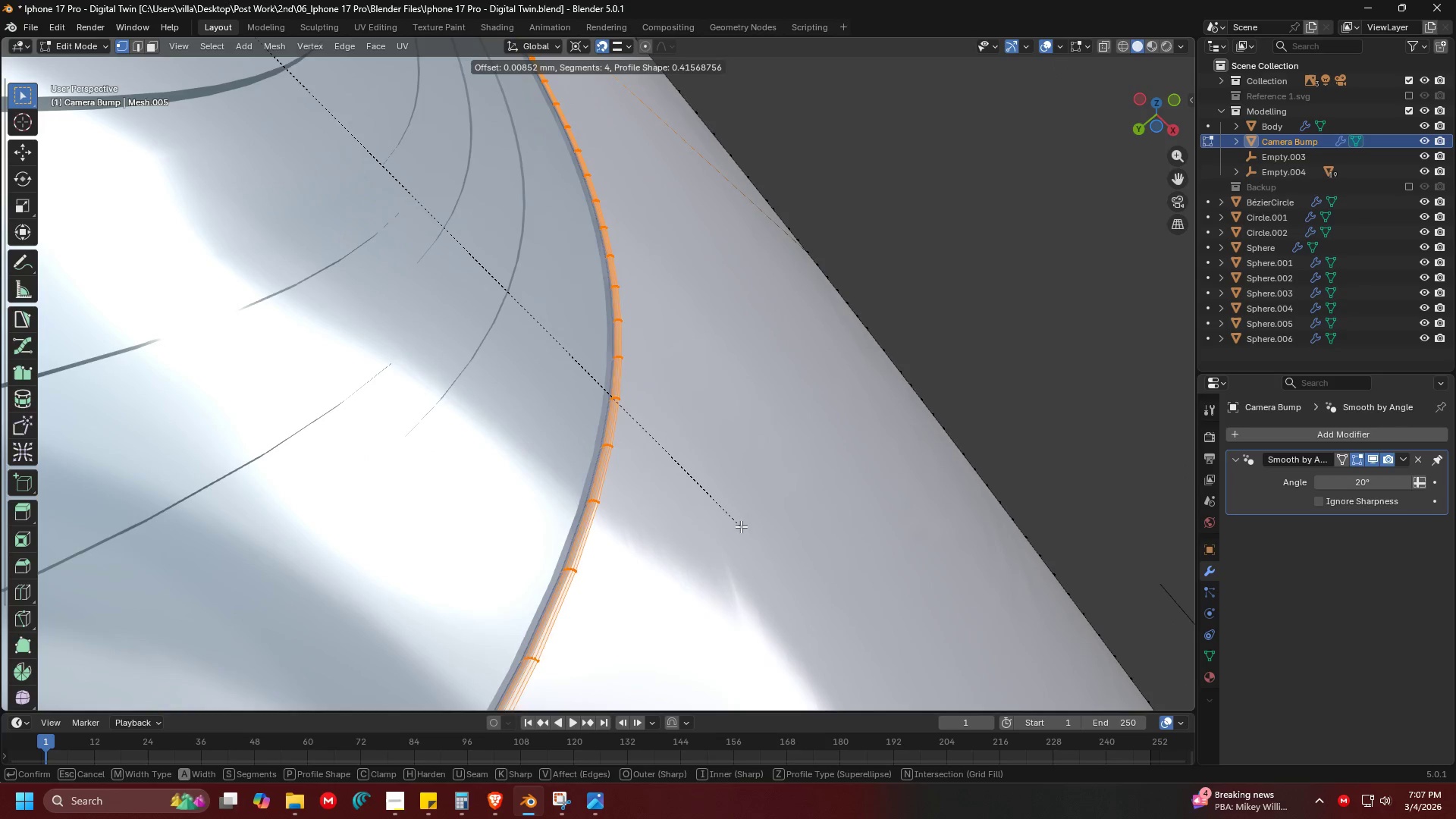 
scroll: coordinate [746, 529], scroll_direction: down, amount: 9.0
 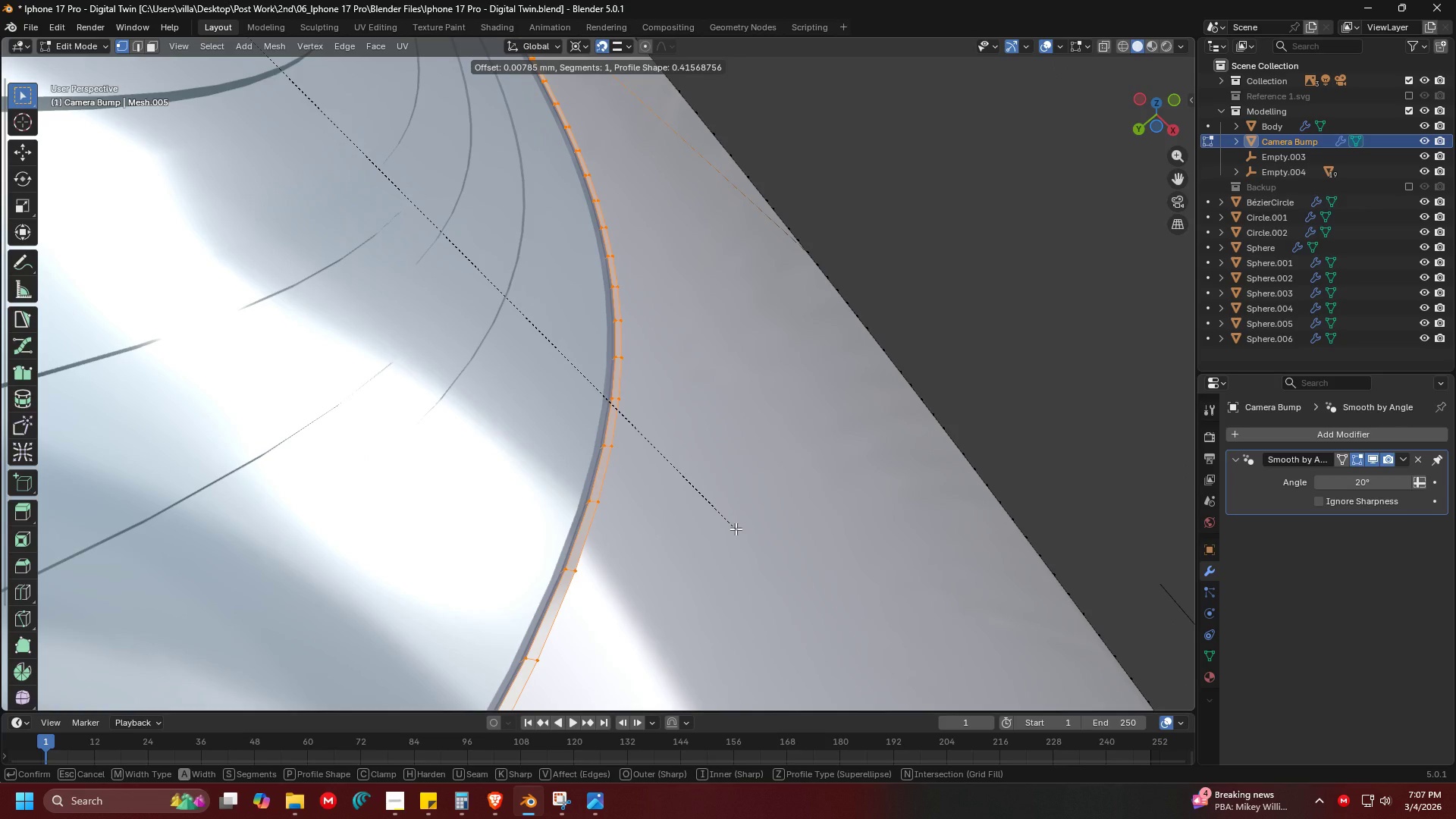 
left_click([736, 529])
 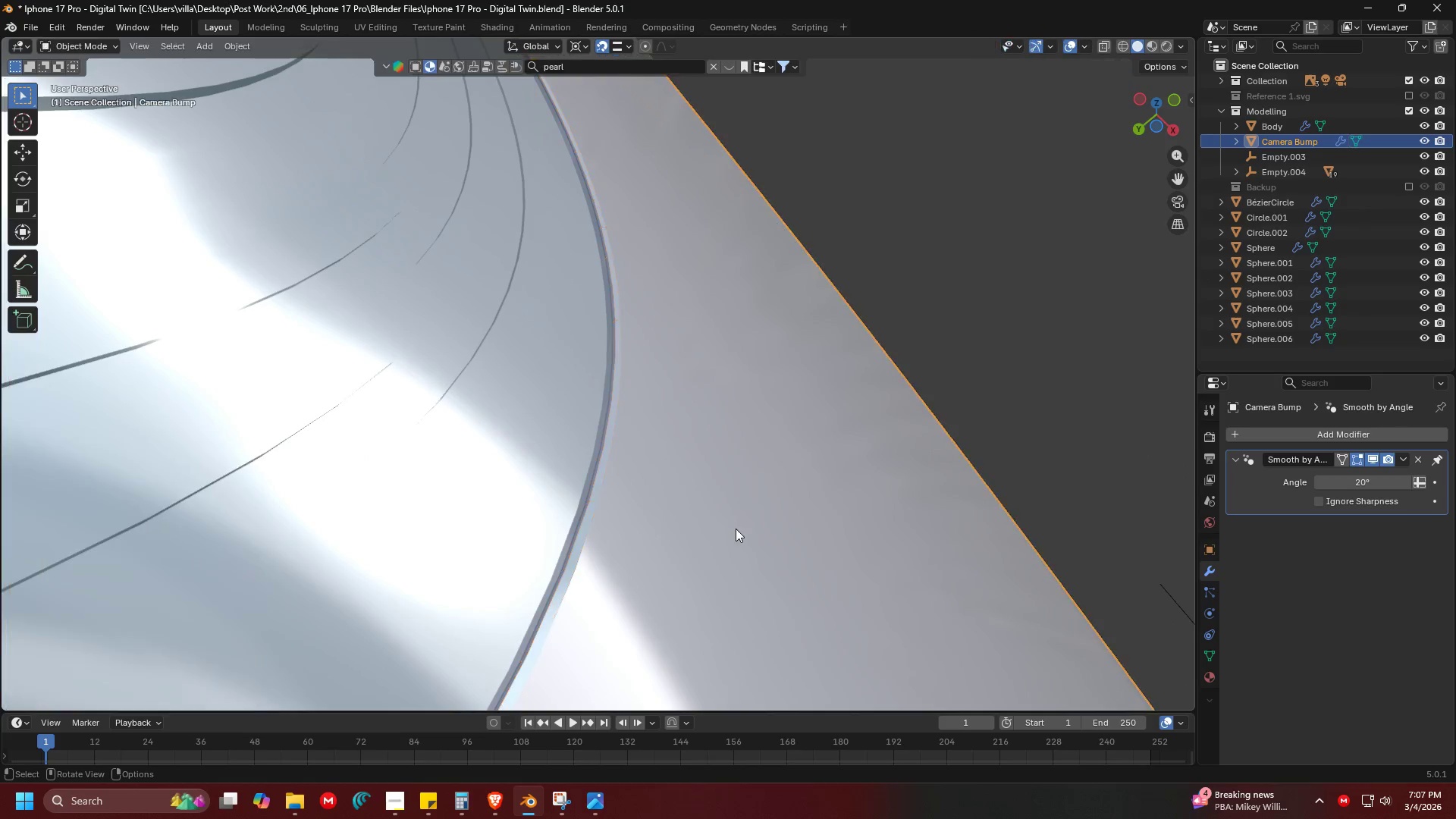 
key(Tab)
 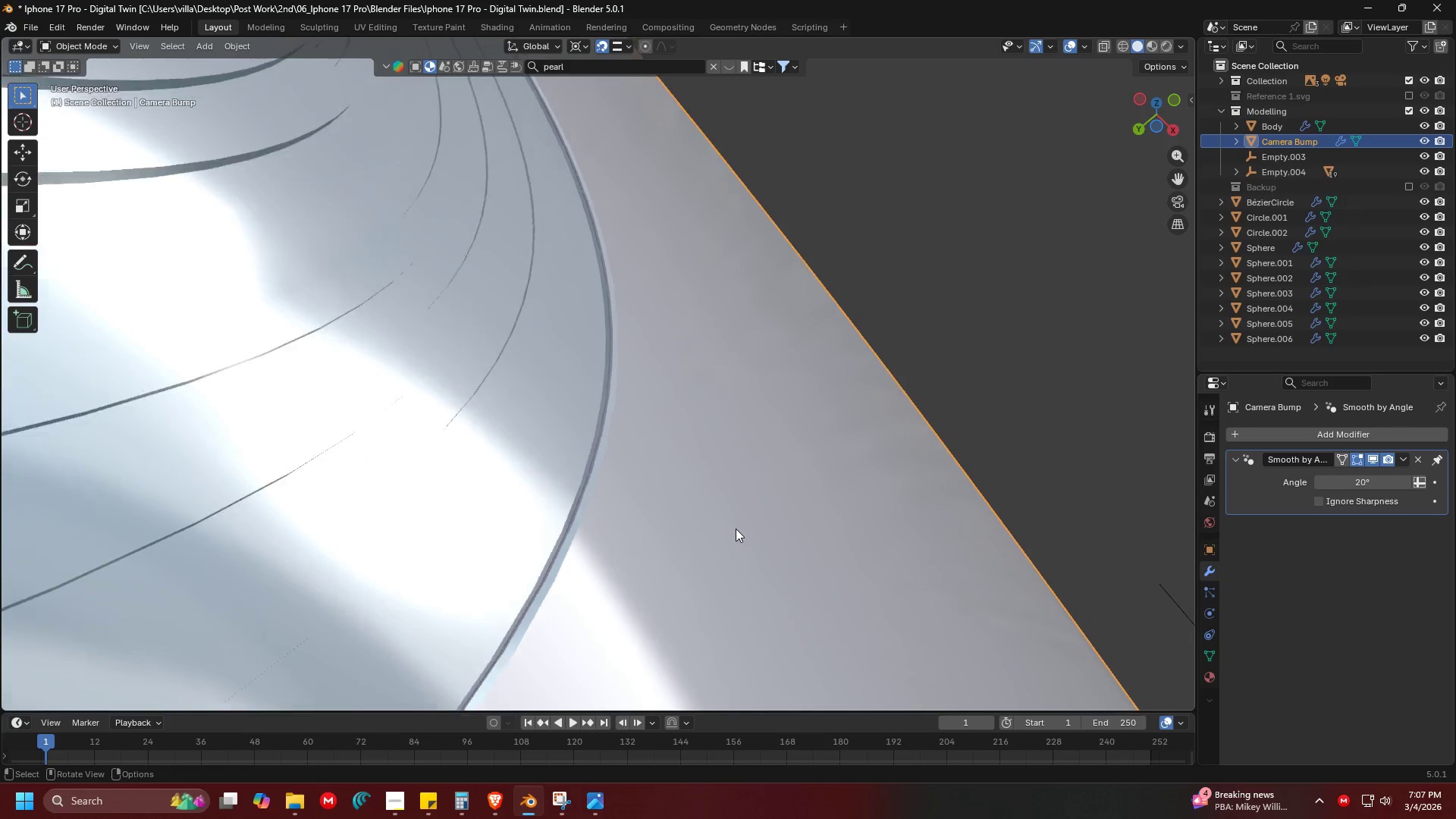 
key(Shift+ShiftLeft)
 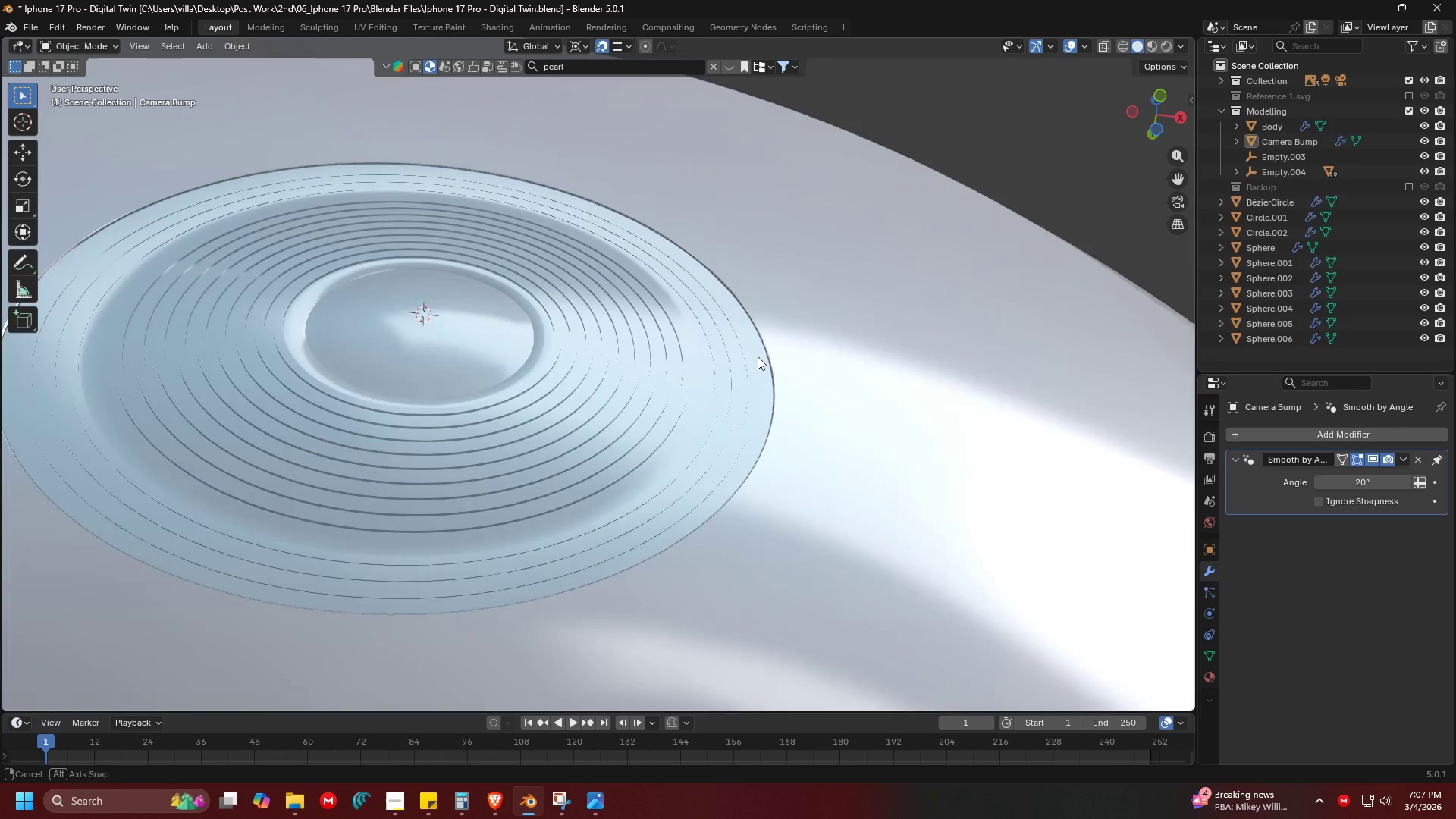 
scroll: coordinate [811, 393], scroll_direction: down, amount: 9.0
 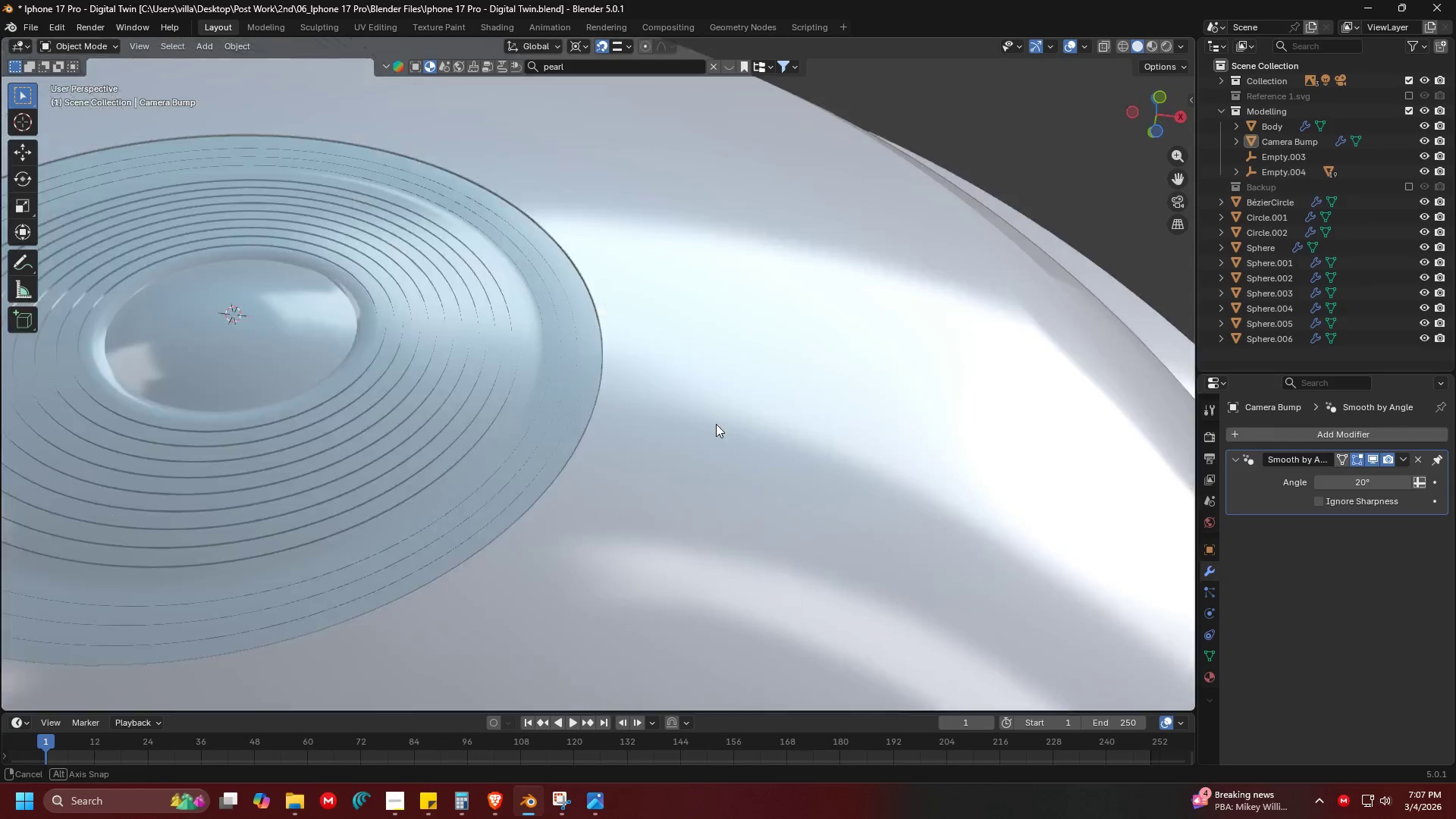 
key(Control+ControlLeft)
 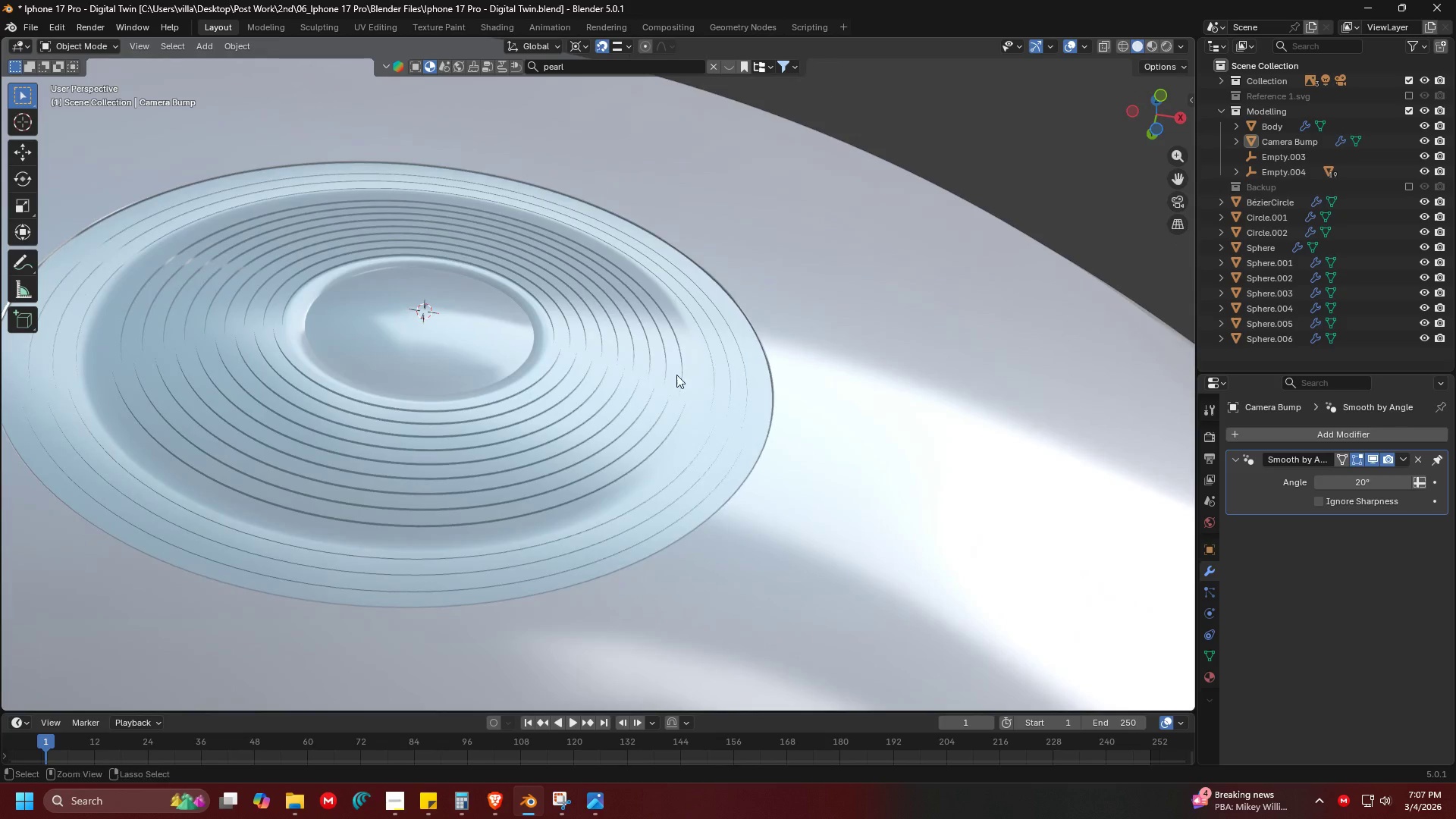 
key(Control+S)
 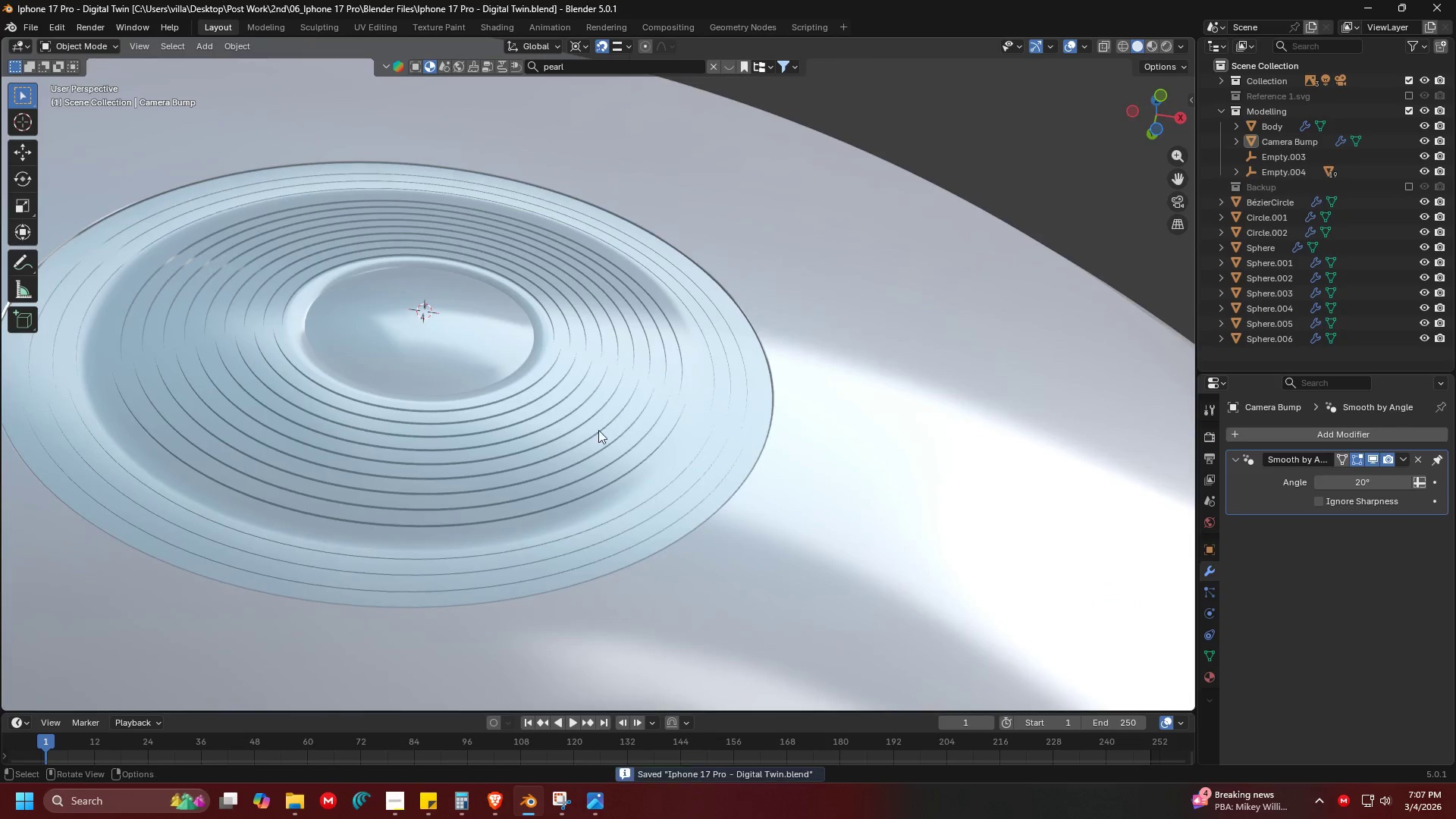 
key(Shift+ShiftLeft)
 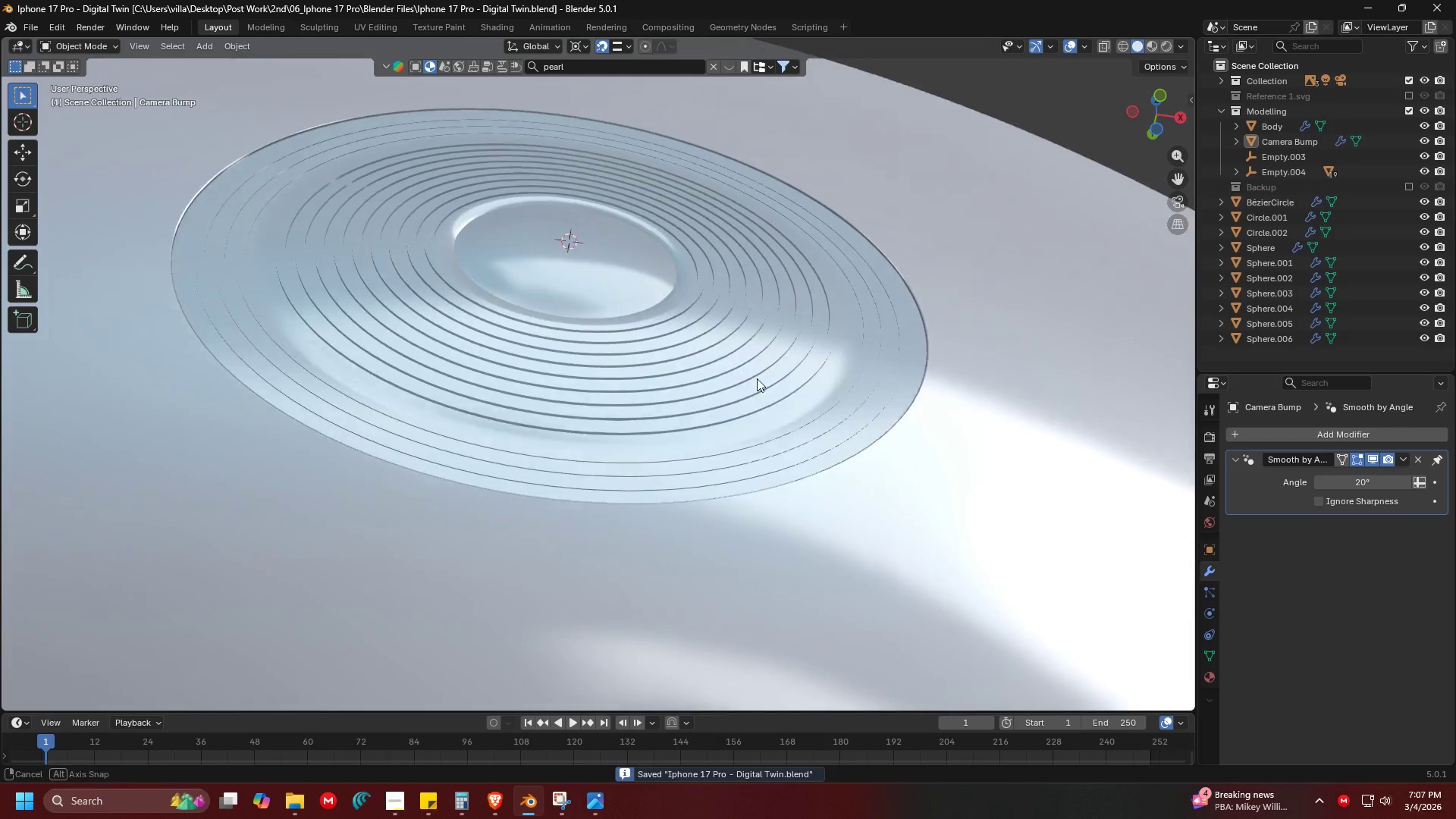 
key(Z)
 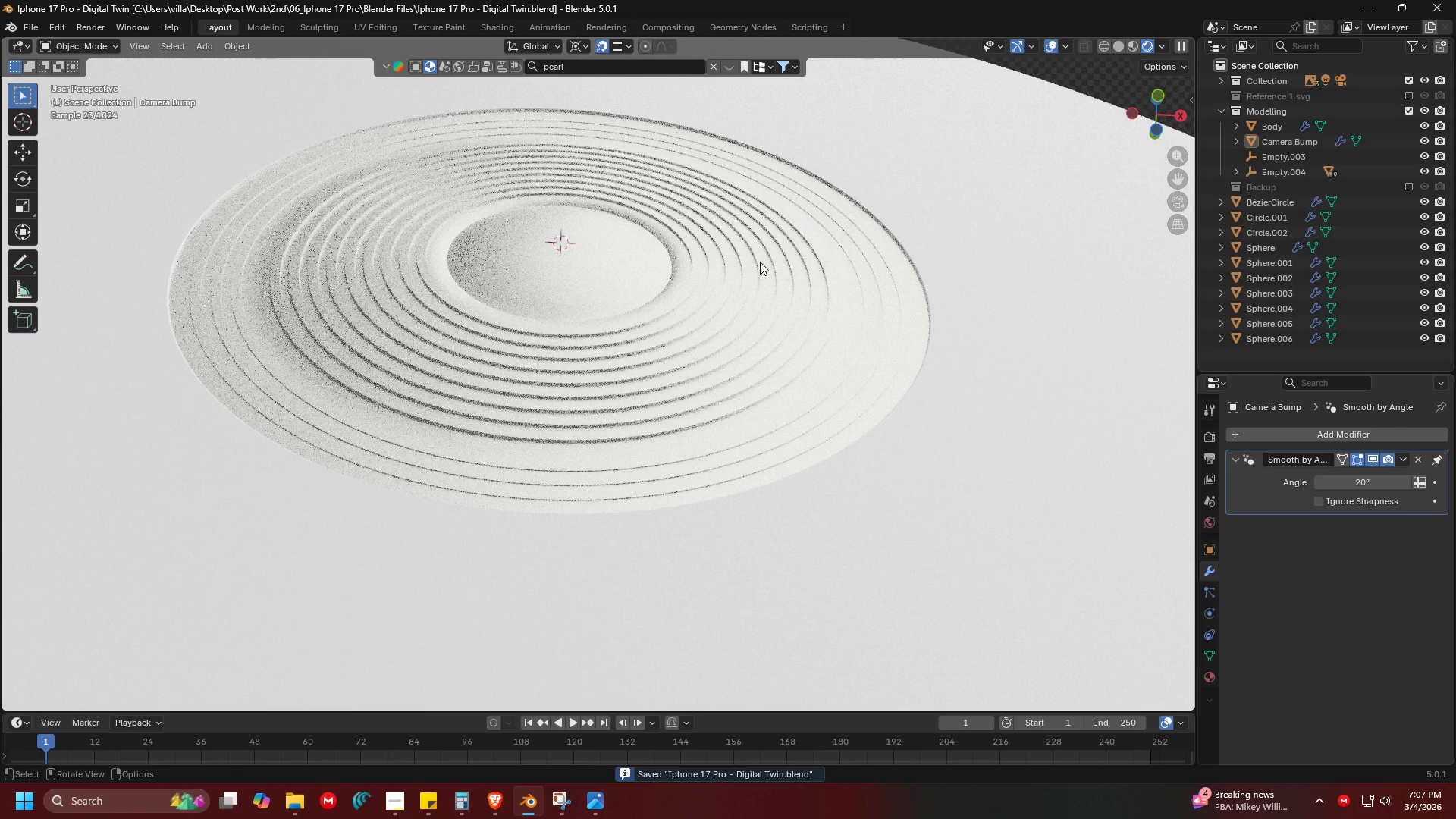 
scroll: coordinate [531, 455], scroll_direction: down, amount: 12.0
 